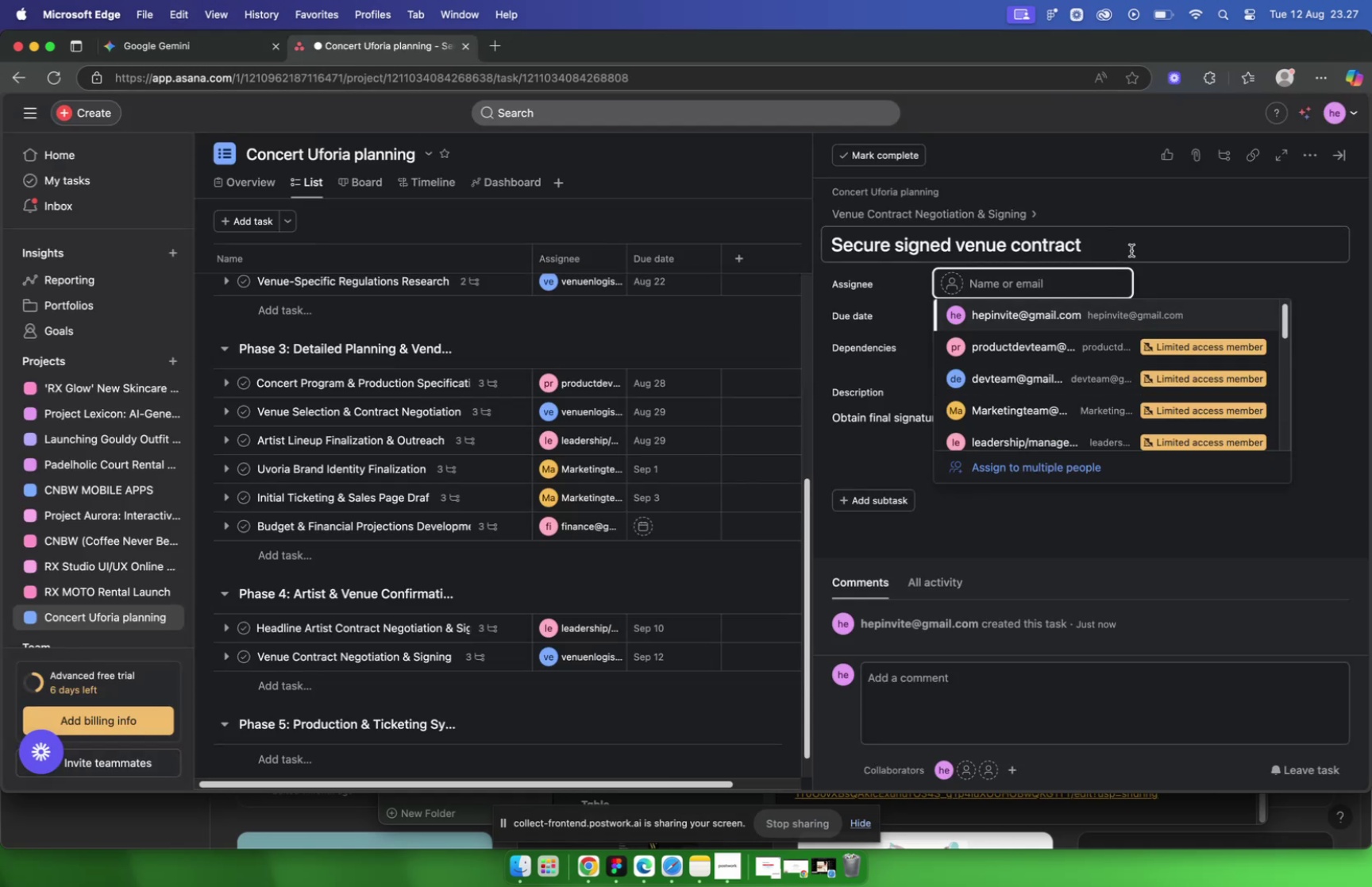 
left_click([1165, 279])
 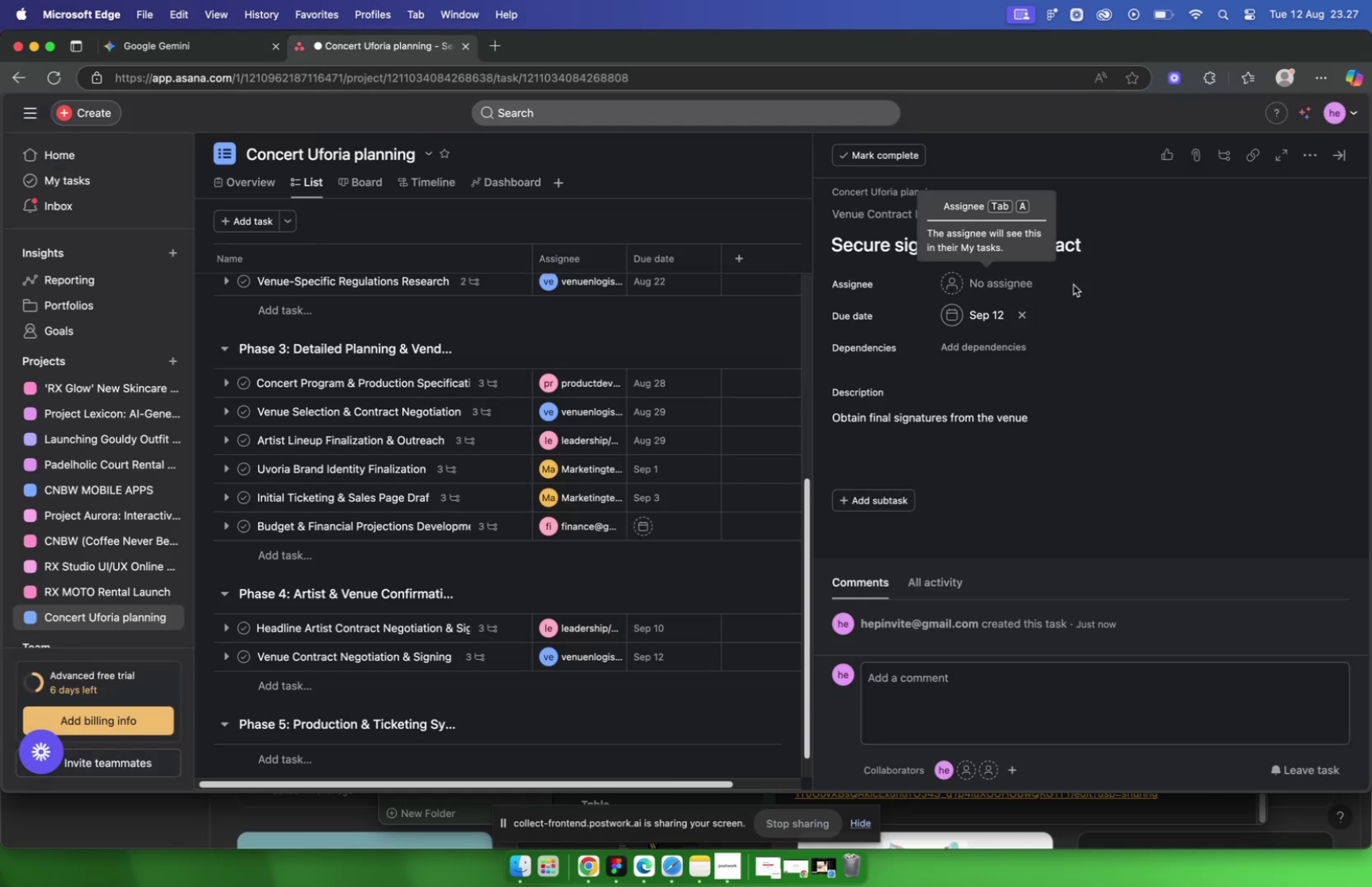 
left_click([1005, 283])
 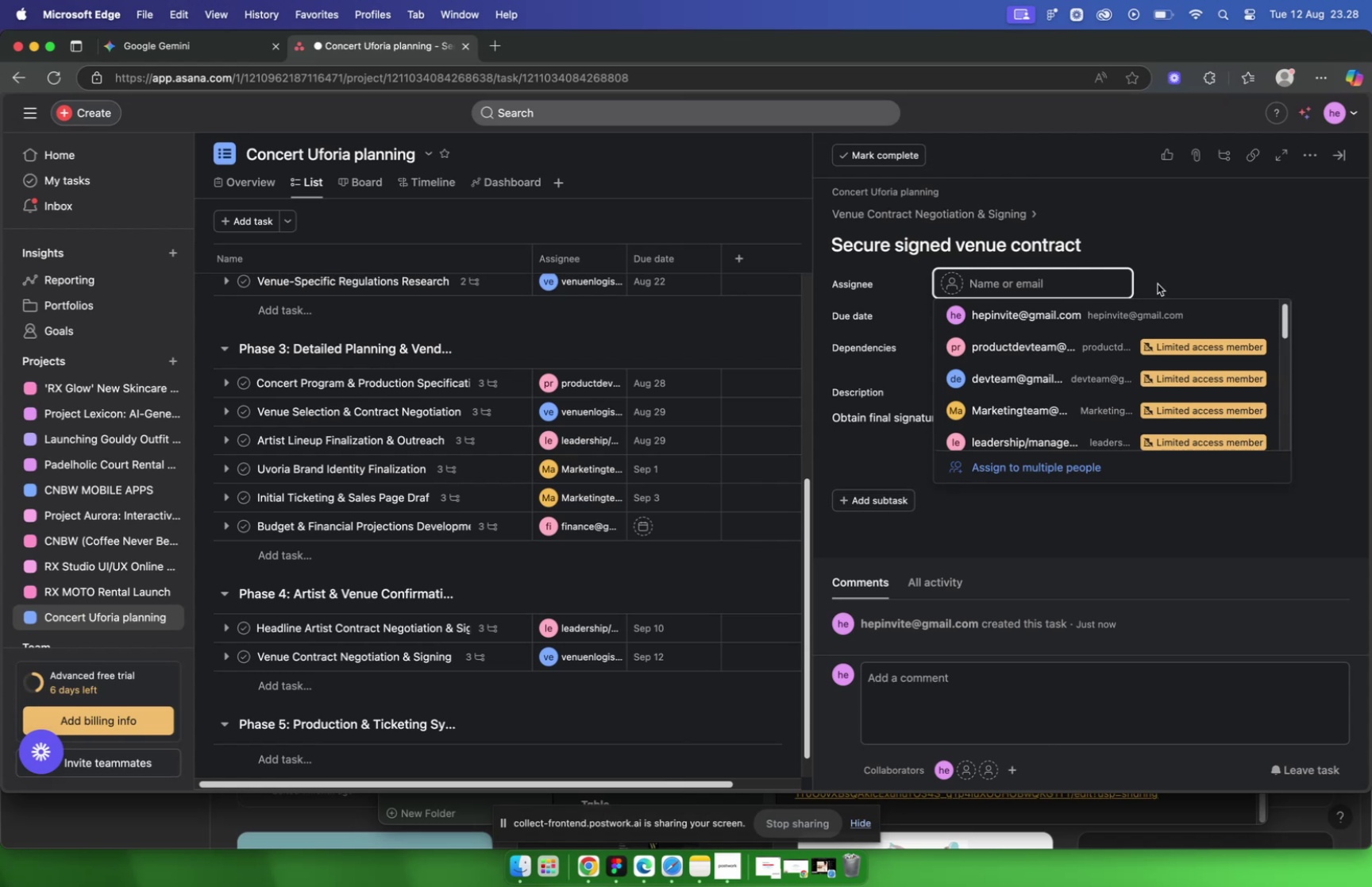 
left_click([1186, 281])
 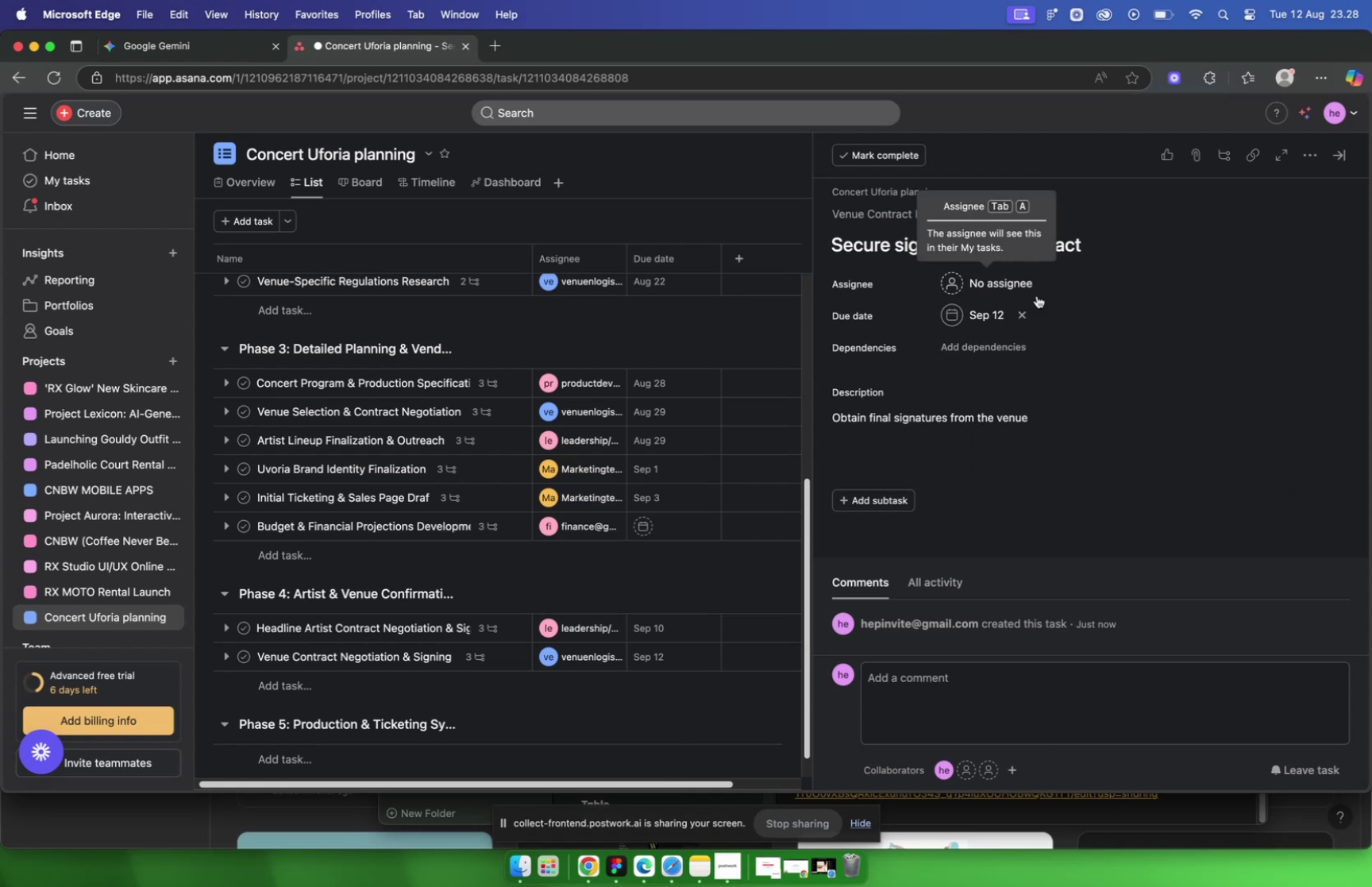 
left_click([1029, 293])
 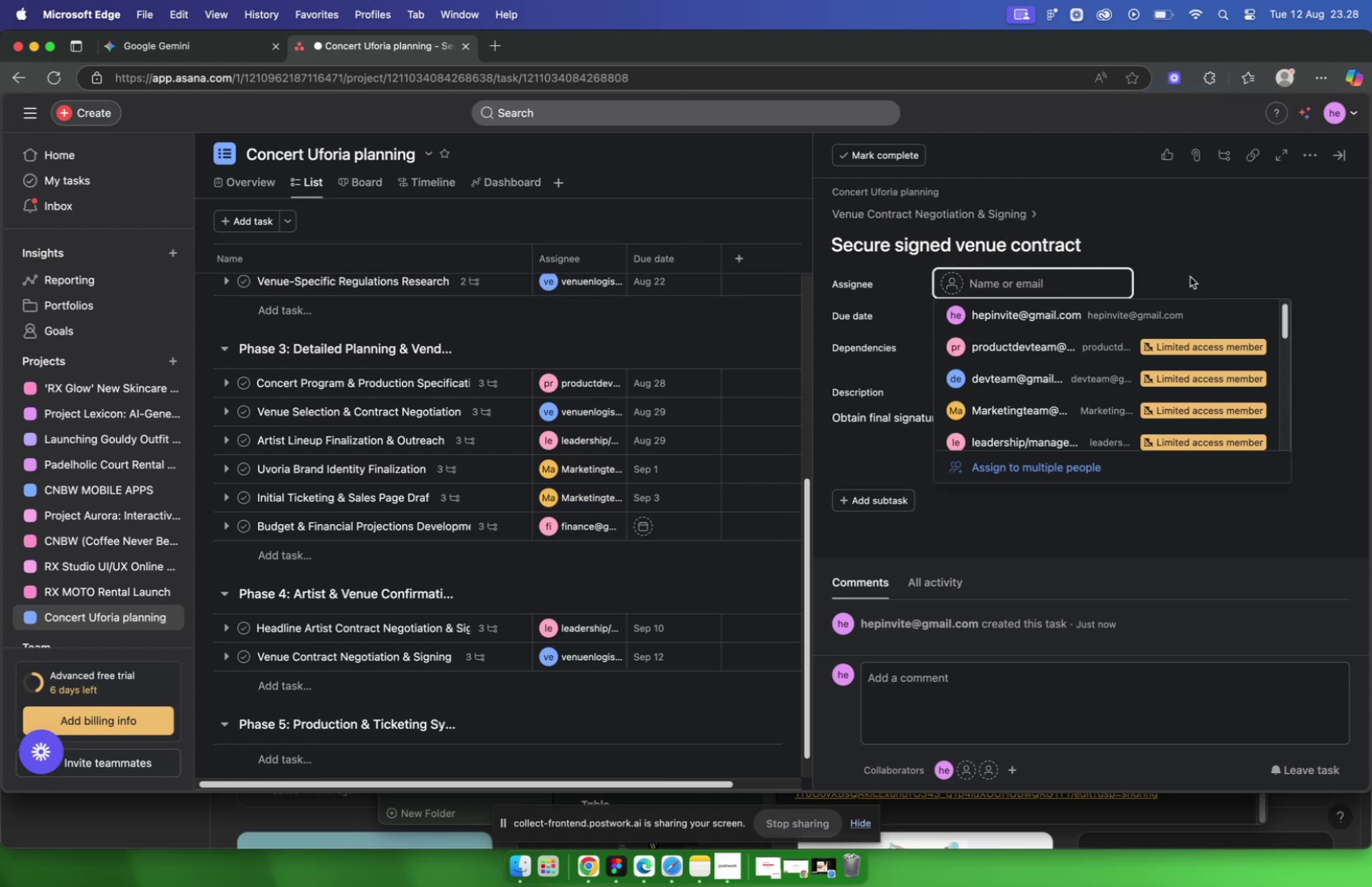 
left_click([1190, 276])
 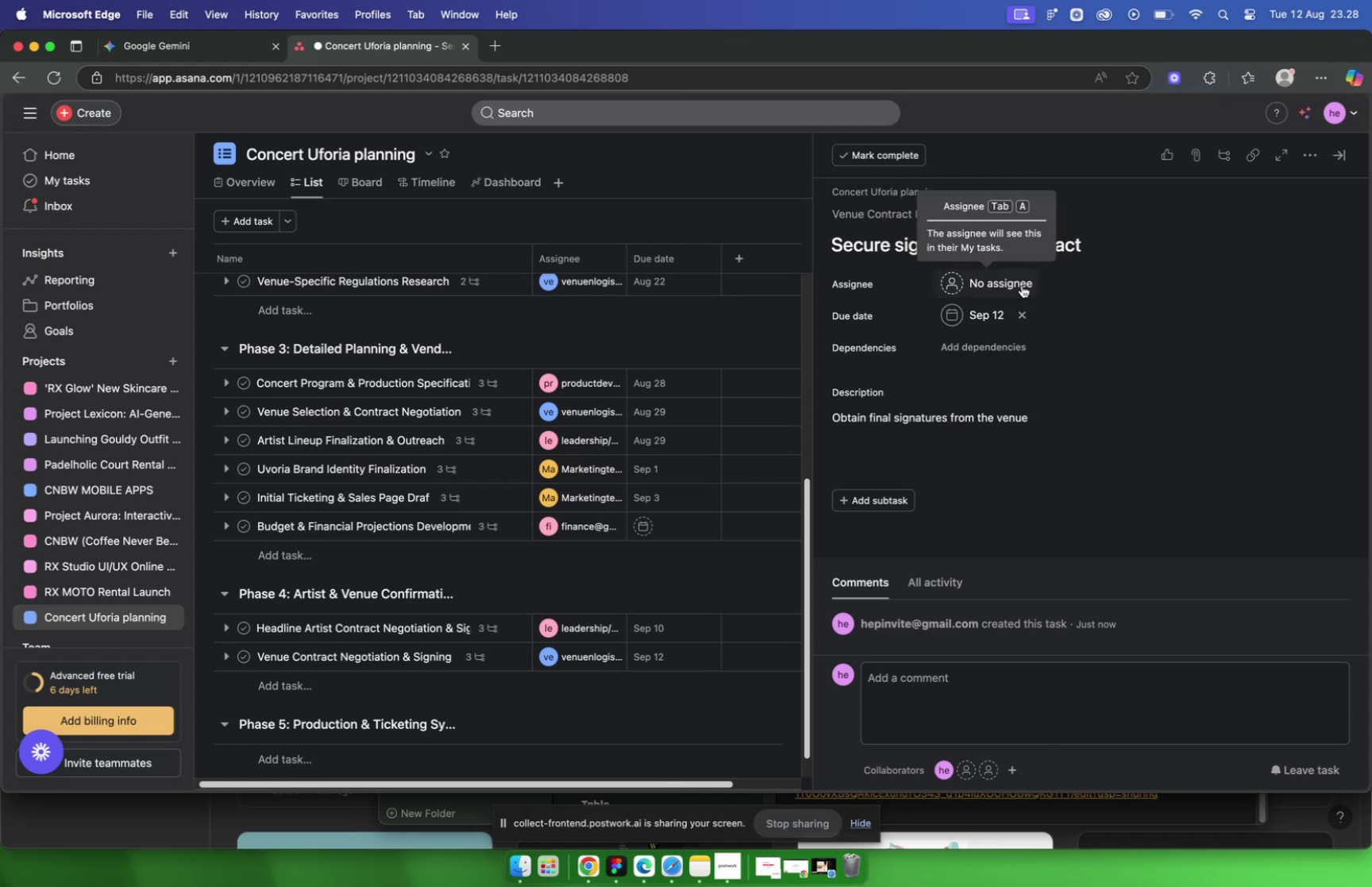 
left_click([1022, 284])
 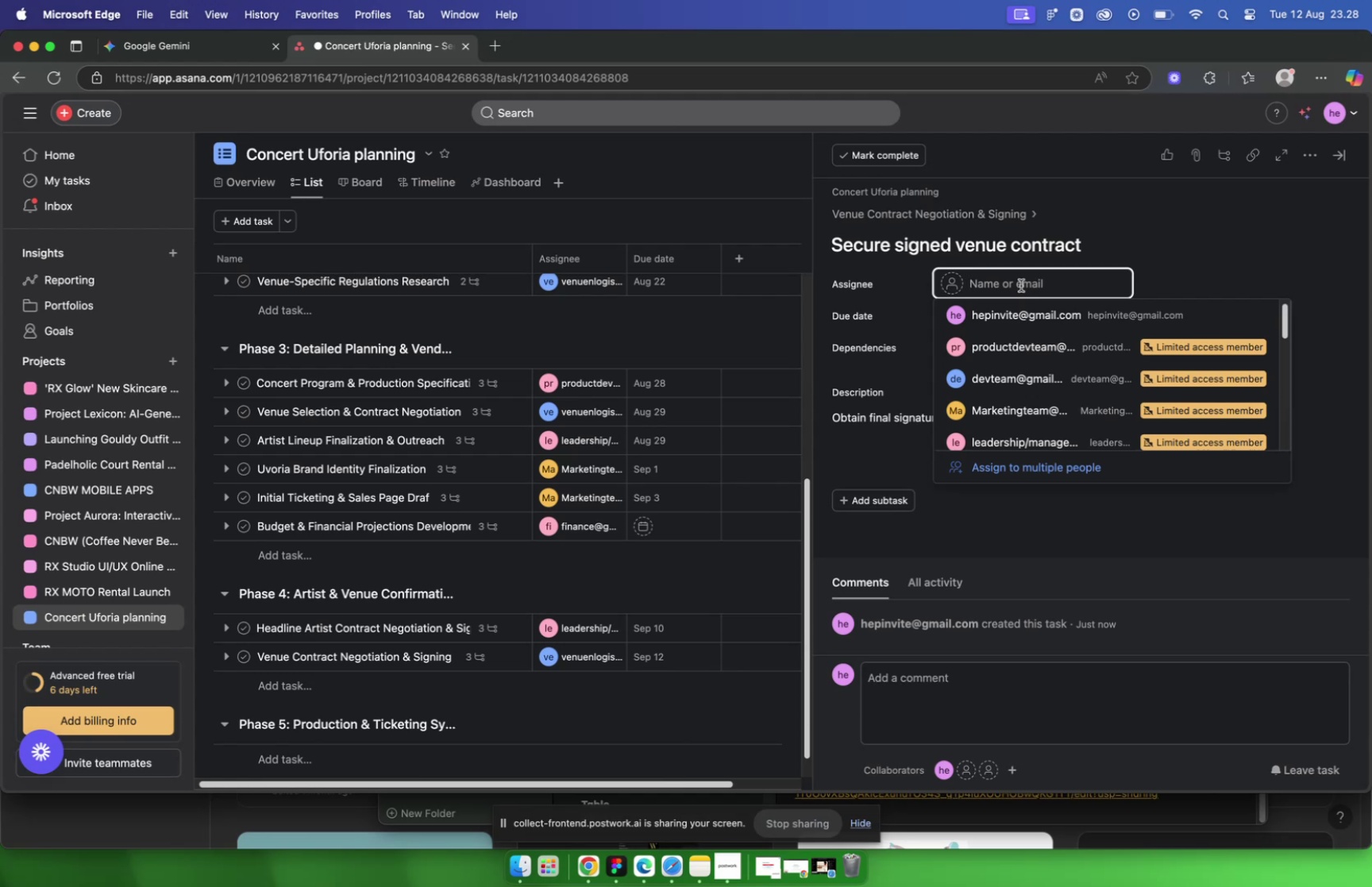 
wait(15.93)
 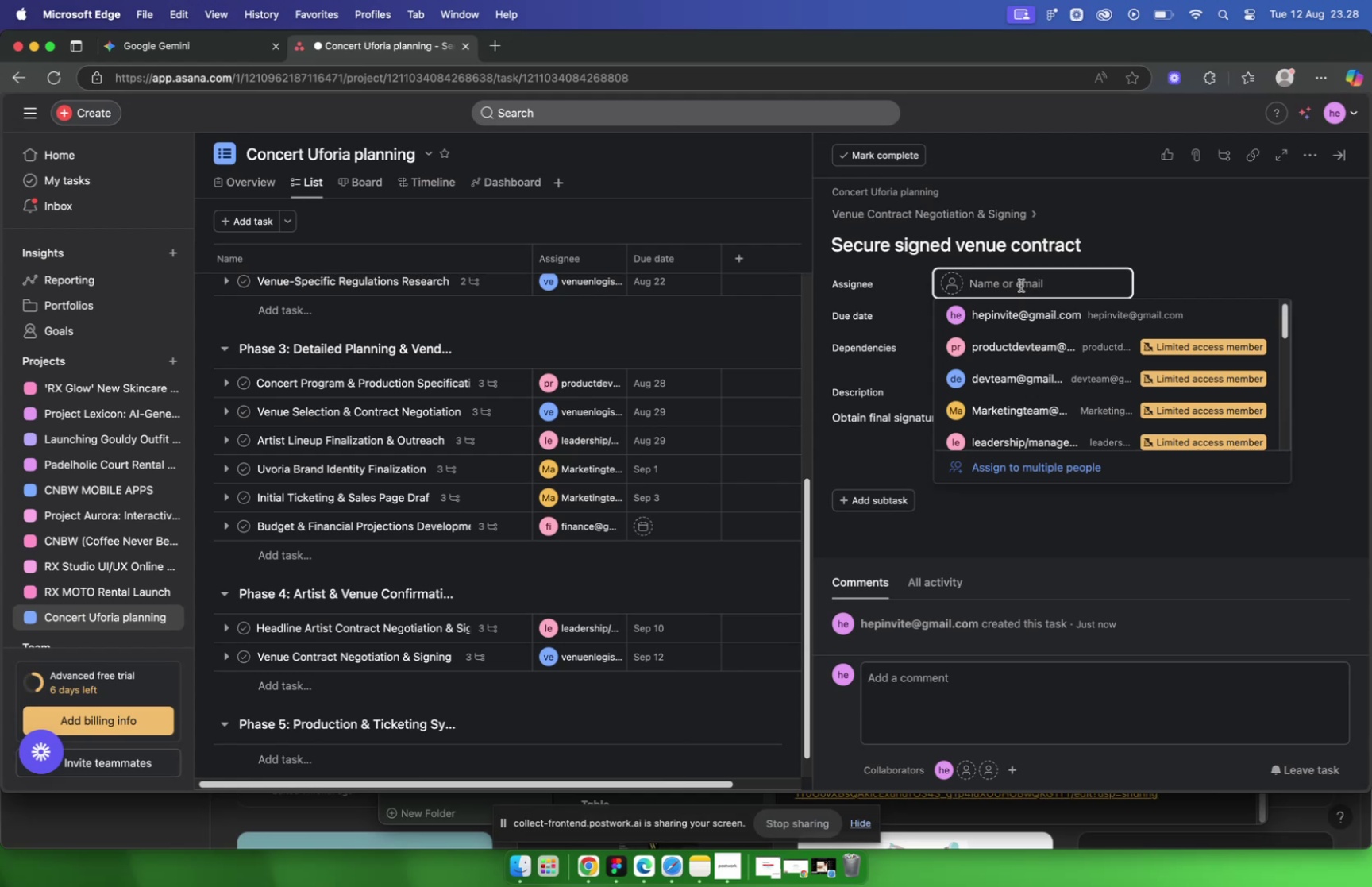 
left_click([411, 49])
 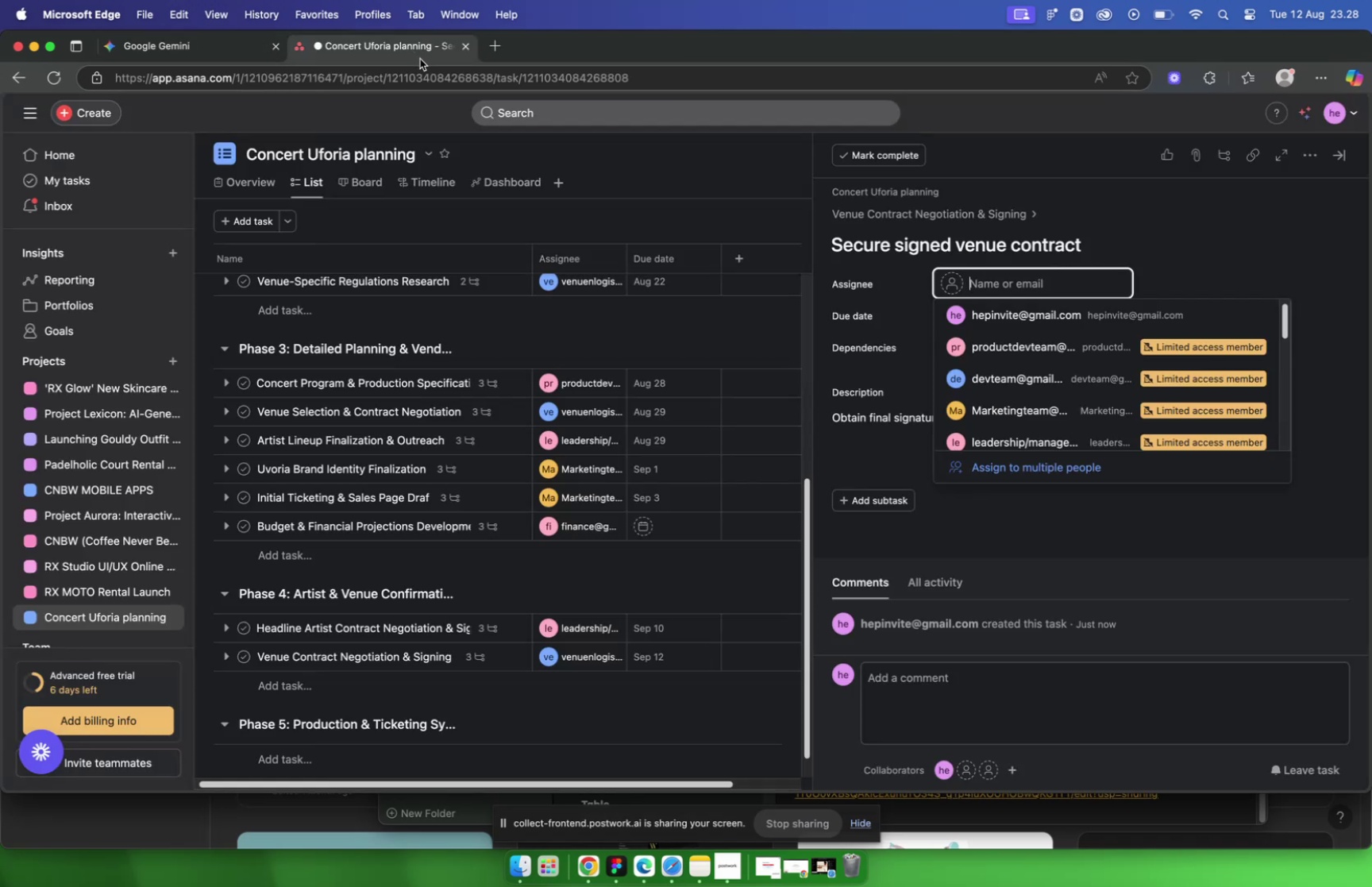 
left_click([211, 45])
 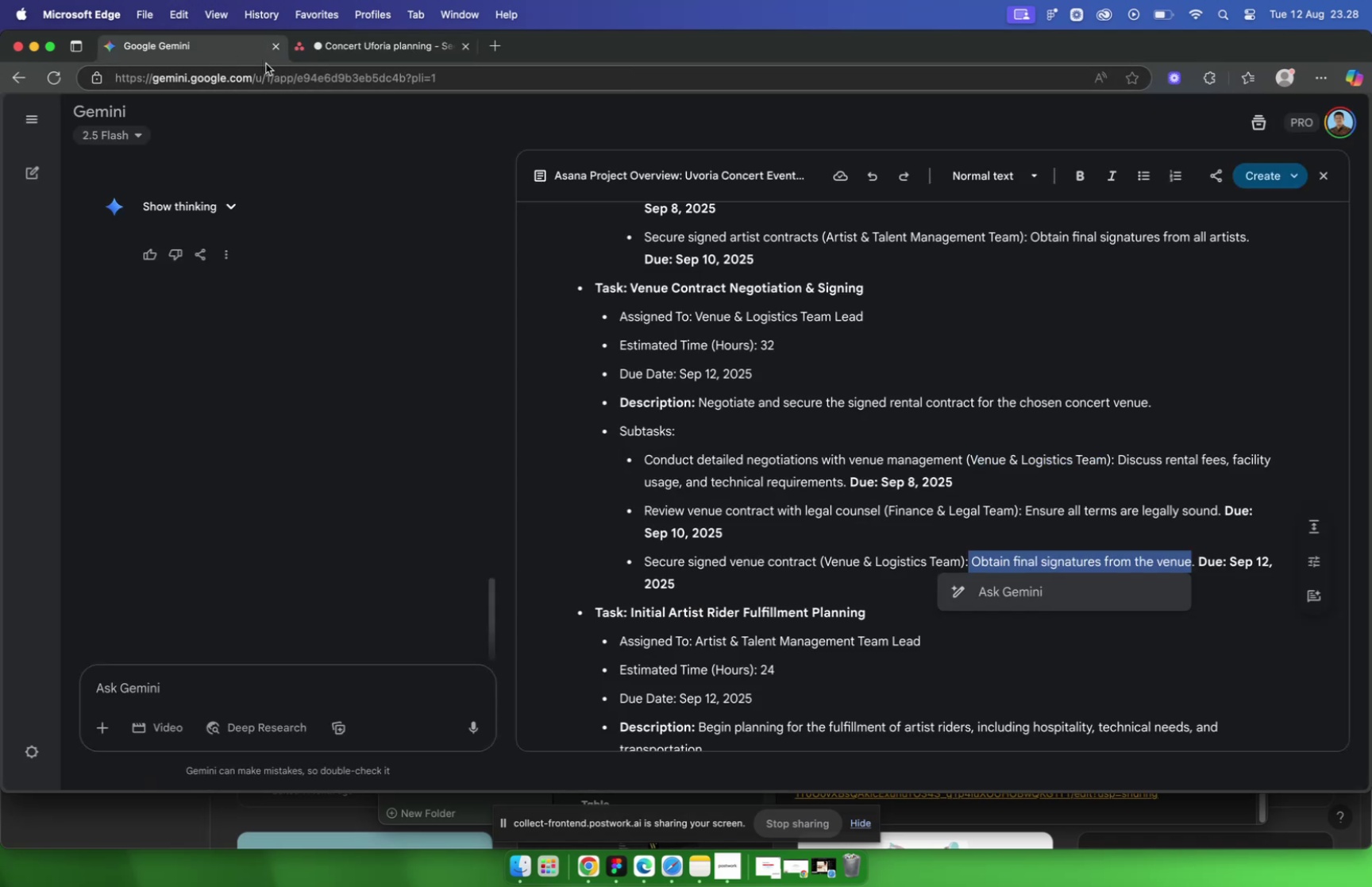 
left_click([356, 40])
 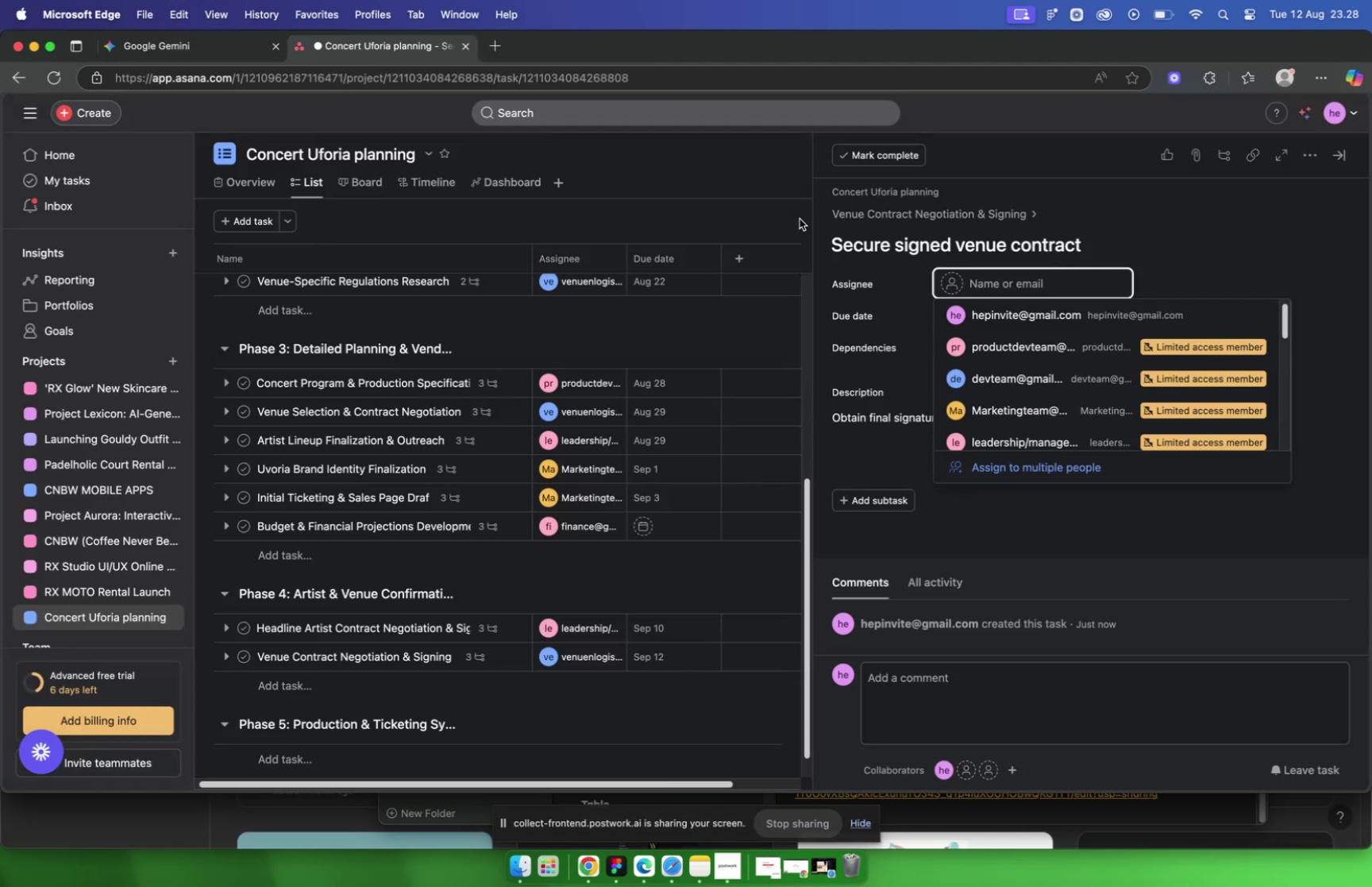 
wait(6.2)
 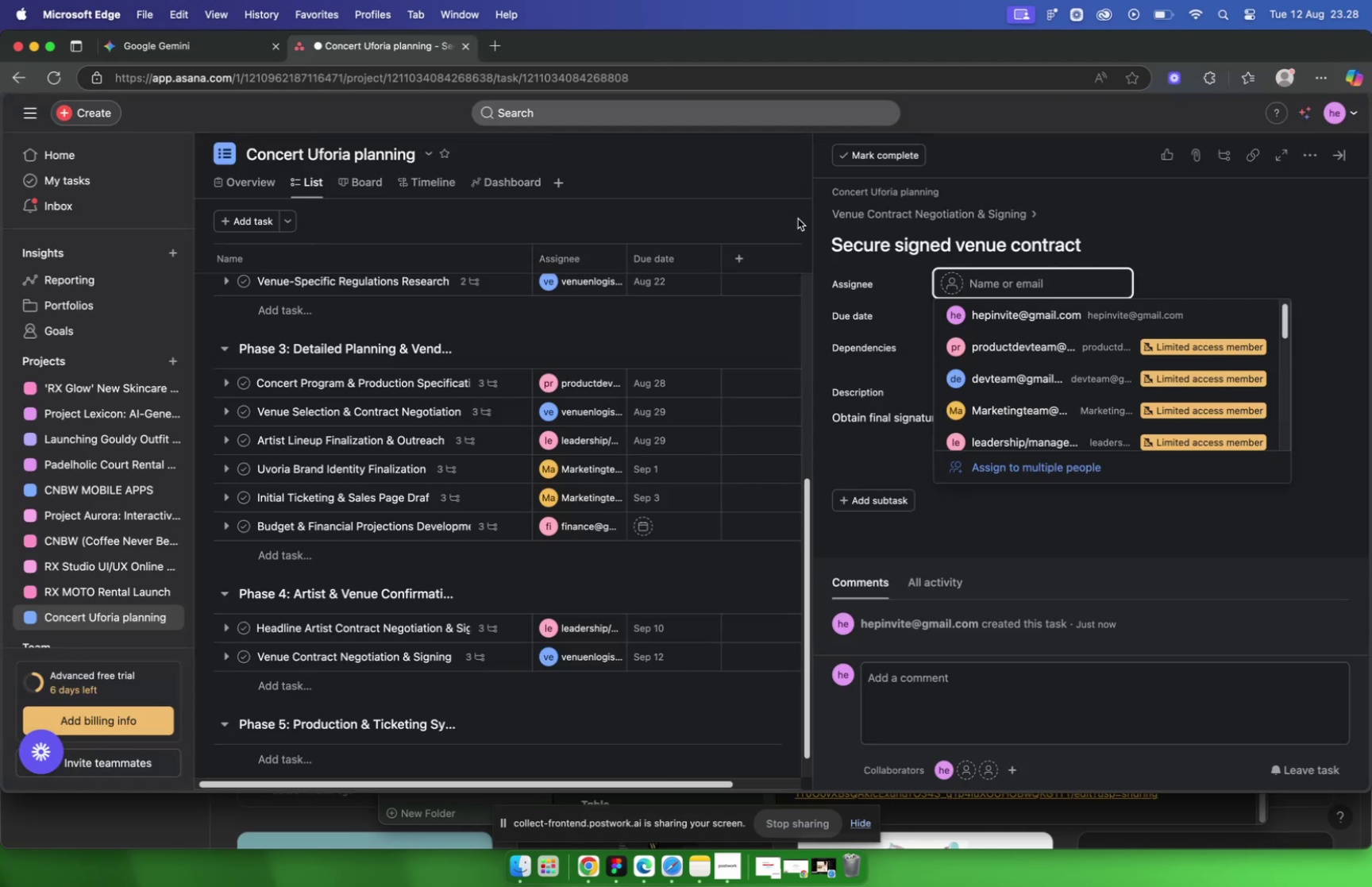 
type(law)
 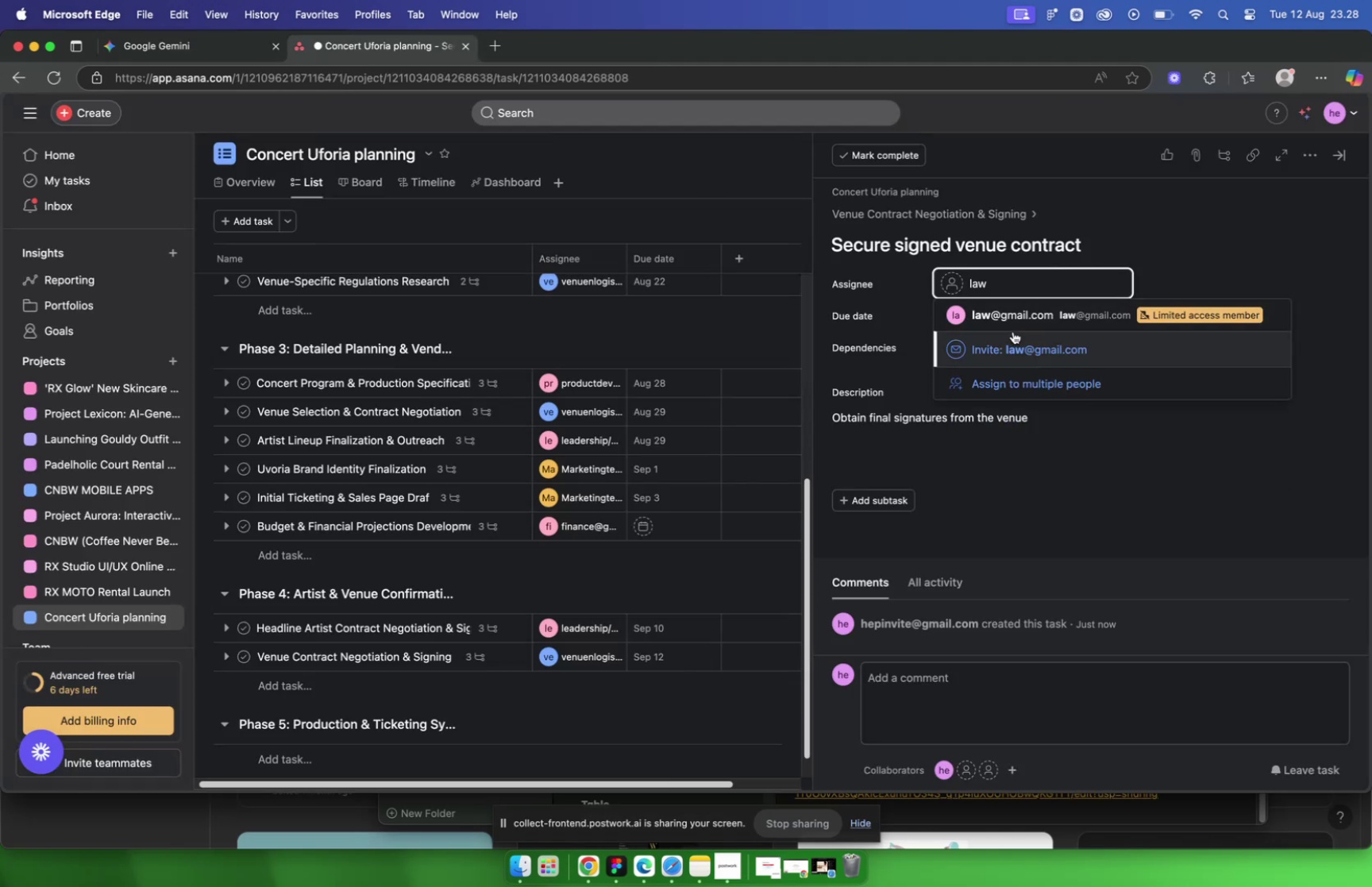 
left_click([1010, 310])
 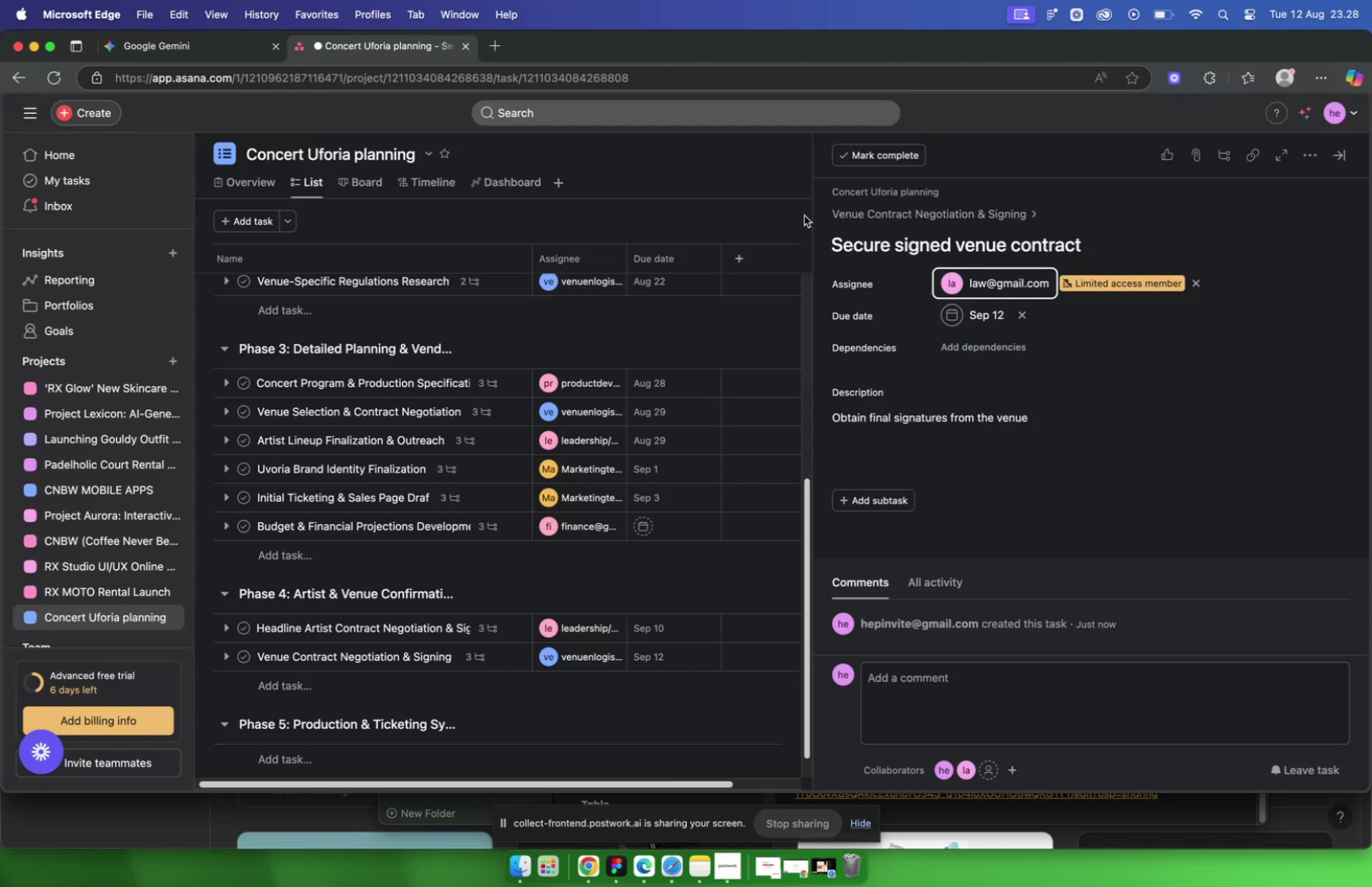 
left_click([801, 210])
 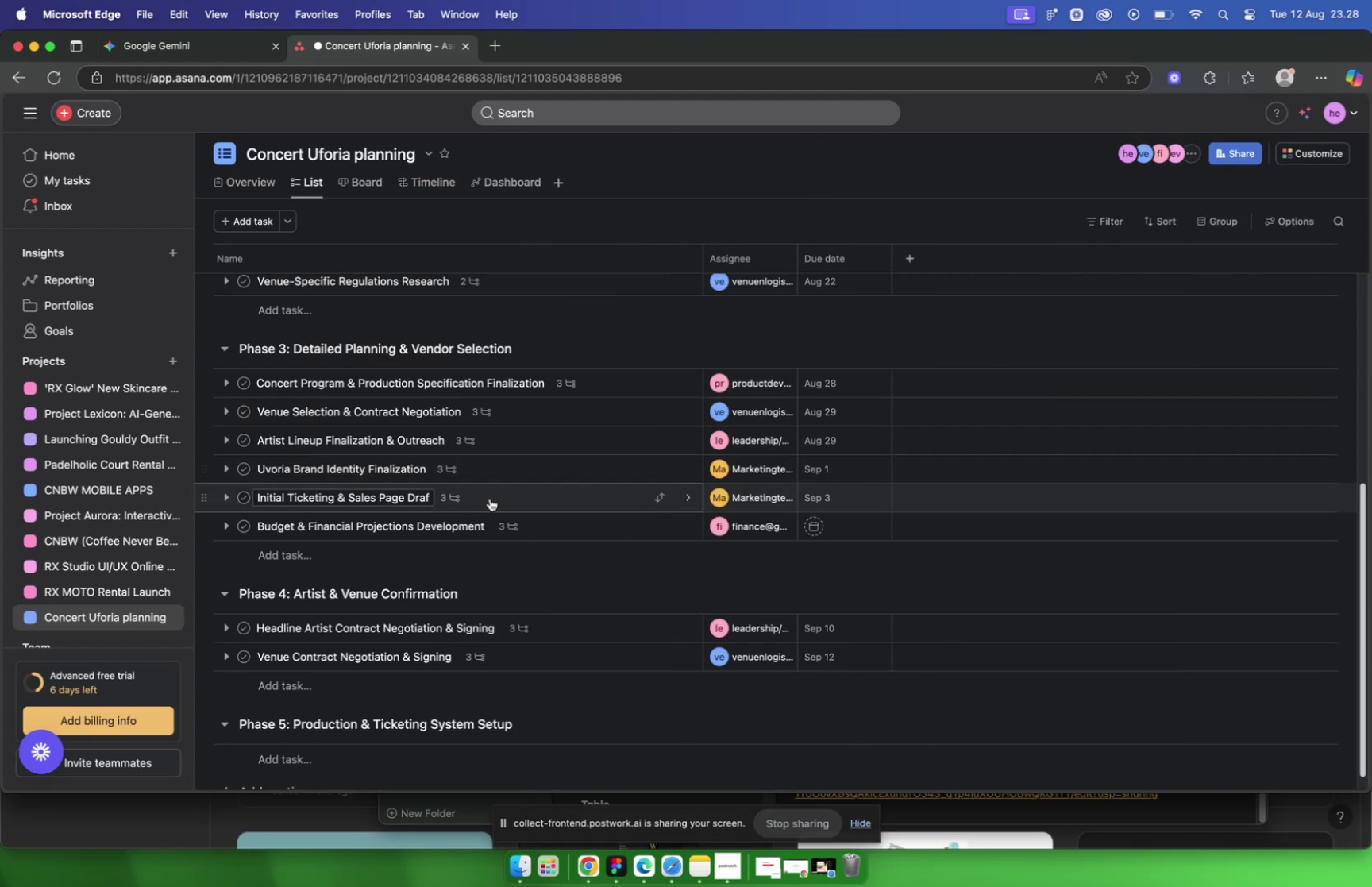 
left_click([219, 47])
 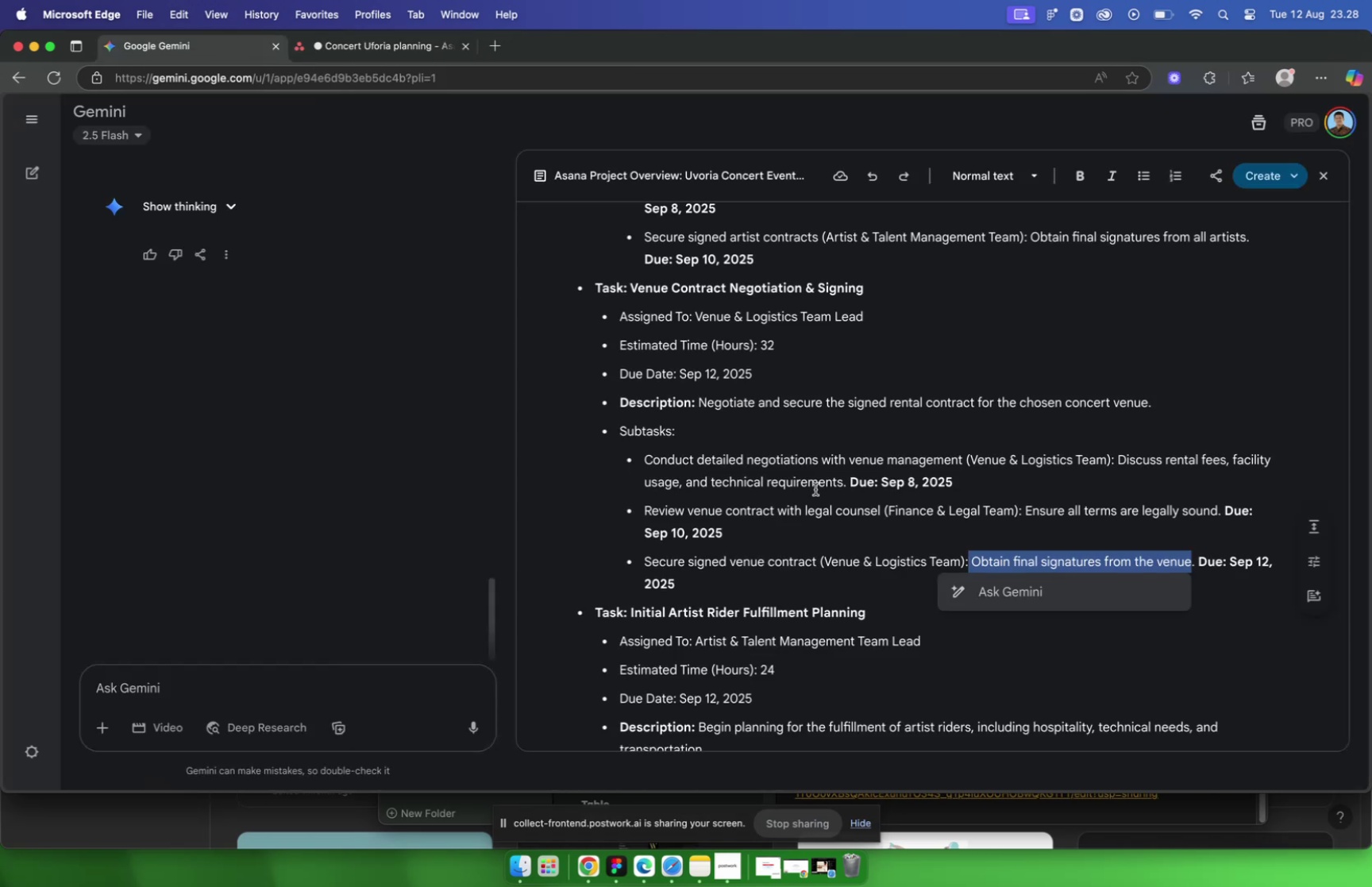 
scroll: coordinate [809, 489], scroll_direction: down, amount: 2.0
 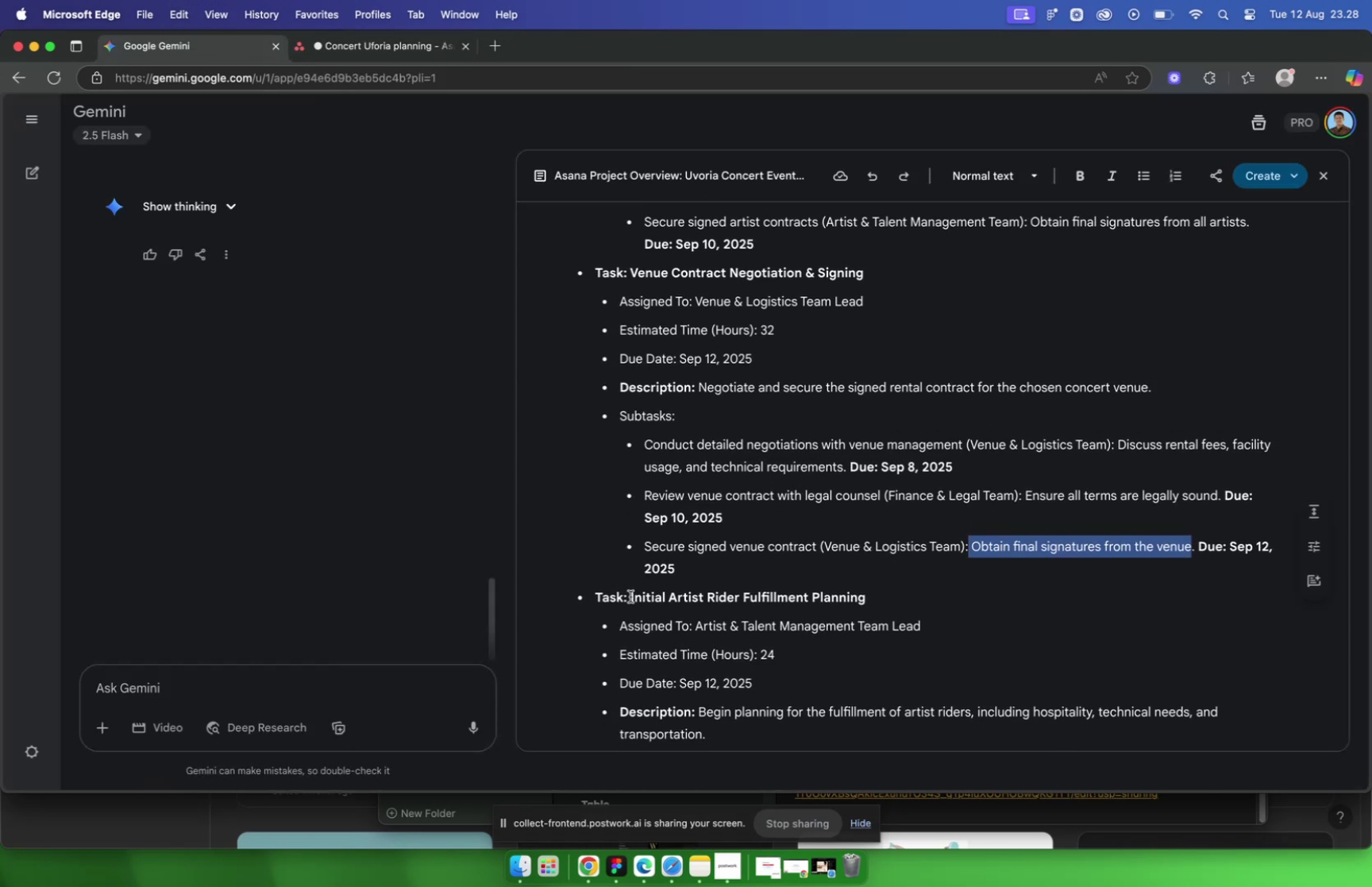 
left_click_drag(start_coordinate=[630, 596], to_coordinate=[888, 601])
 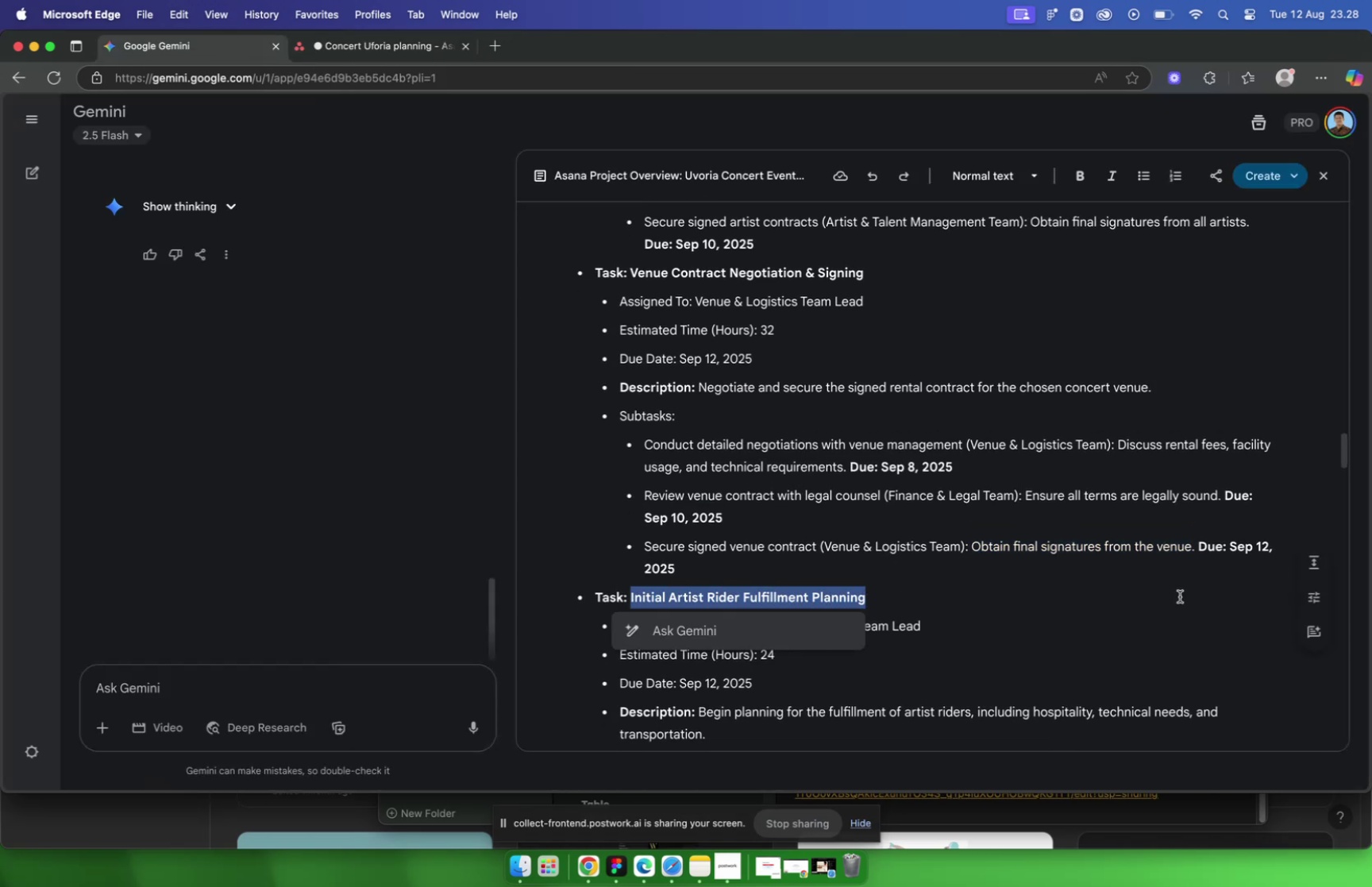 
key(Meta+C)
 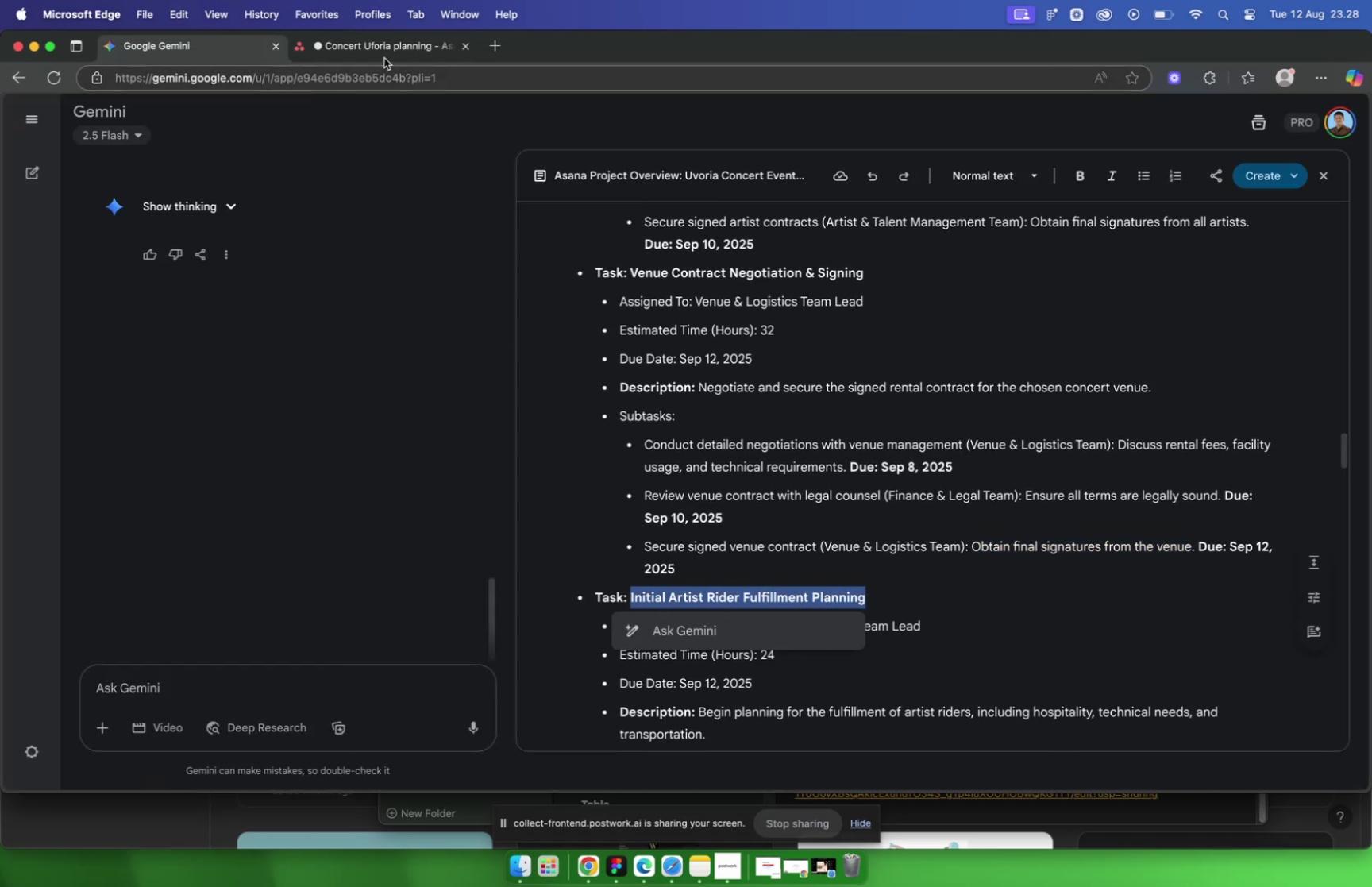 
left_click([380, 33])
 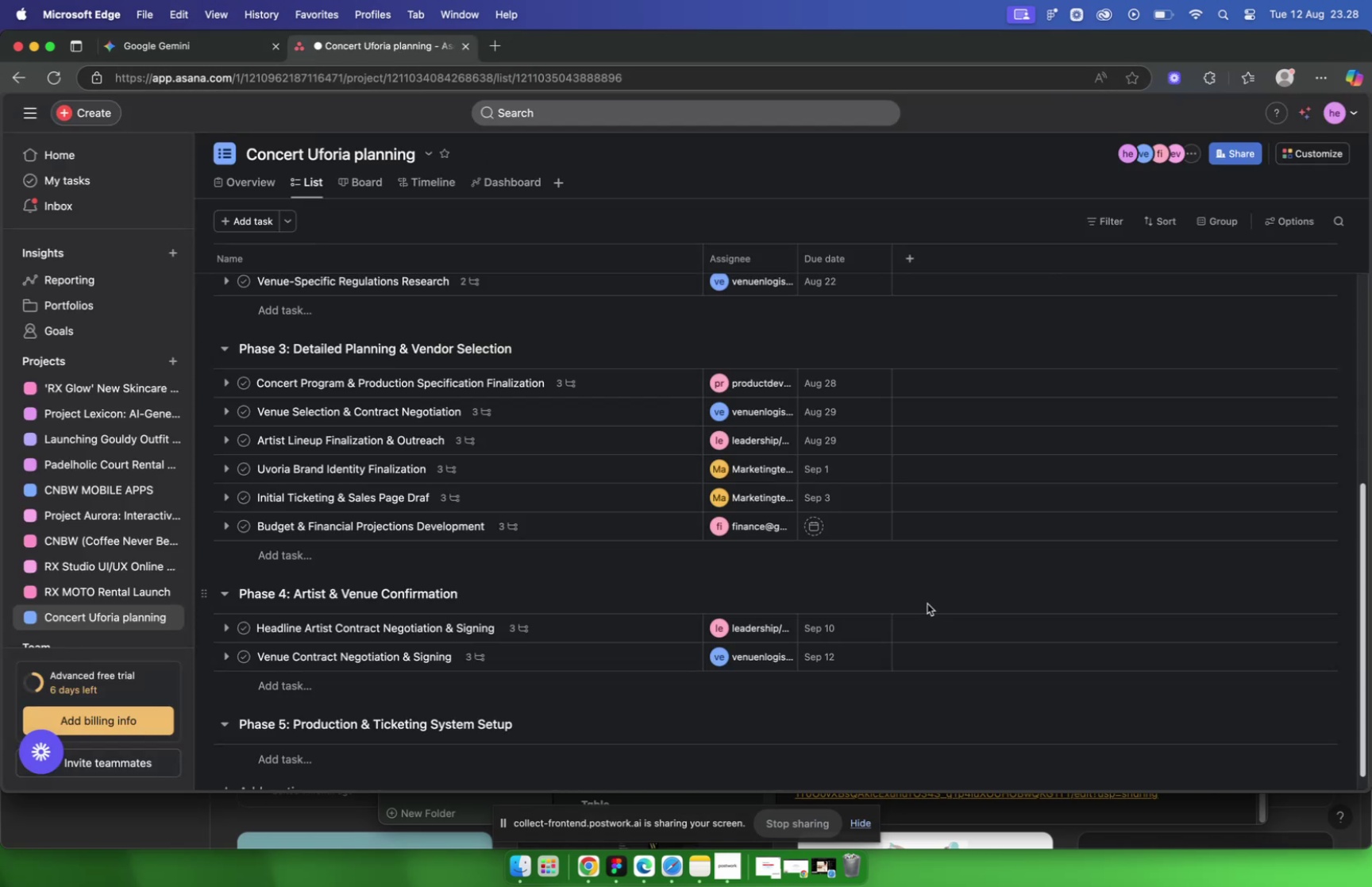 
scroll: coordinate [538, 631], scroll_direction: down, amount: 5.0
 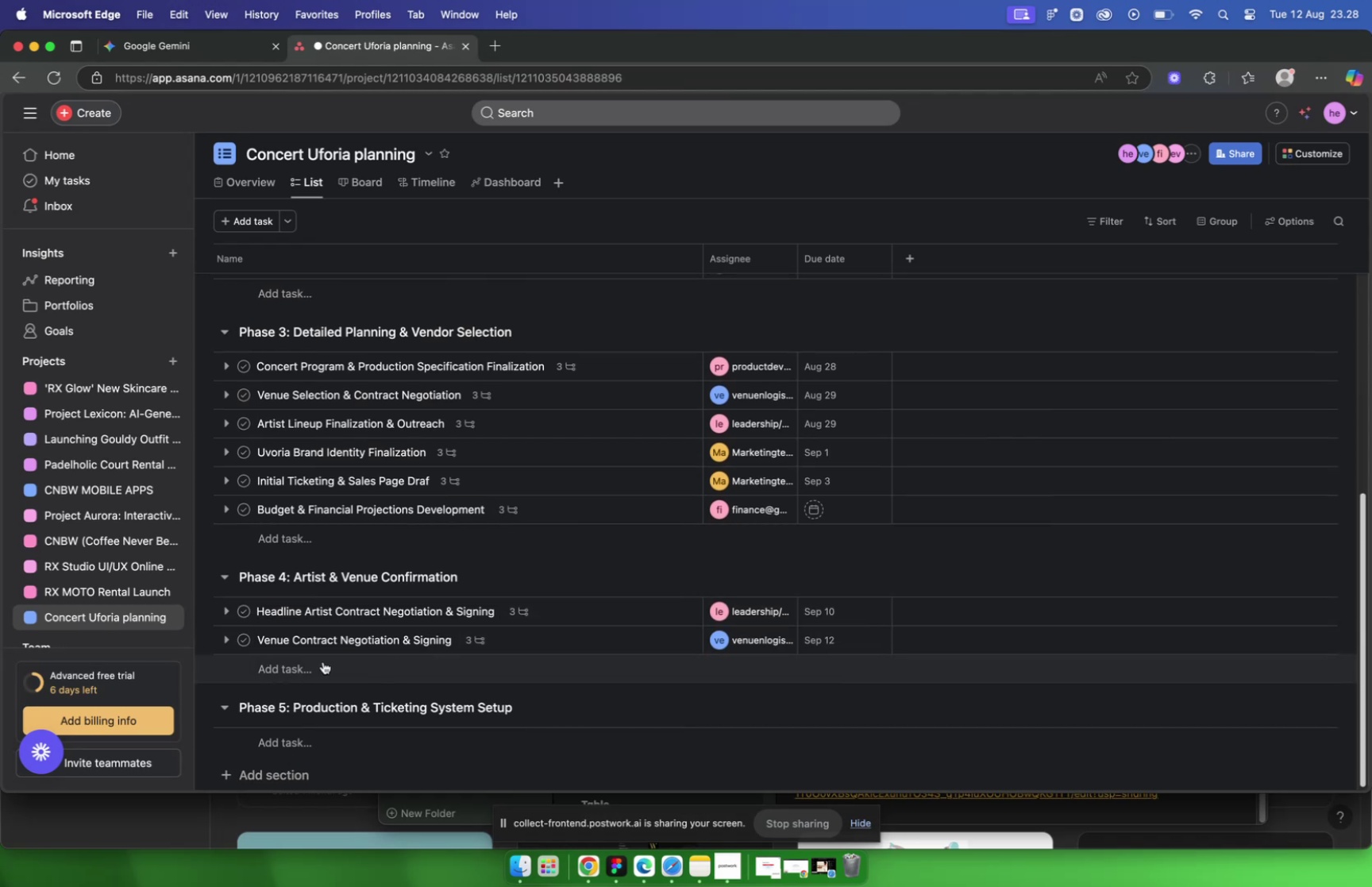 
left_click([301, 661])
 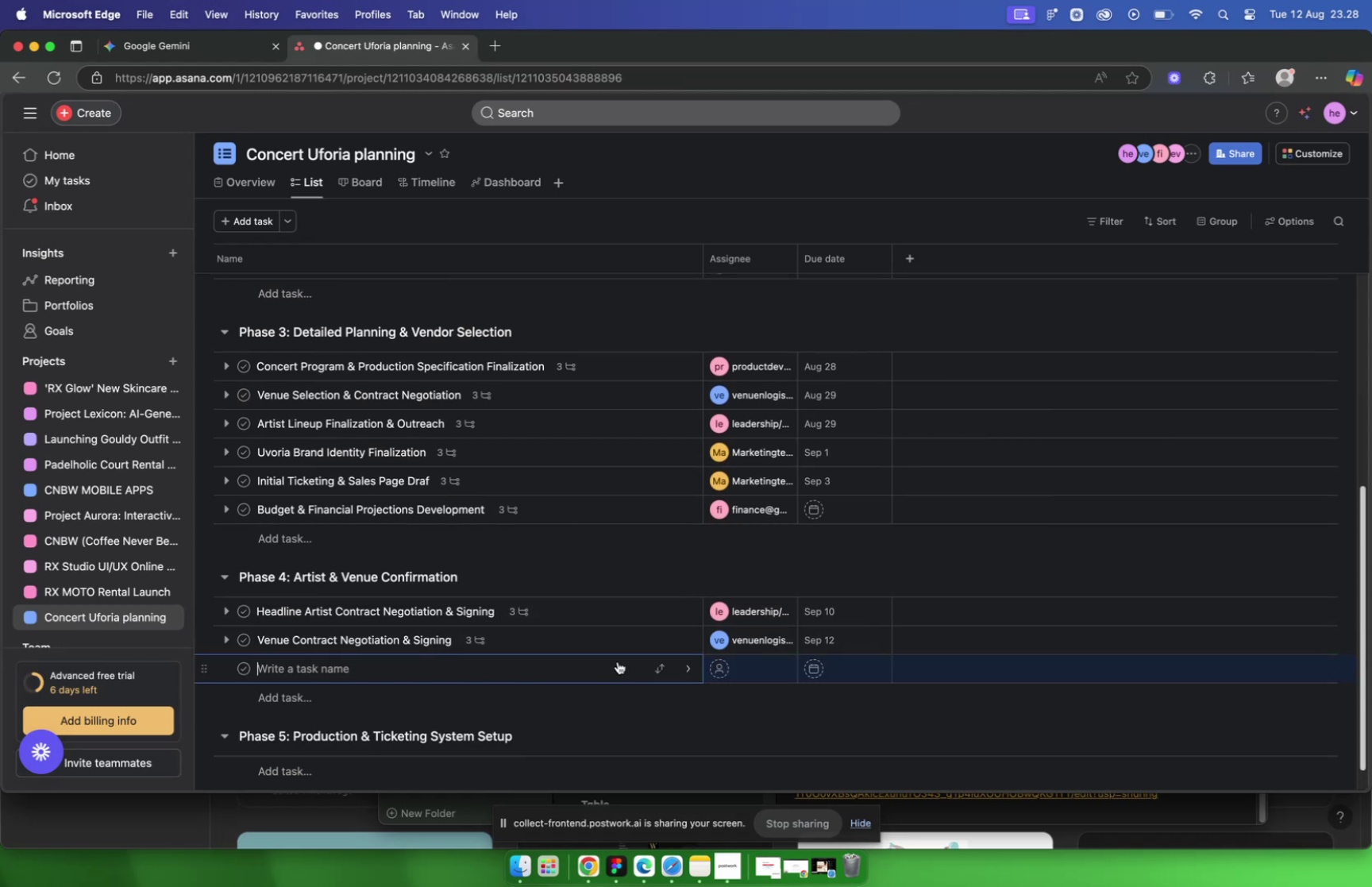 
key(Meta+V)
 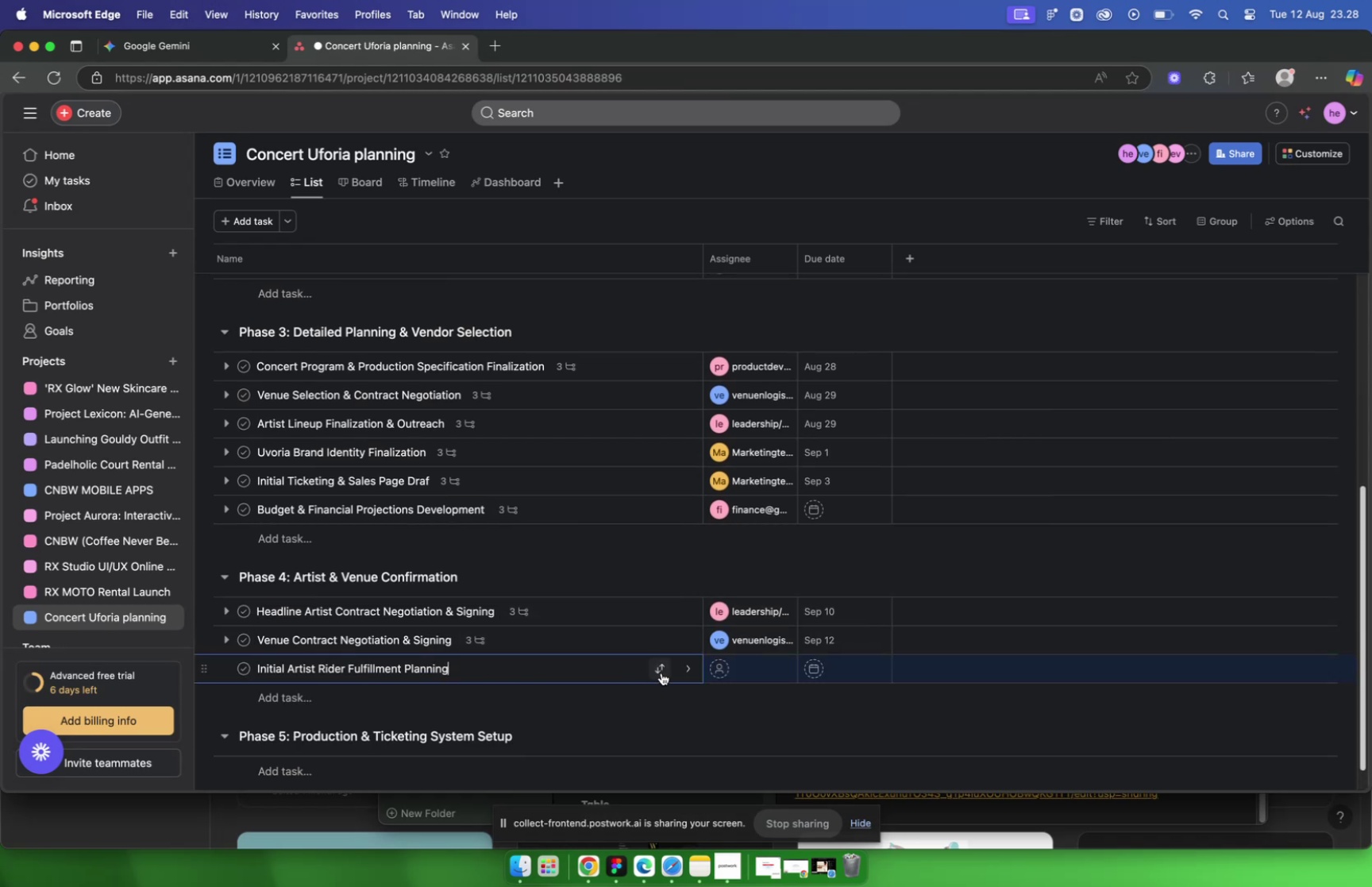 
left_click([661, 672])
 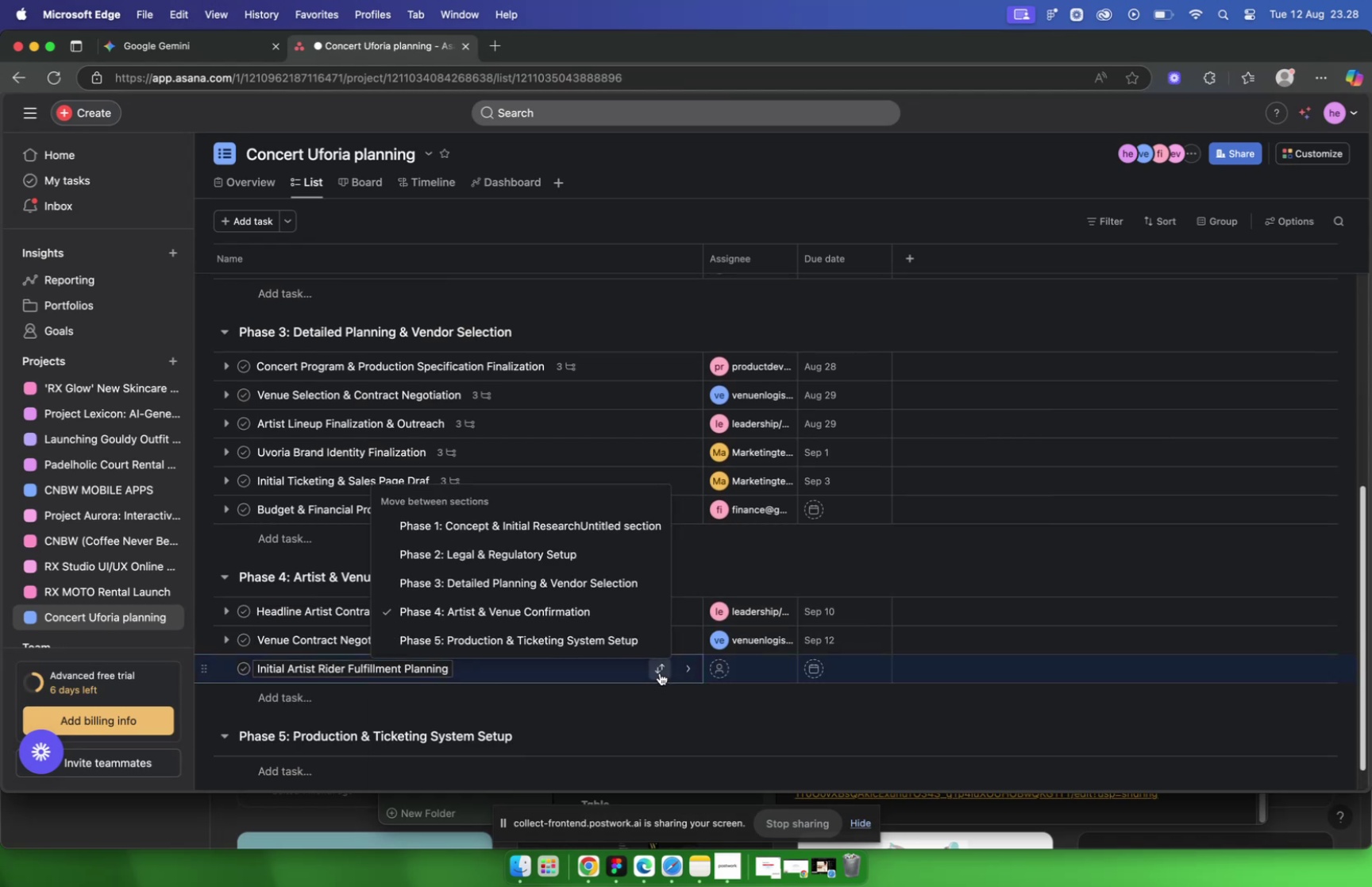 
left_click([588, 665])
 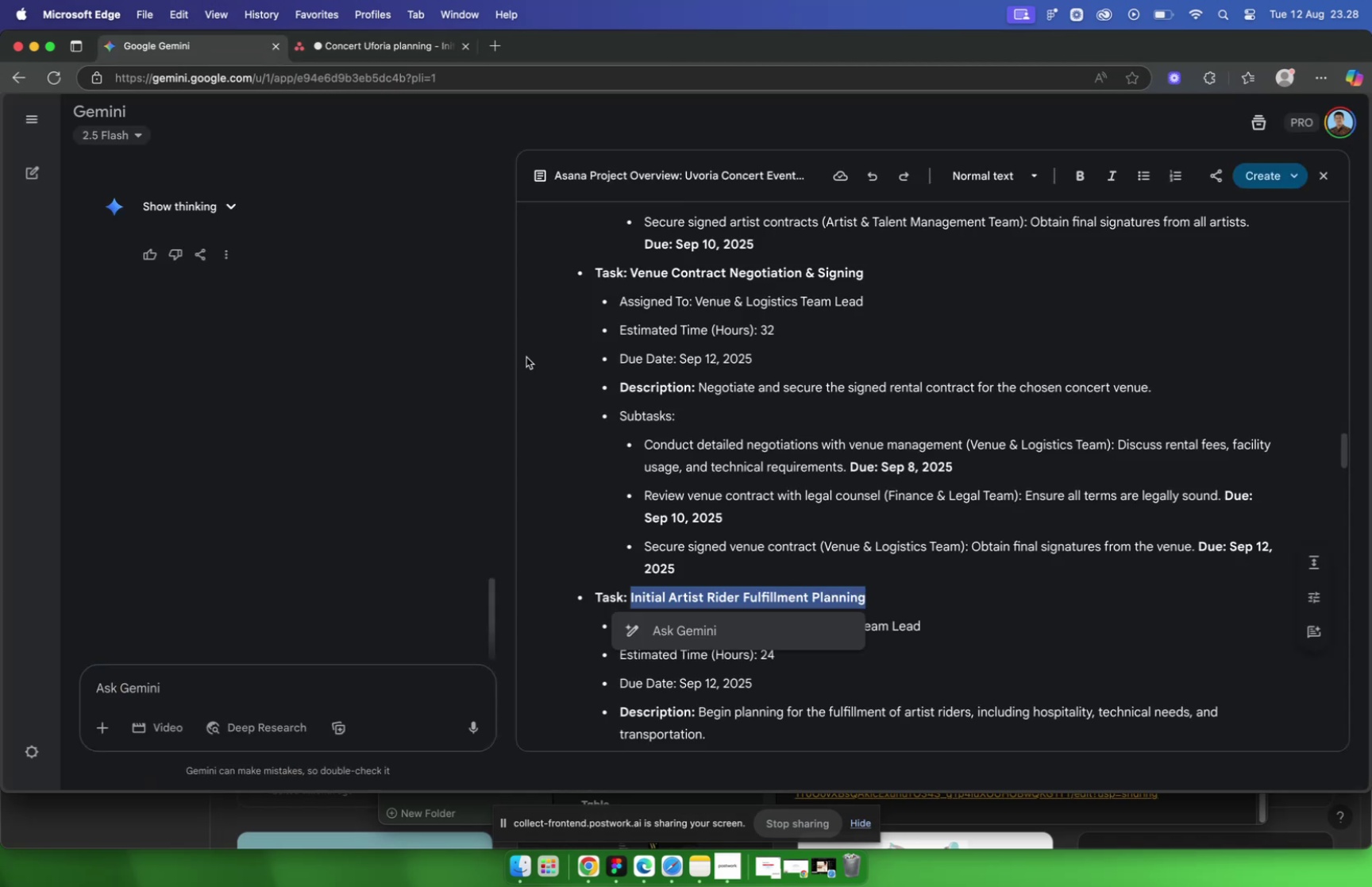 
scroll: coordinate [679, 442], scroll_direction: down, amount: 5.0
 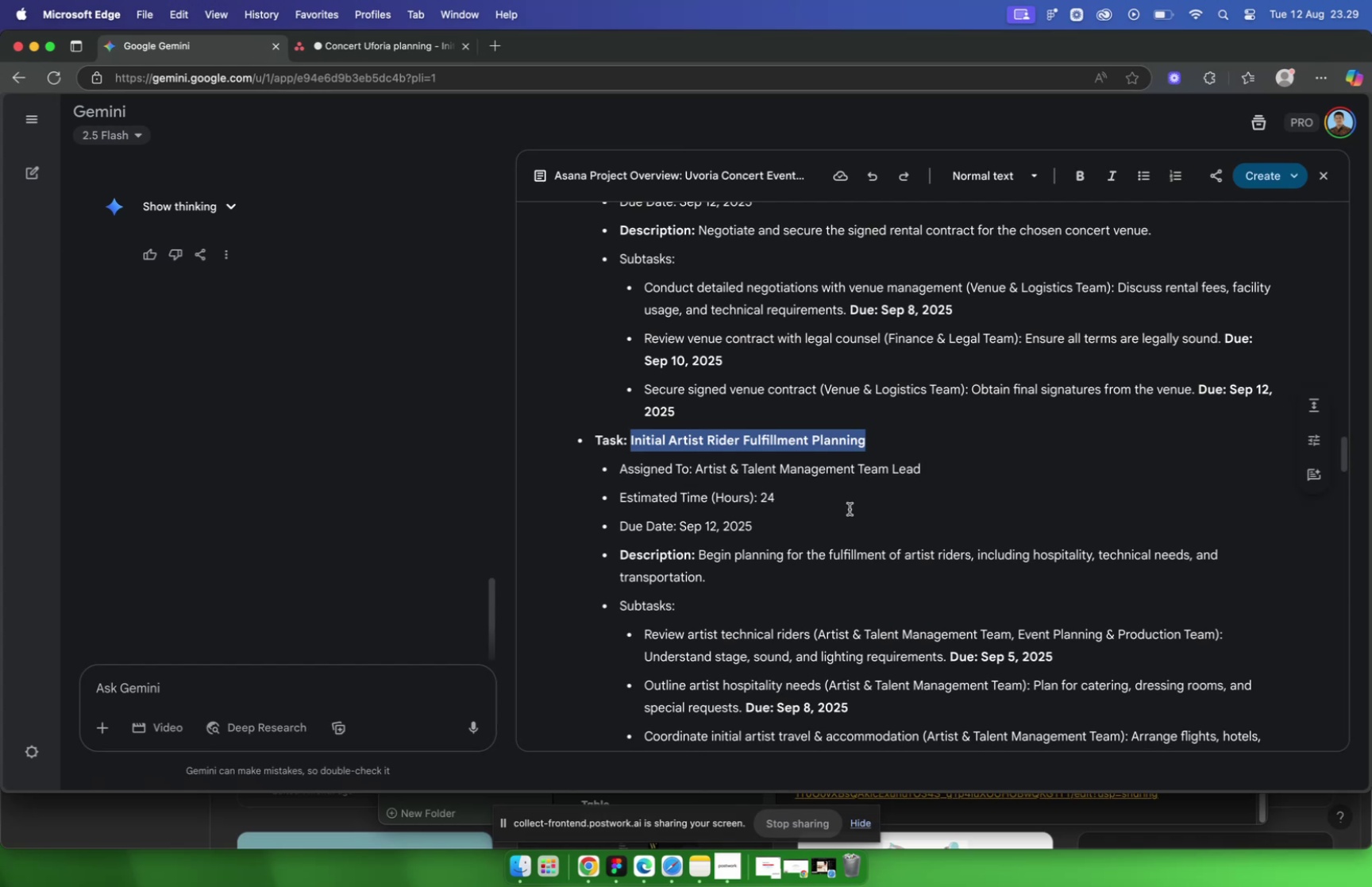 
left_click_drag(start_coordinate=[700, 551], to_coordinate=[1216, 567])
 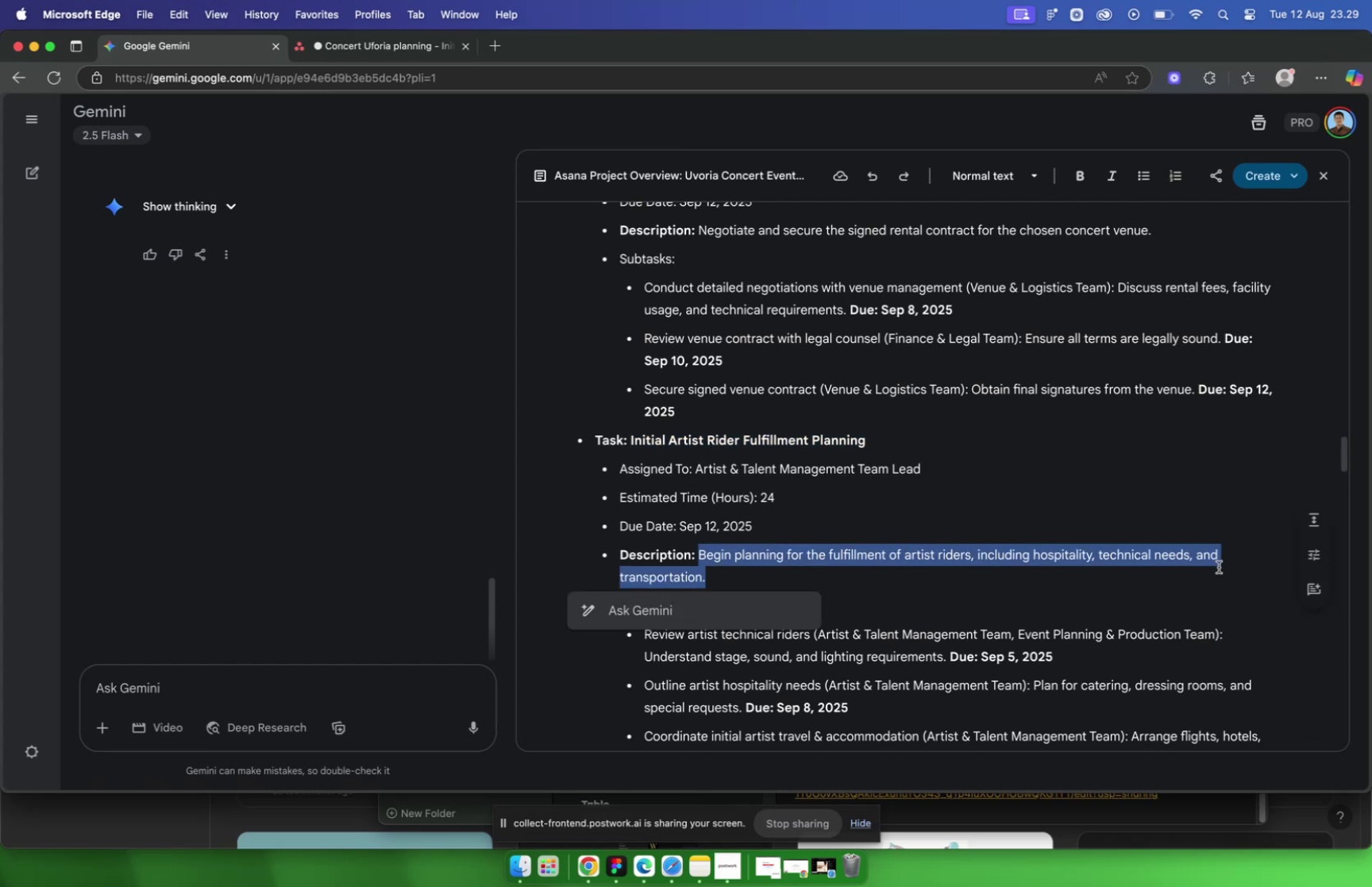 
key(Meta+CommandLeft)
 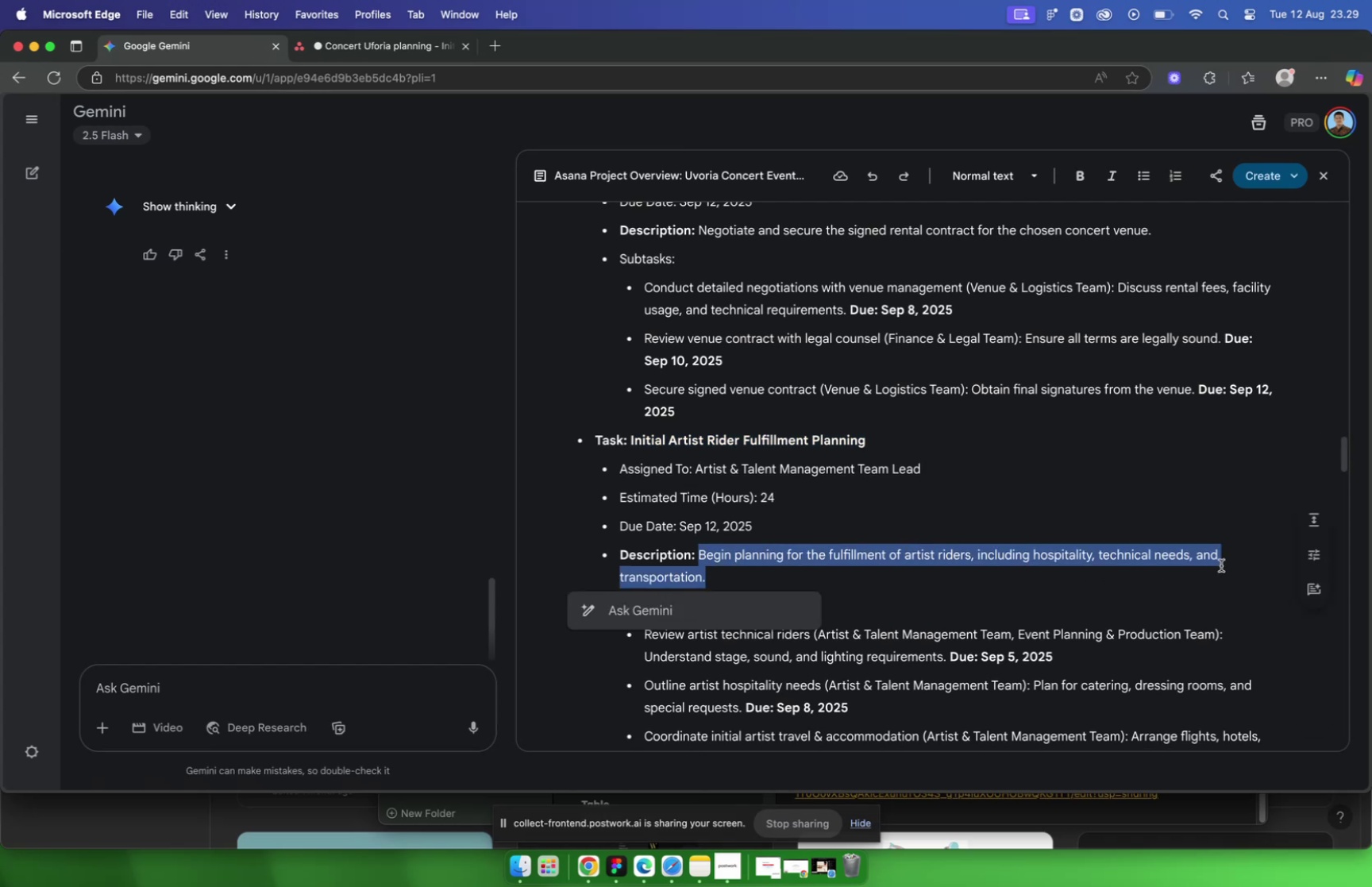 
key(Meta+C)
 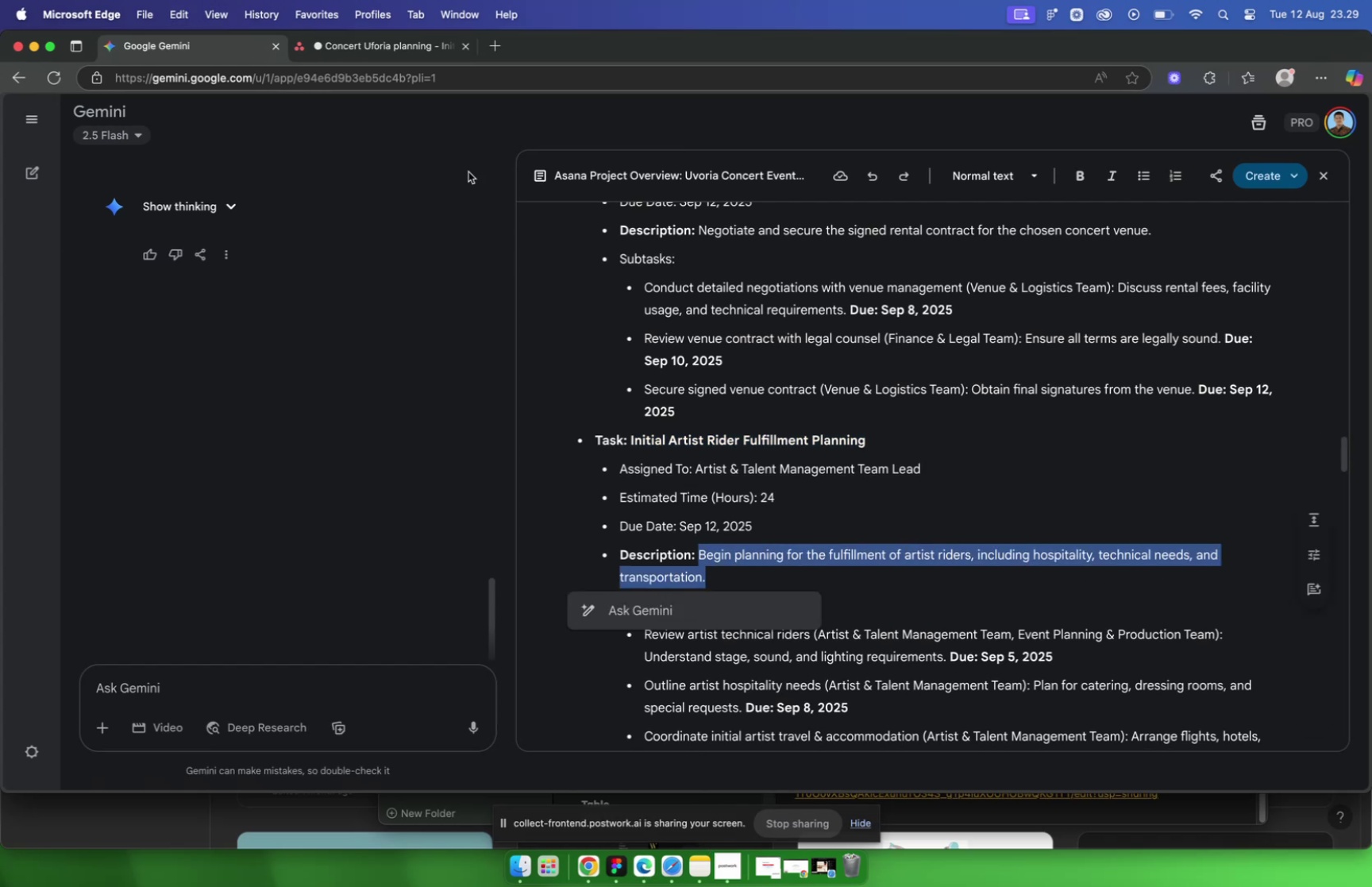 
left_click([390, 44])
 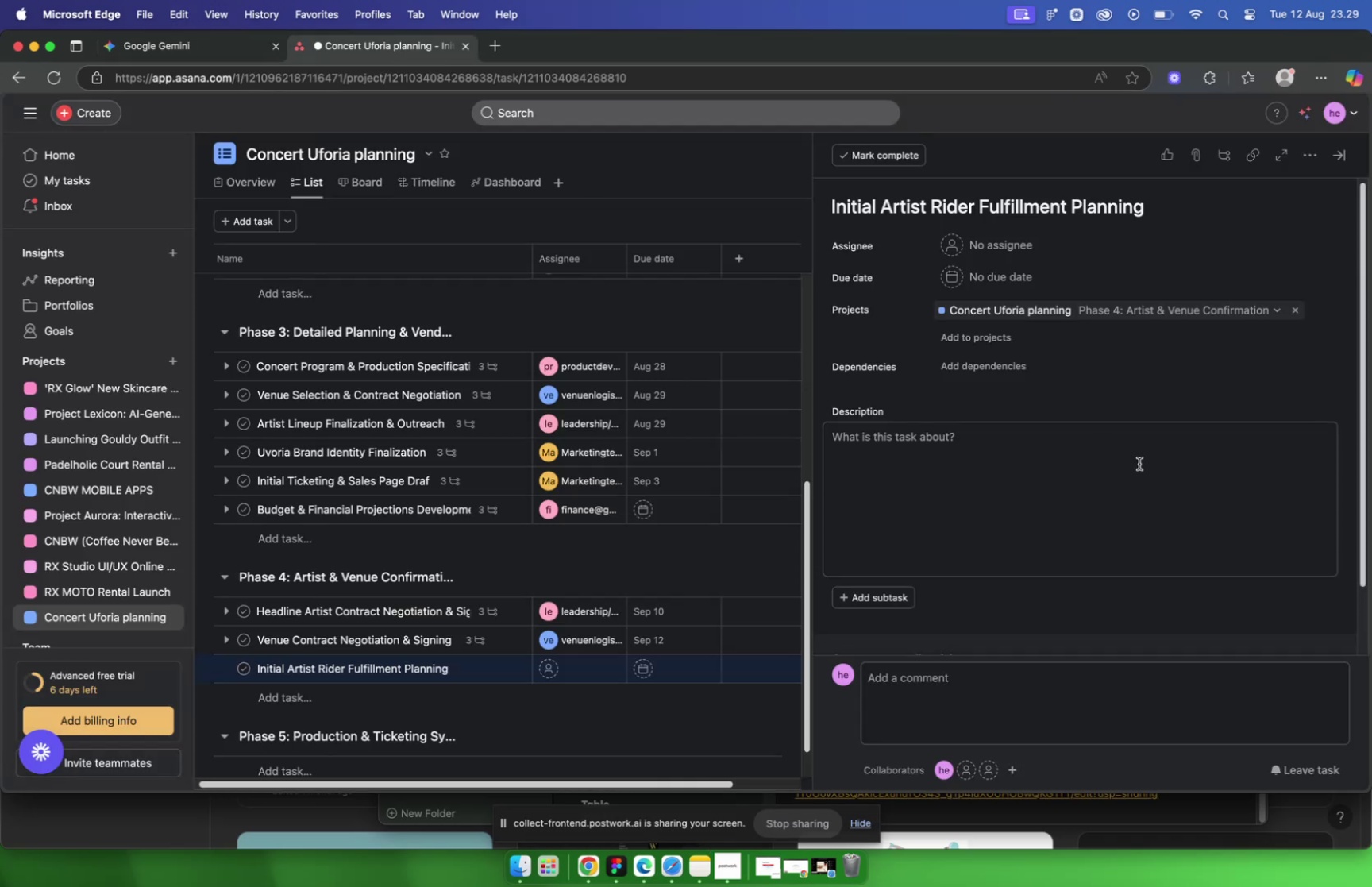 
left_click([1113, 455])
 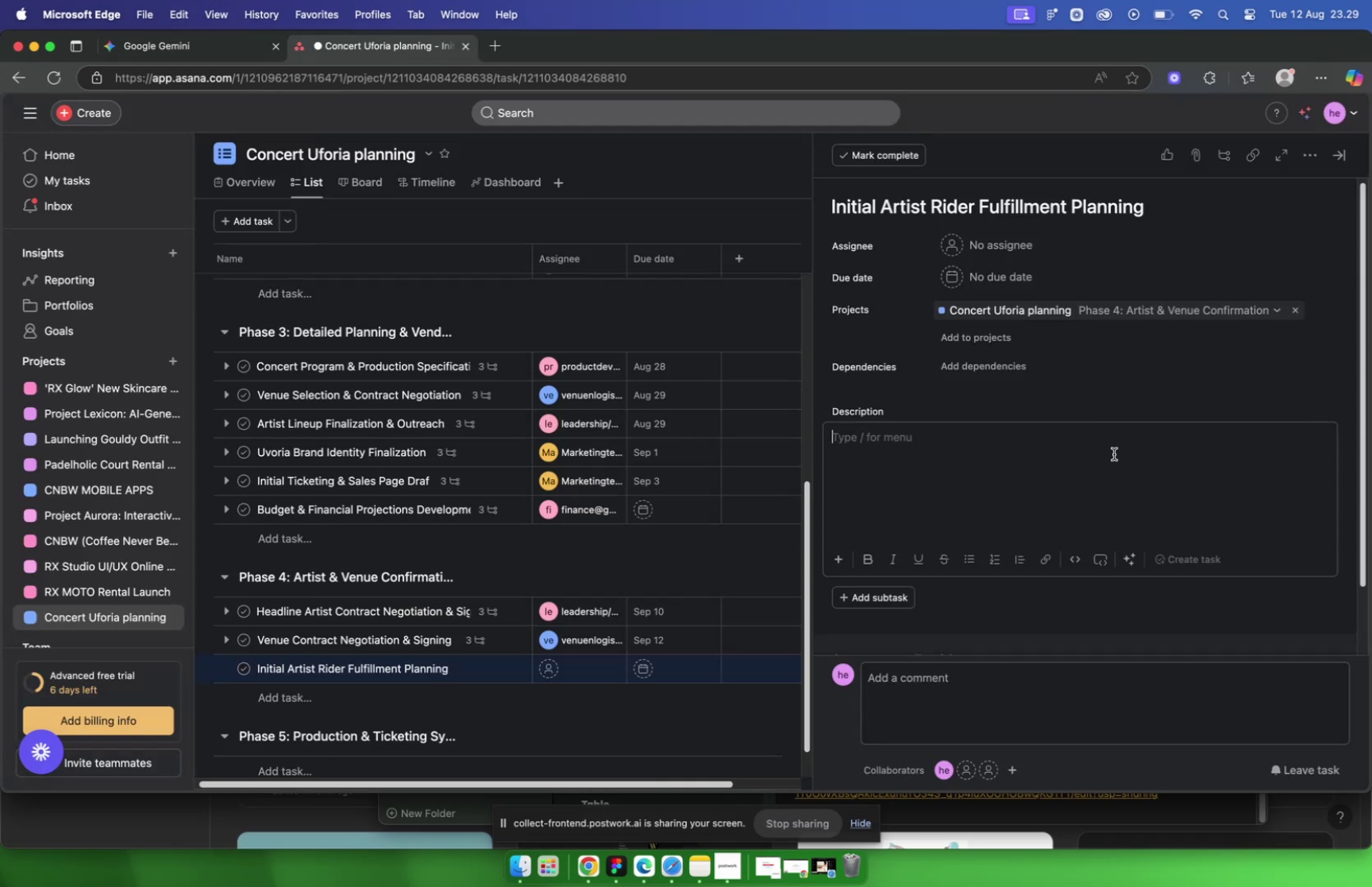 
key(Meta+V)
 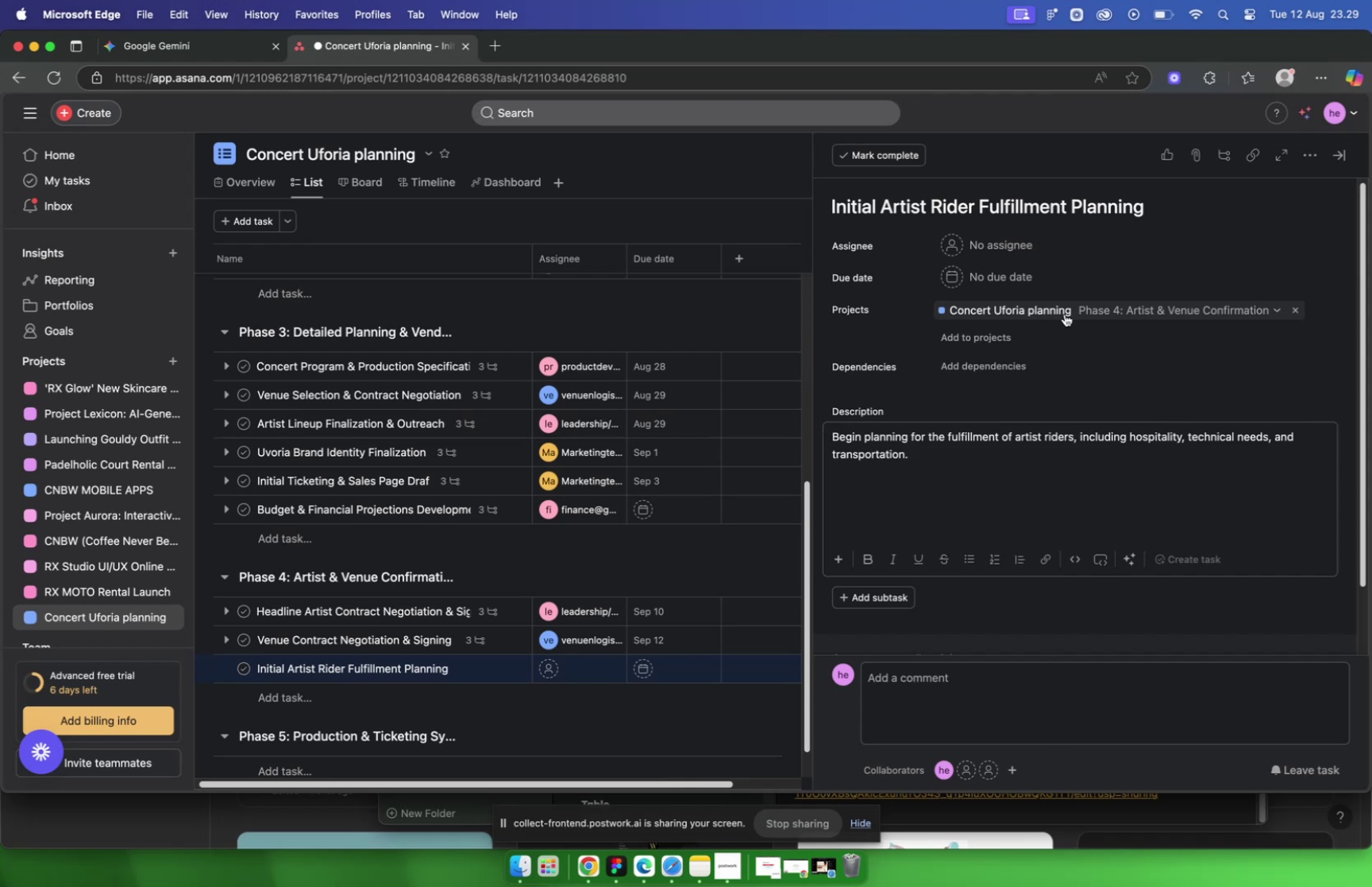 
wait(9.97)
 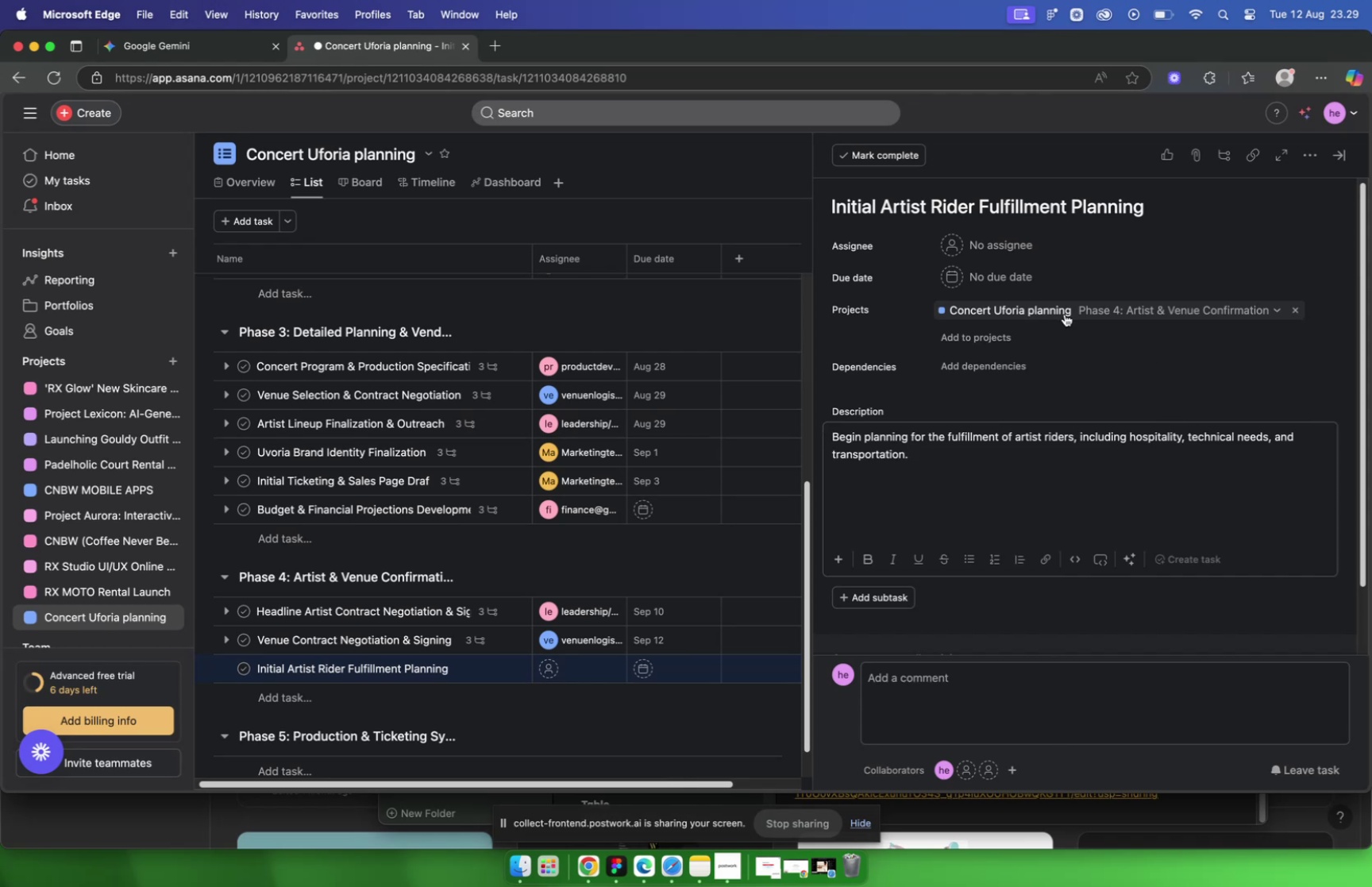 
left_click([388, 44])
 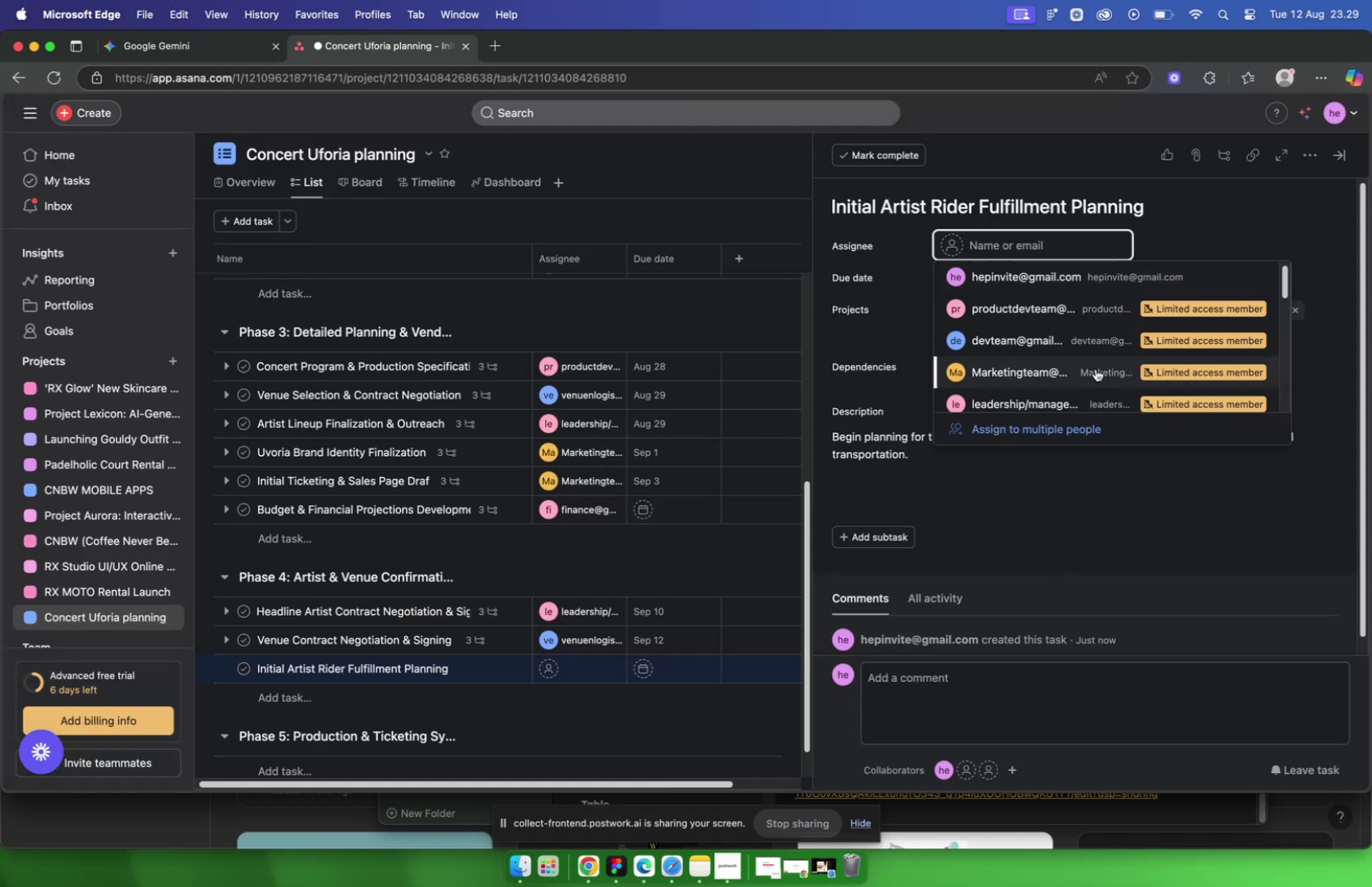 
scroll: coordinate [1042, 304], scroll_direction: down, amount: 7.0
 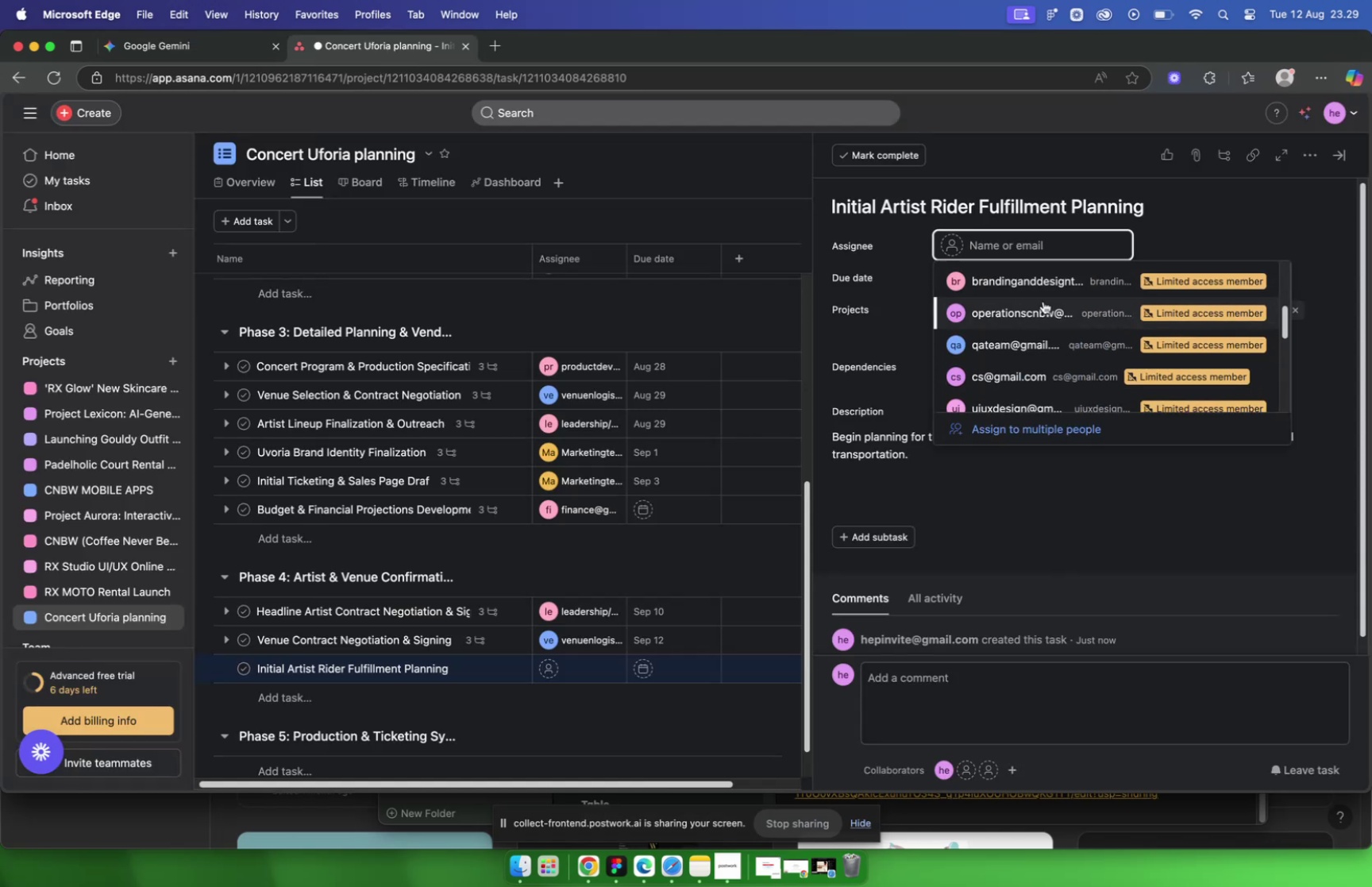 
scroll: coordinate [1045, 310], scroll_direction: up, amount: 17.0
 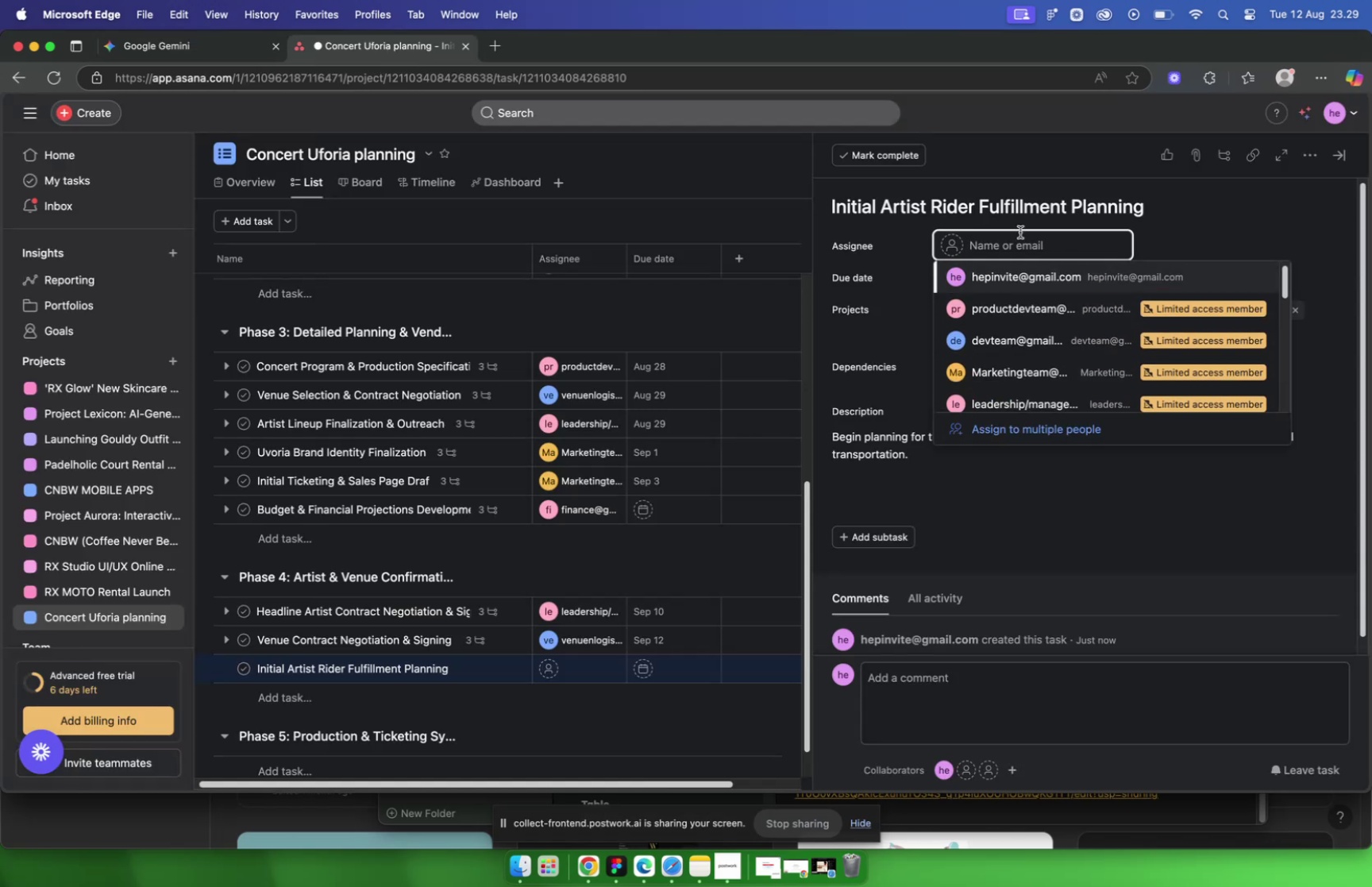 
left_click([1022, 234])
 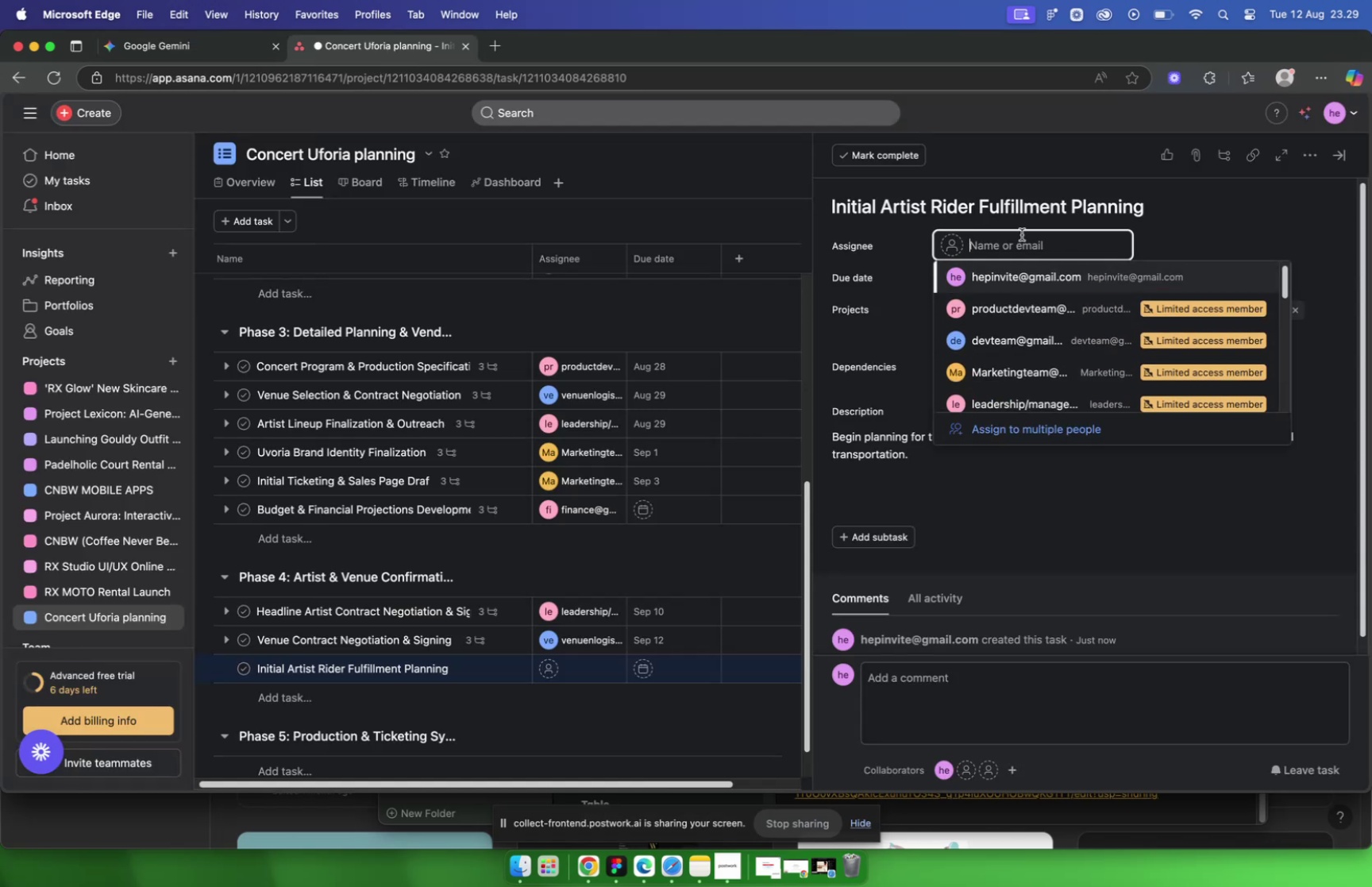 
type(se)
key(Backspace)
key(Backspace)
key(Backspace)
key(Backspace)
key(Backspace)
key(Backspace)
type(lead)
 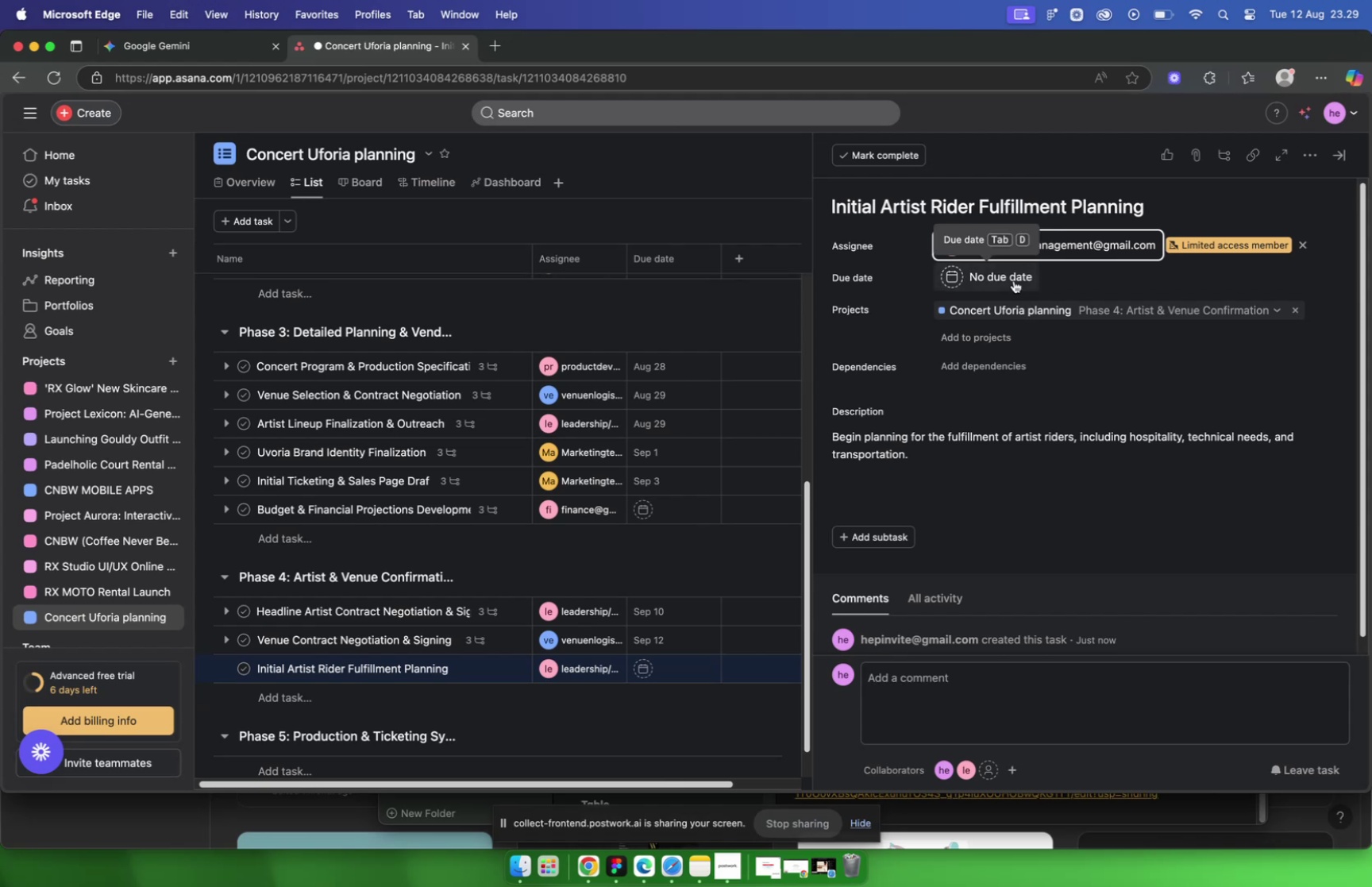 
left_click([1014, 280])
 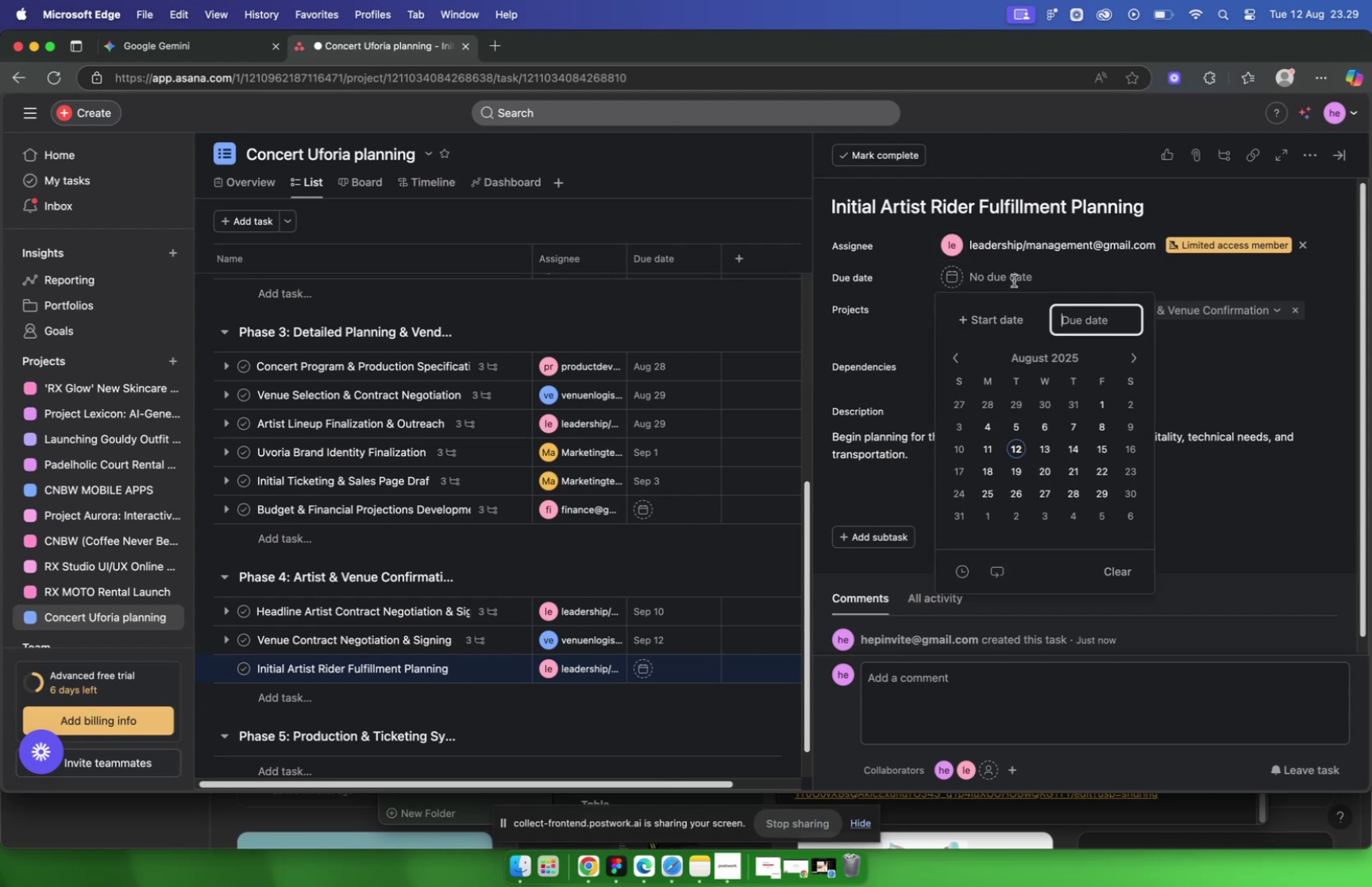 
wait(7.31)
 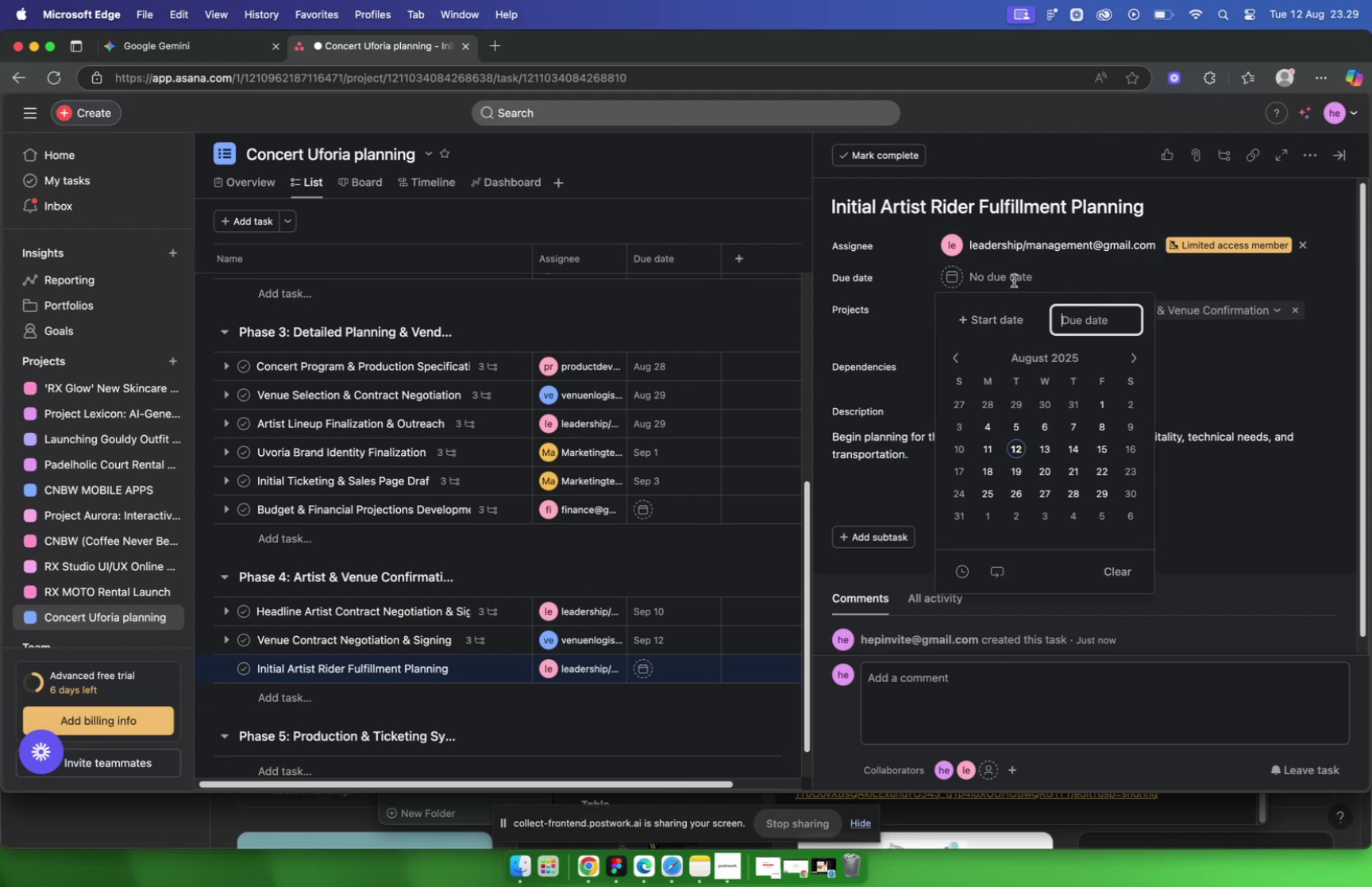 
type(sep)
key(Backspace)
key(Backspace)
key(Backspace)
 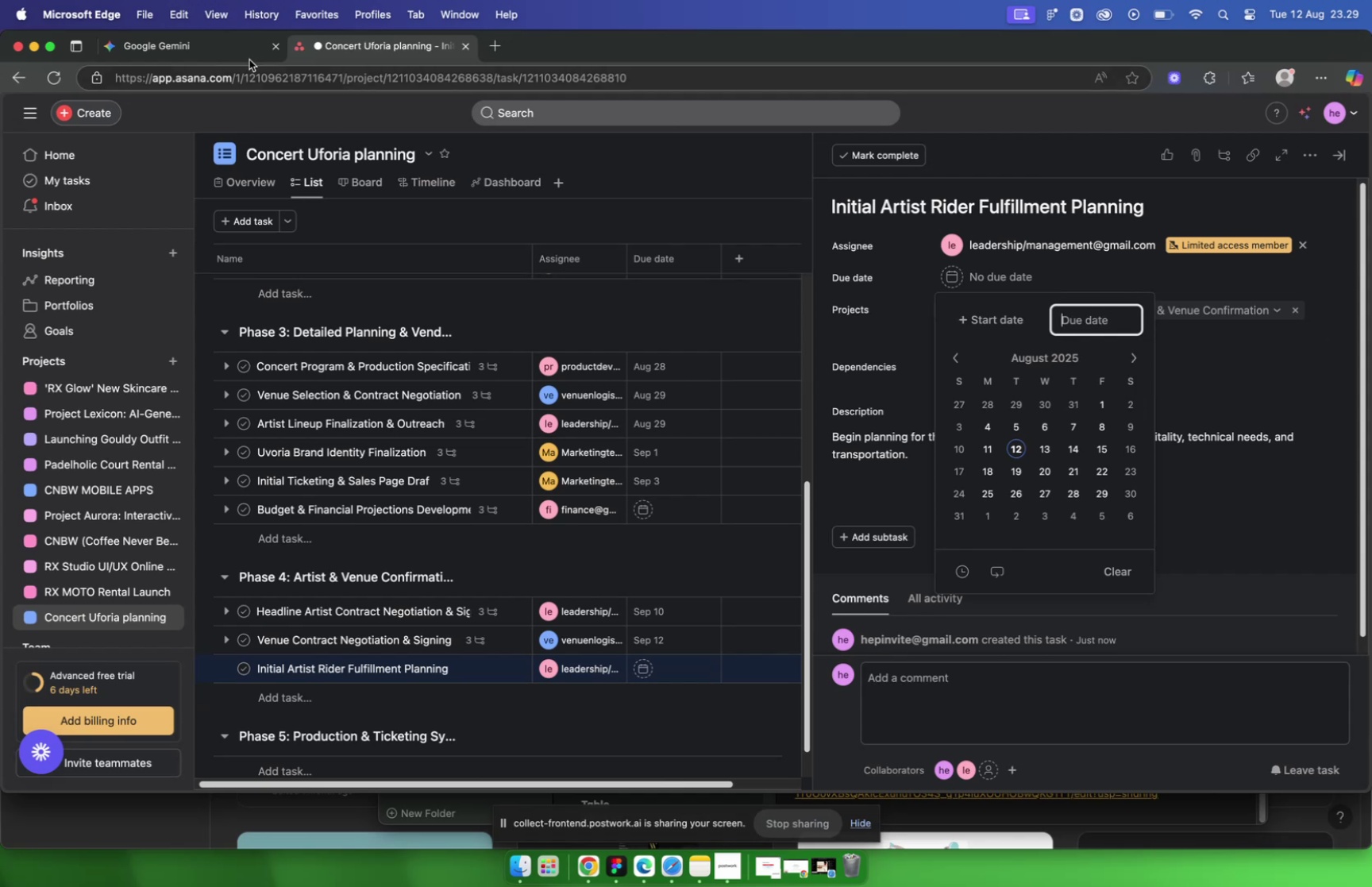 
left_click([237, 47])
 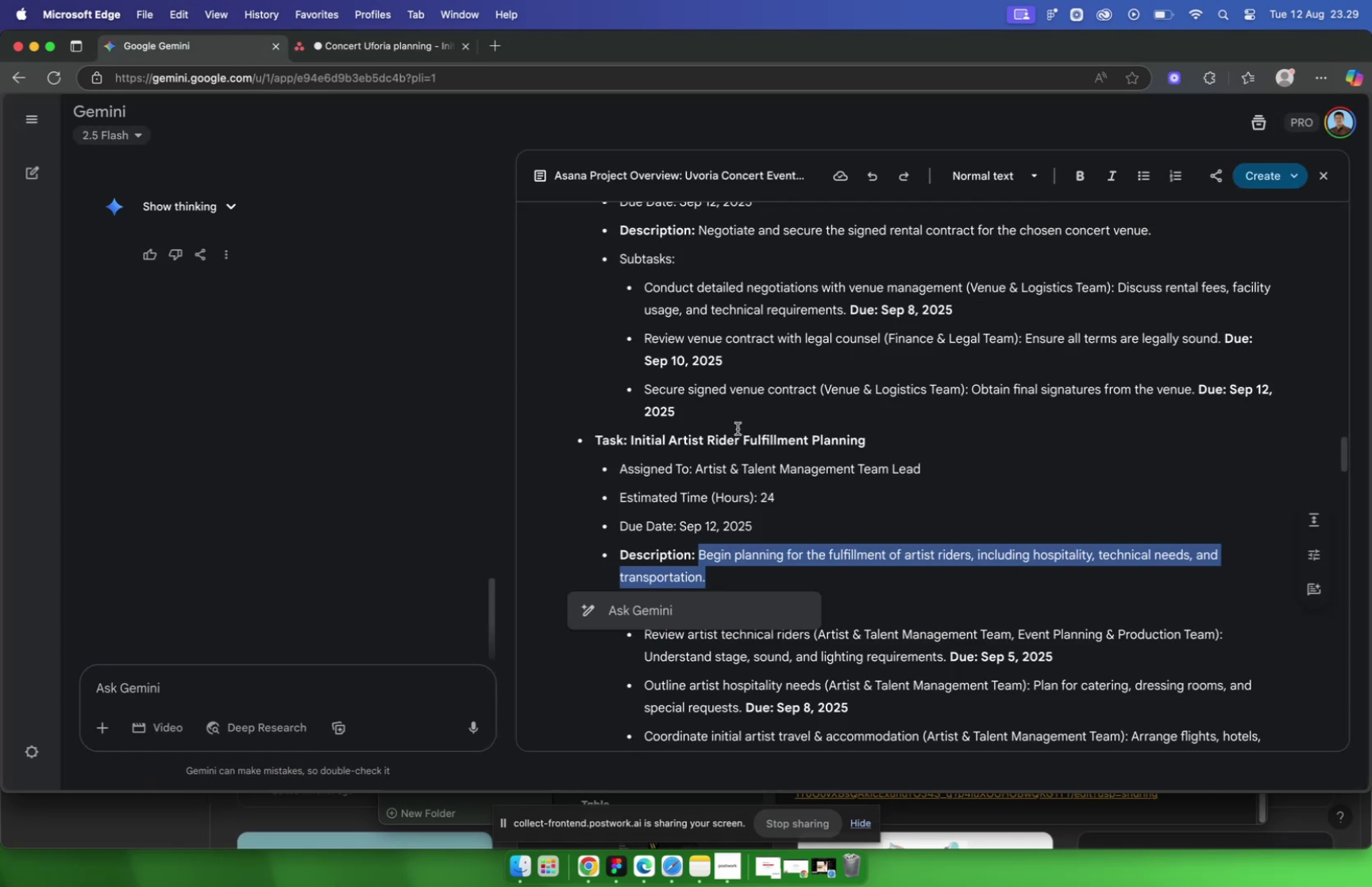 
scroll: coordinate [738, 428], scroll_direction: down, amount: 3.0
 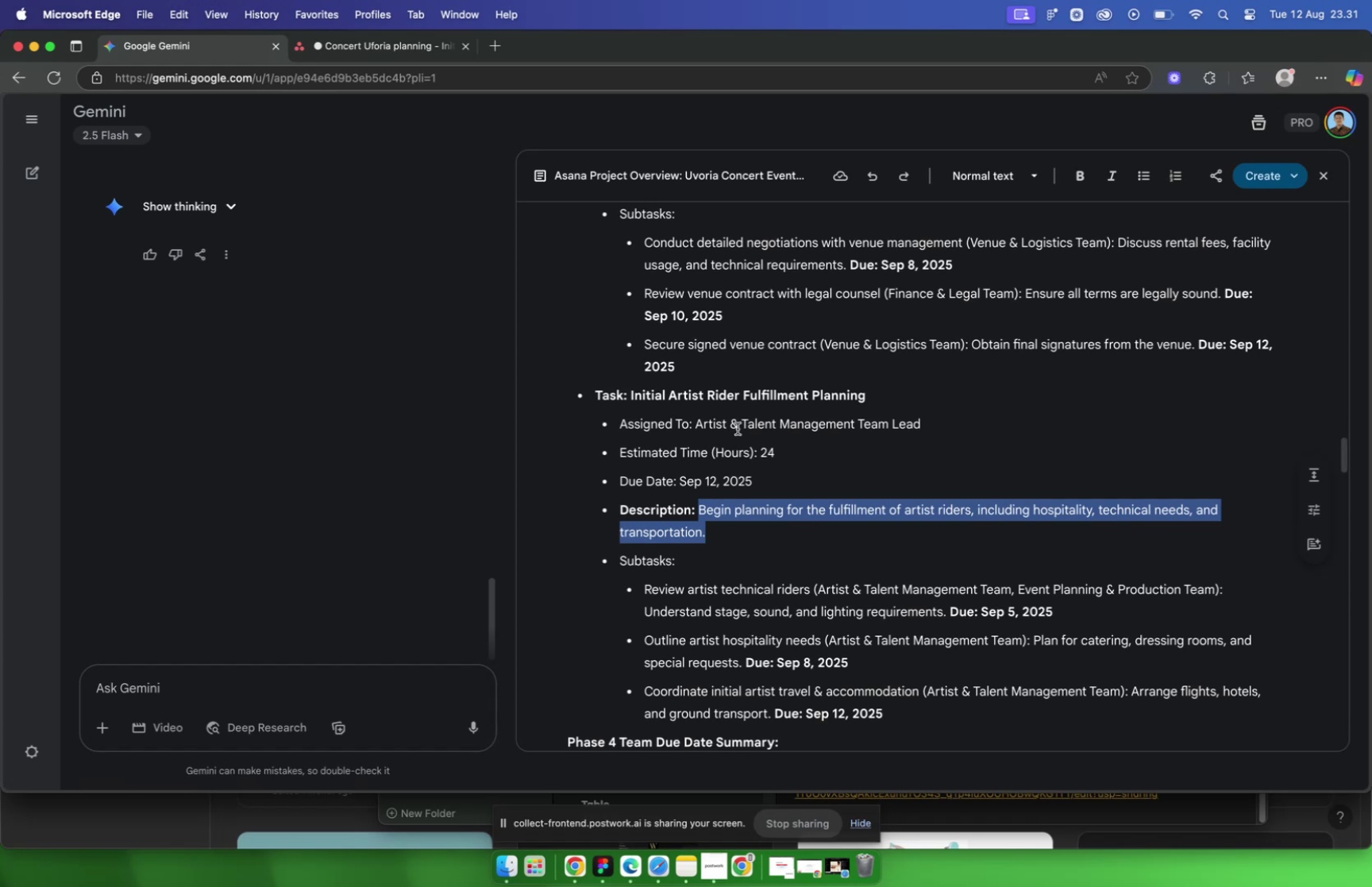 
wait(123.98)
 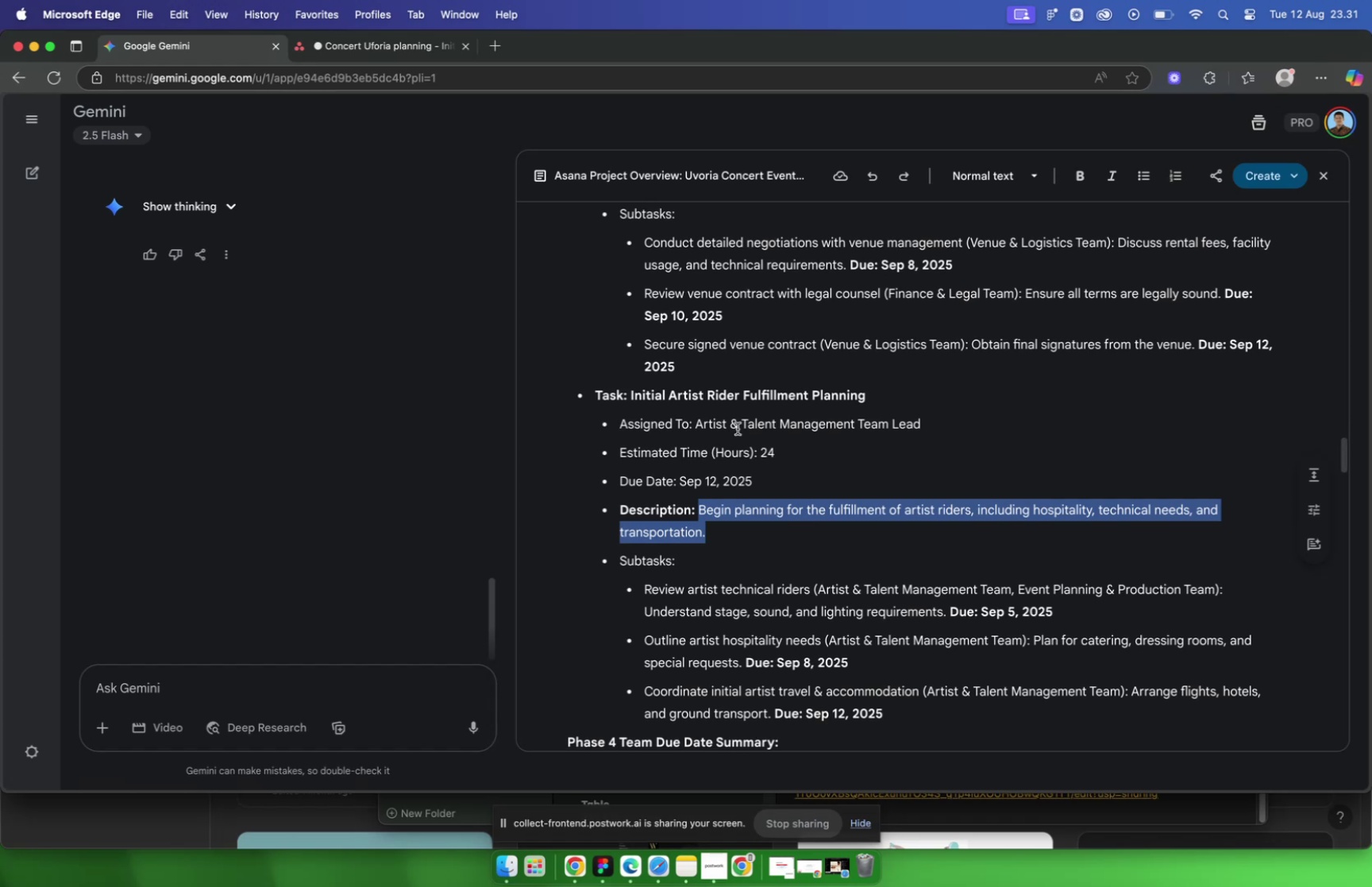 
left_click([759, 572])
 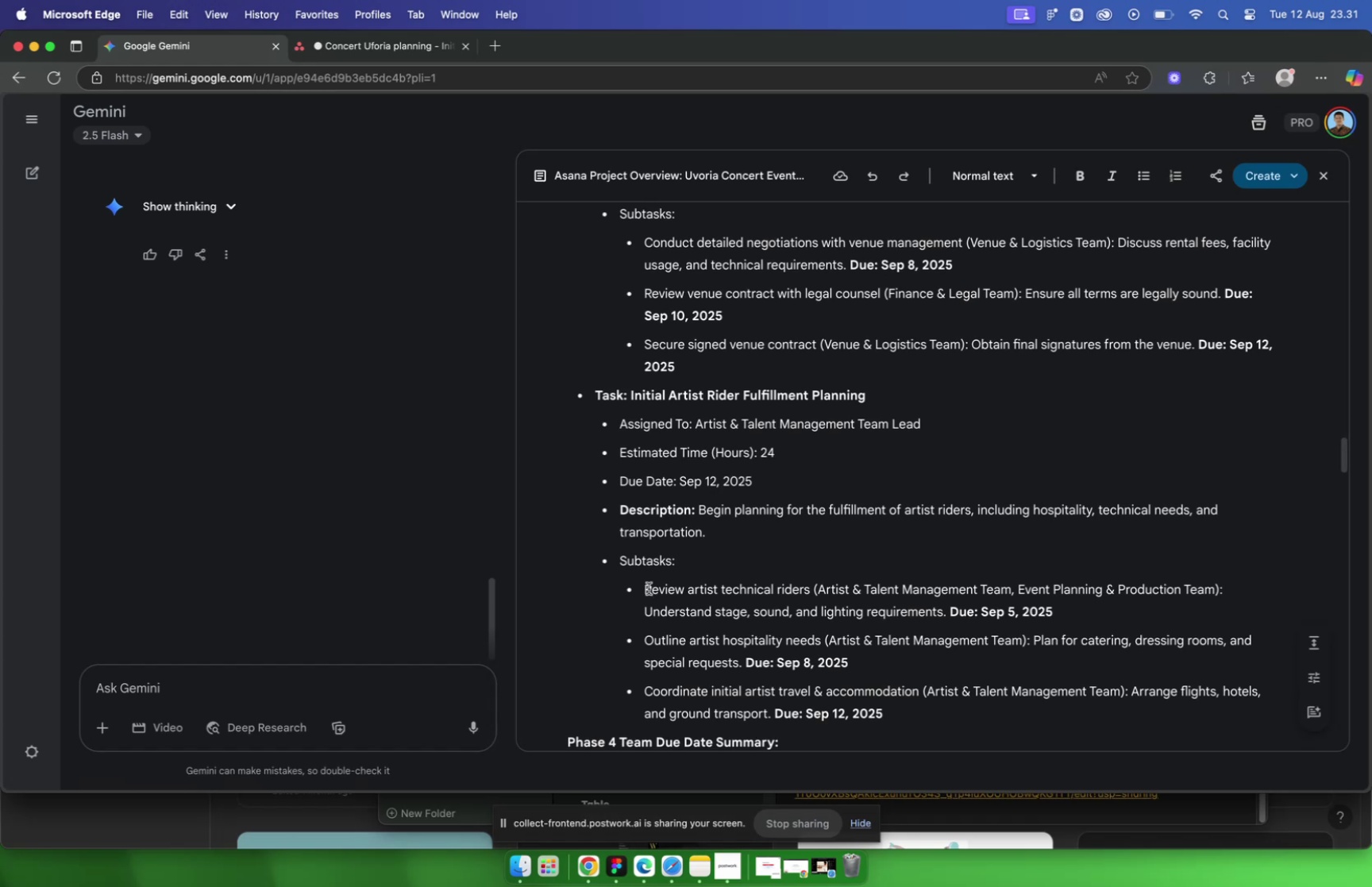 
left_click_drag(start_coordinate=[642, 588], to_coordinate=[814, 594])
 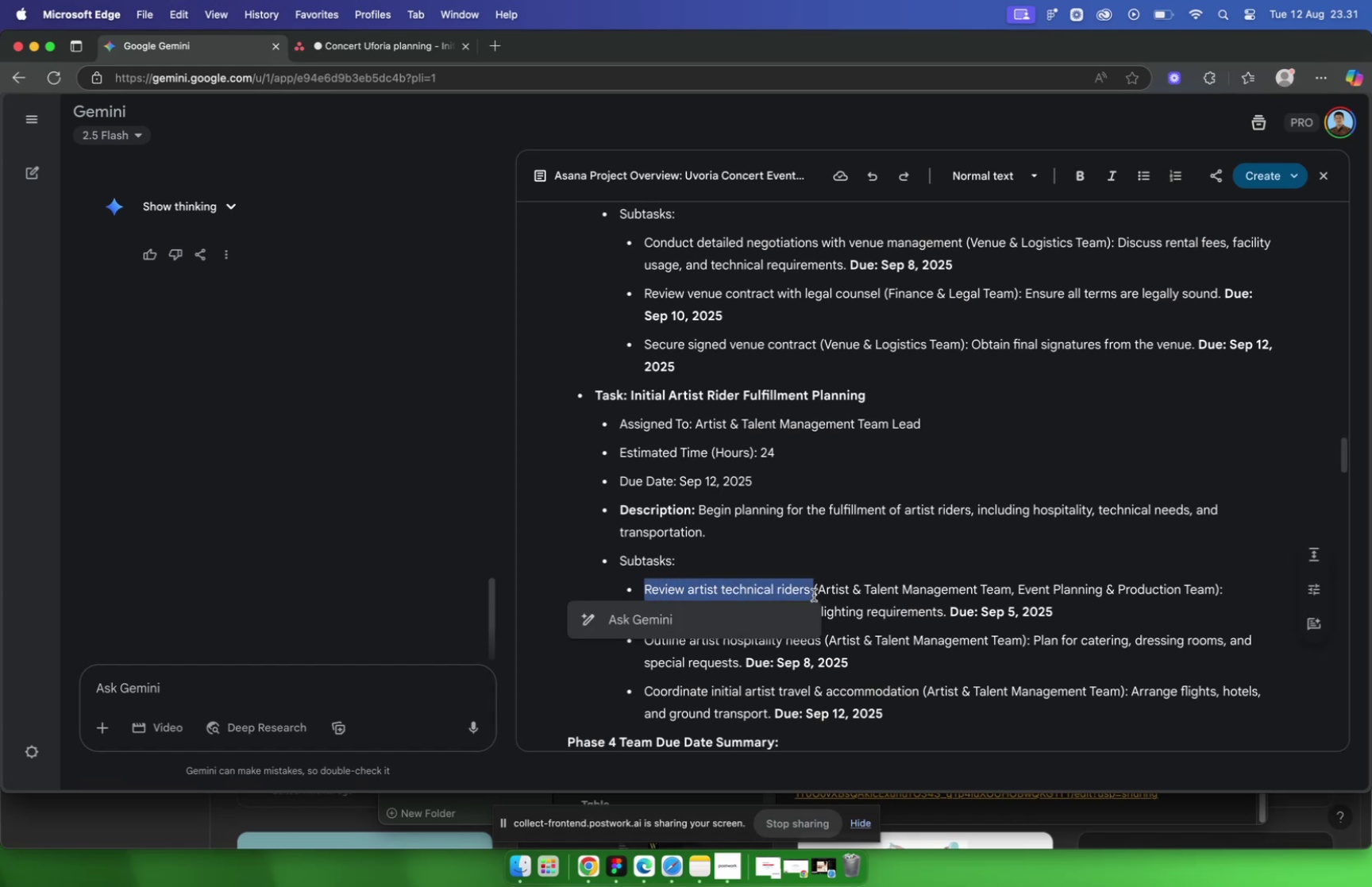 
key(Meta+C)
 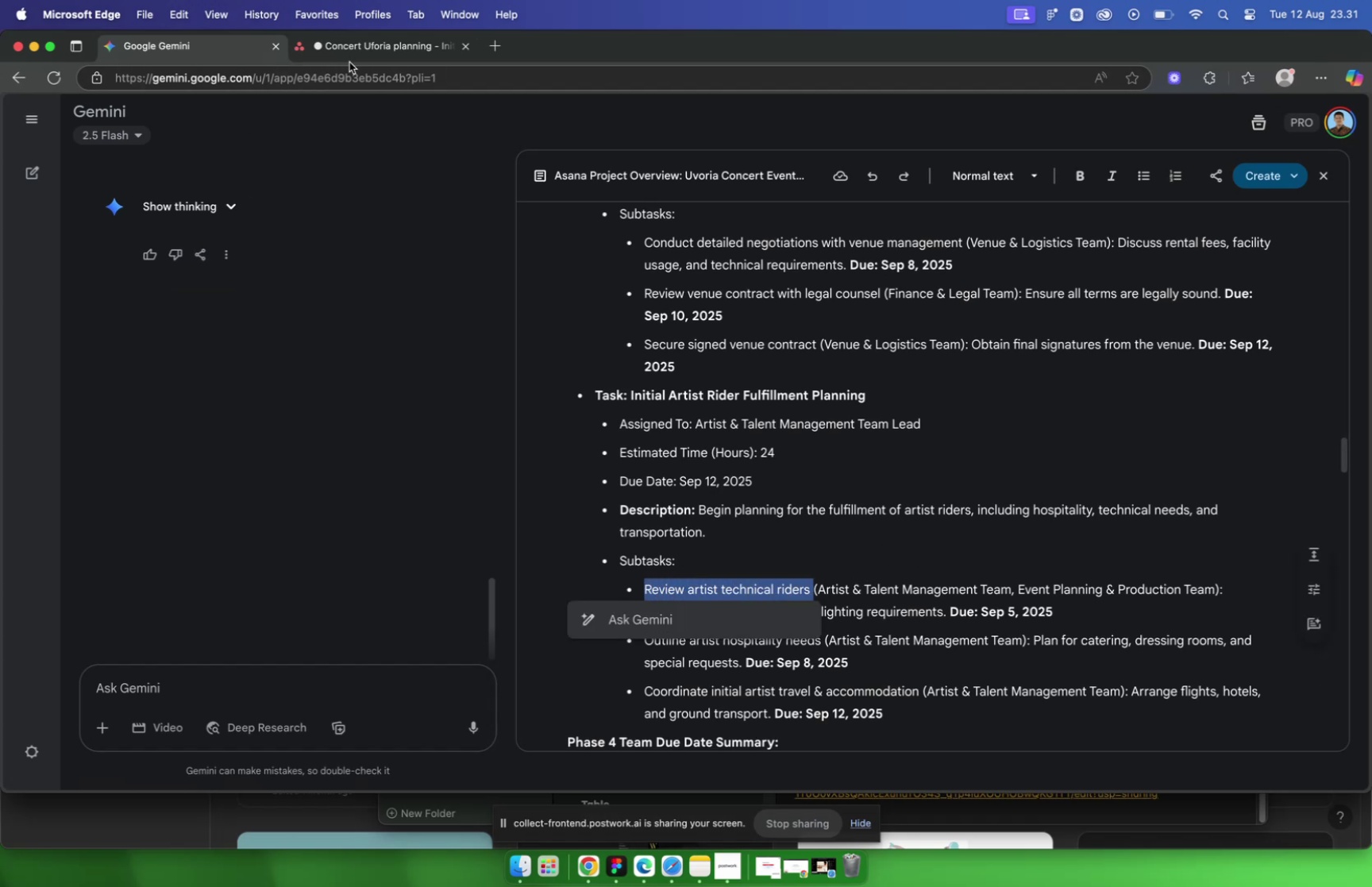 
left_click([351, 54])
 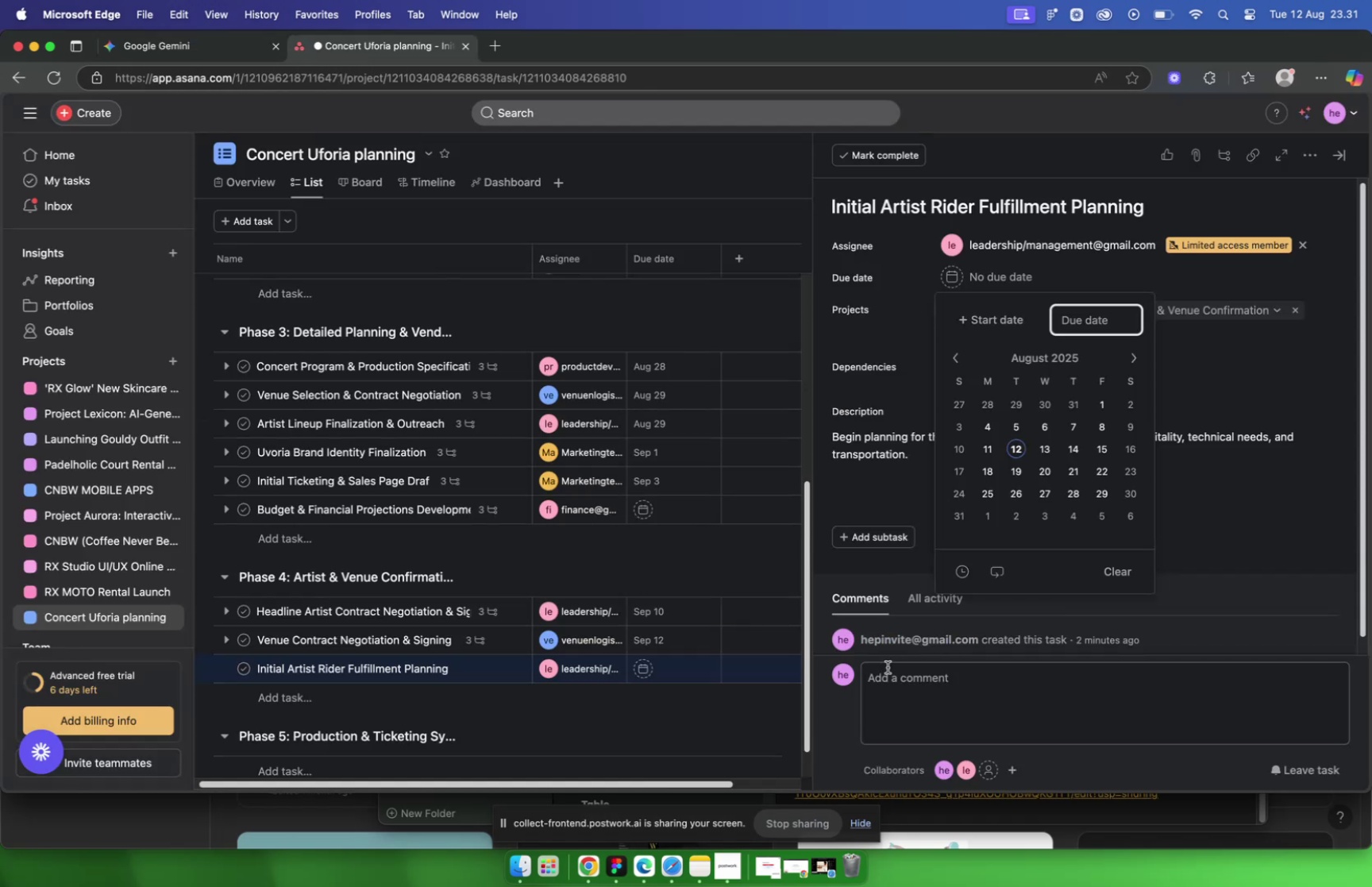 
mouse_move([882, 354])
 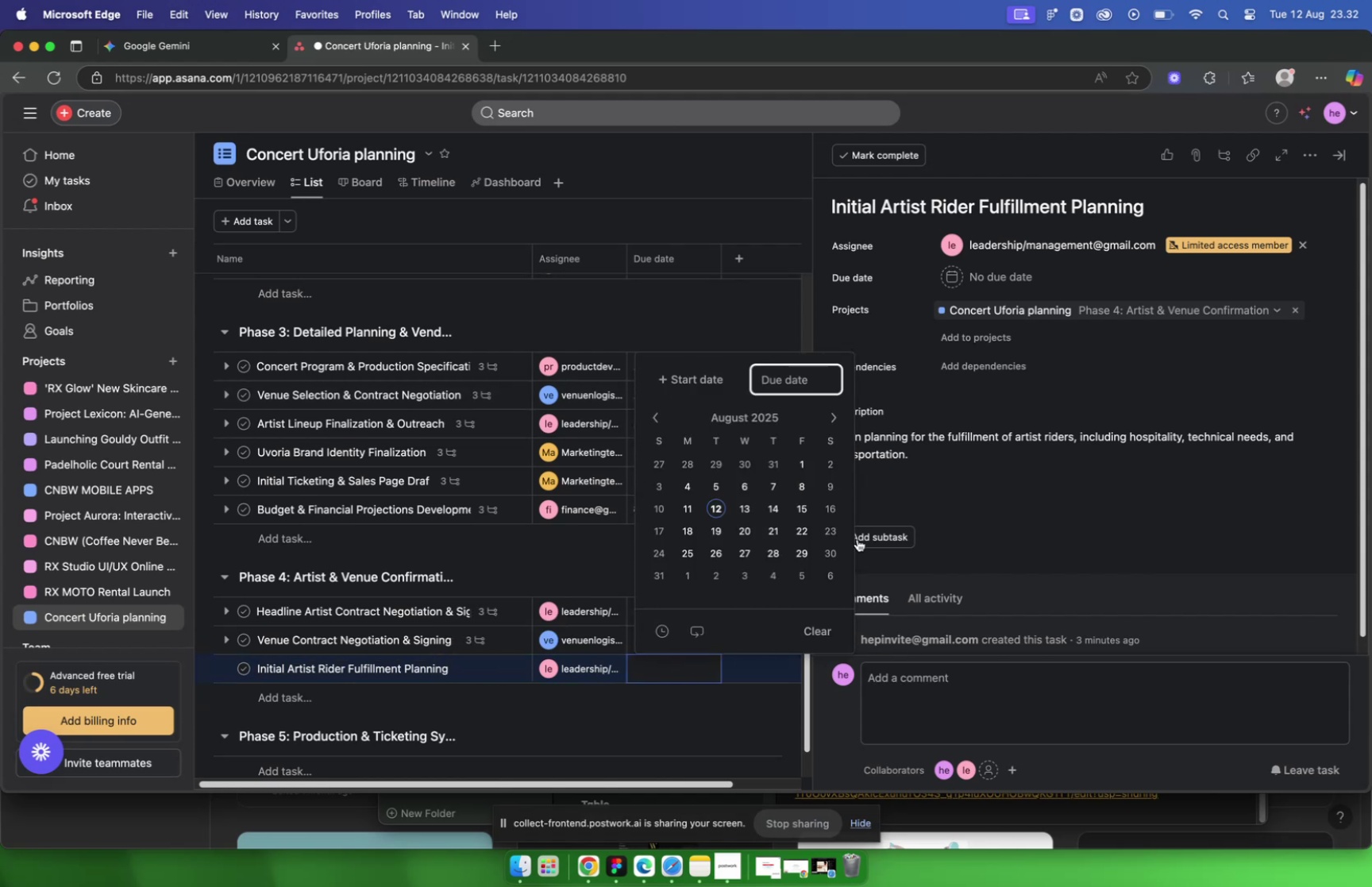 
left_click([831, 420])
 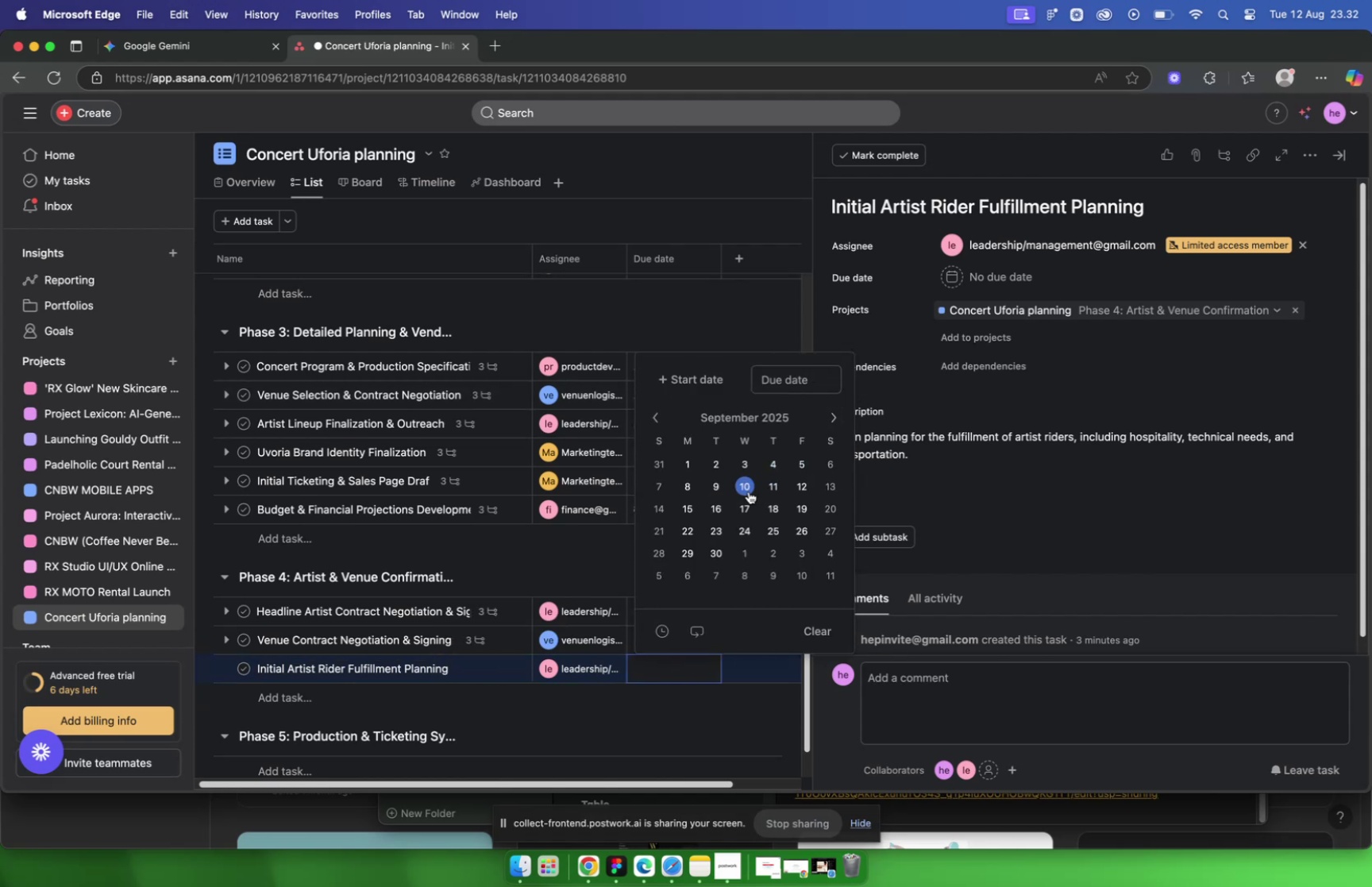 
left_click([749, 491])
 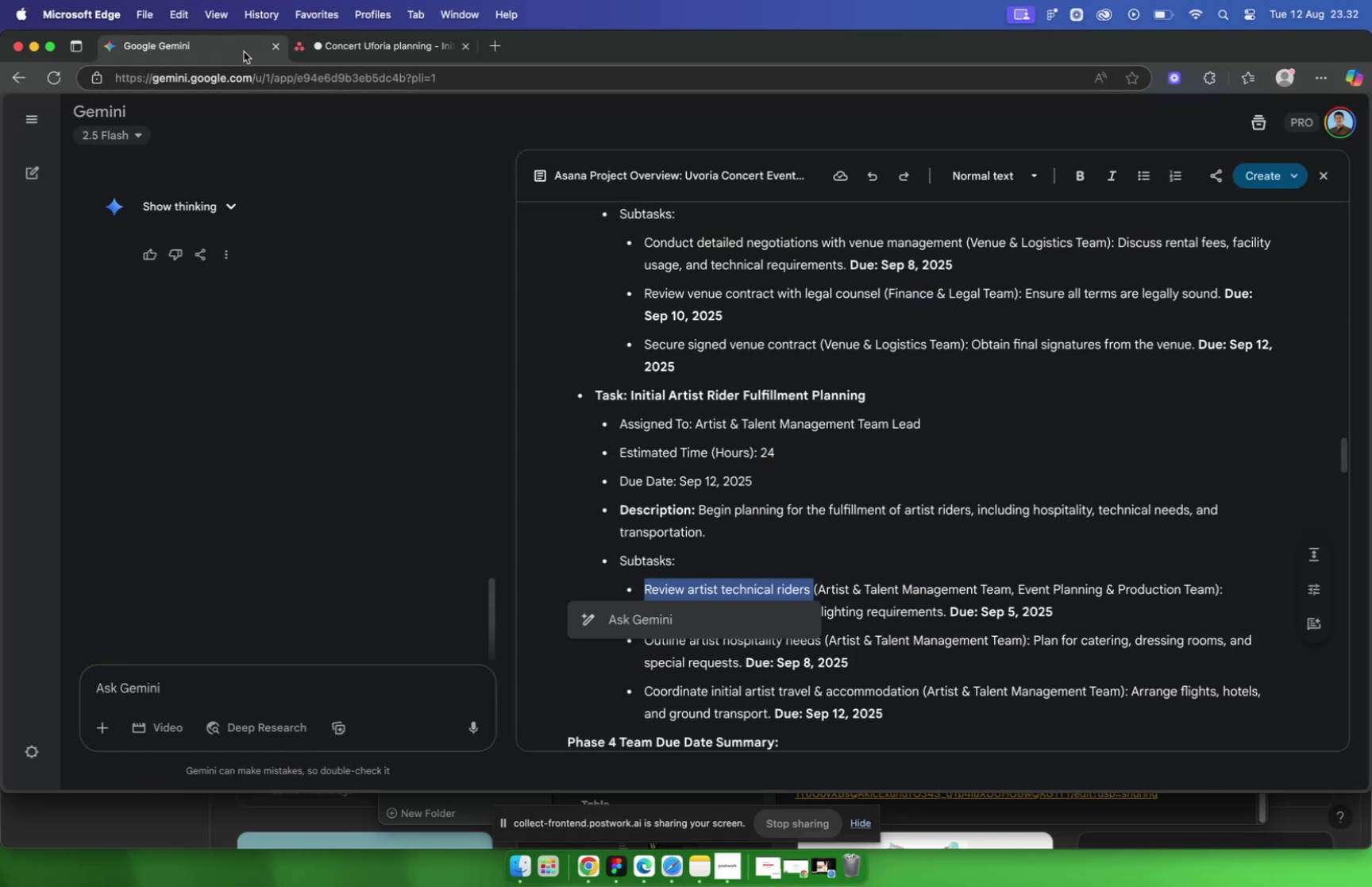 
left_click([364, 52])
 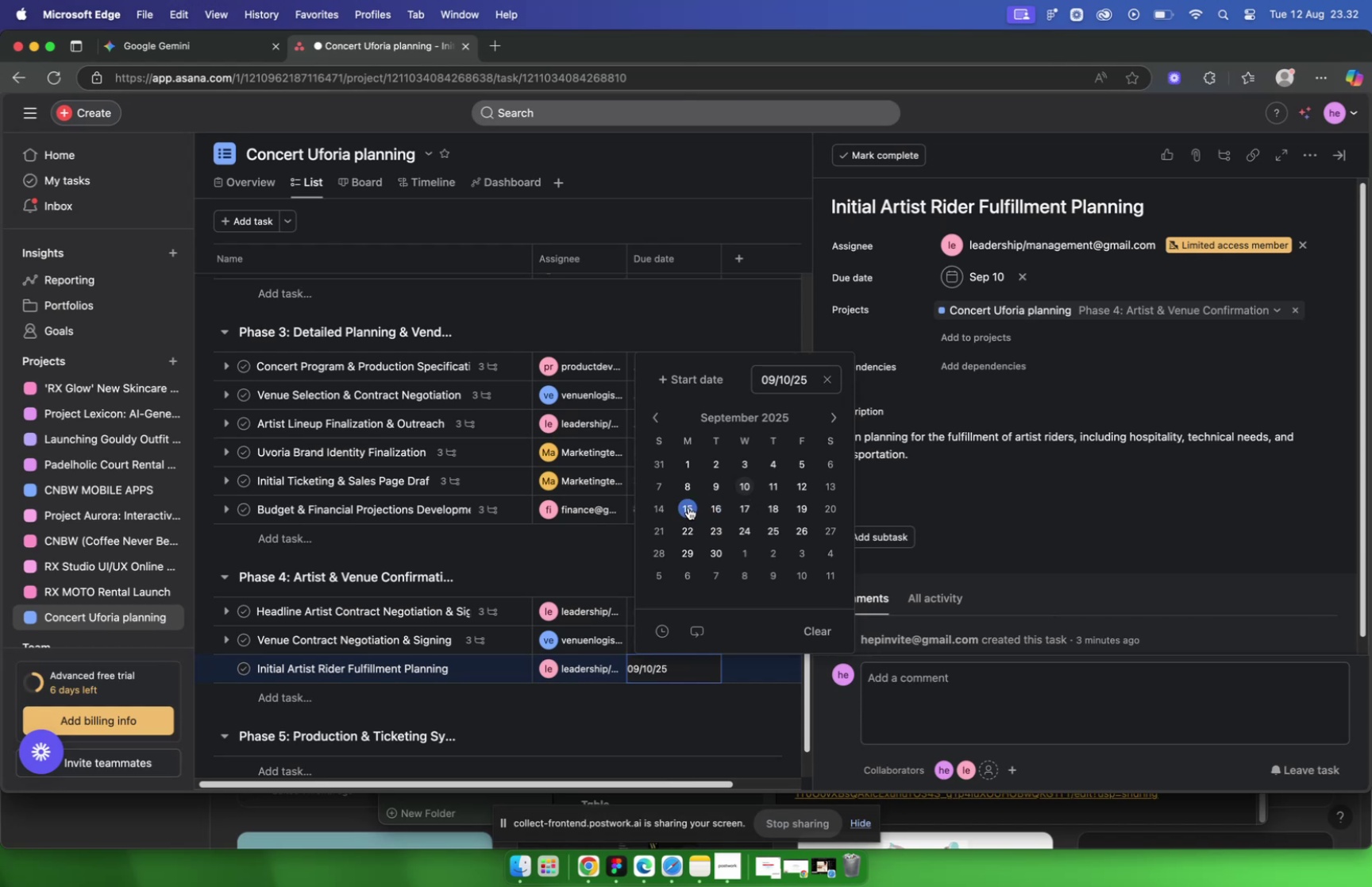 
left_click([796, 482])
 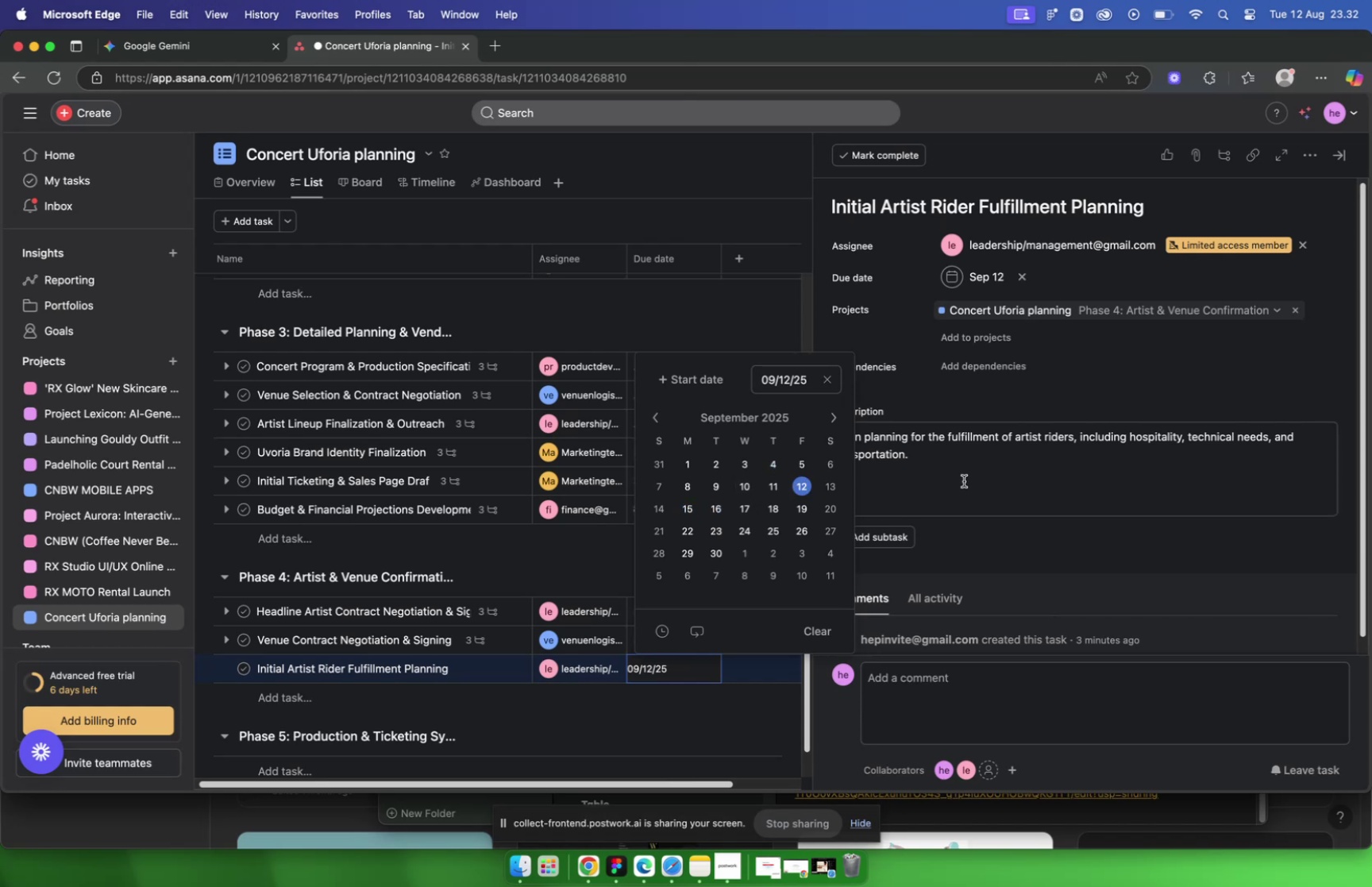 
left_click([964, 480])
 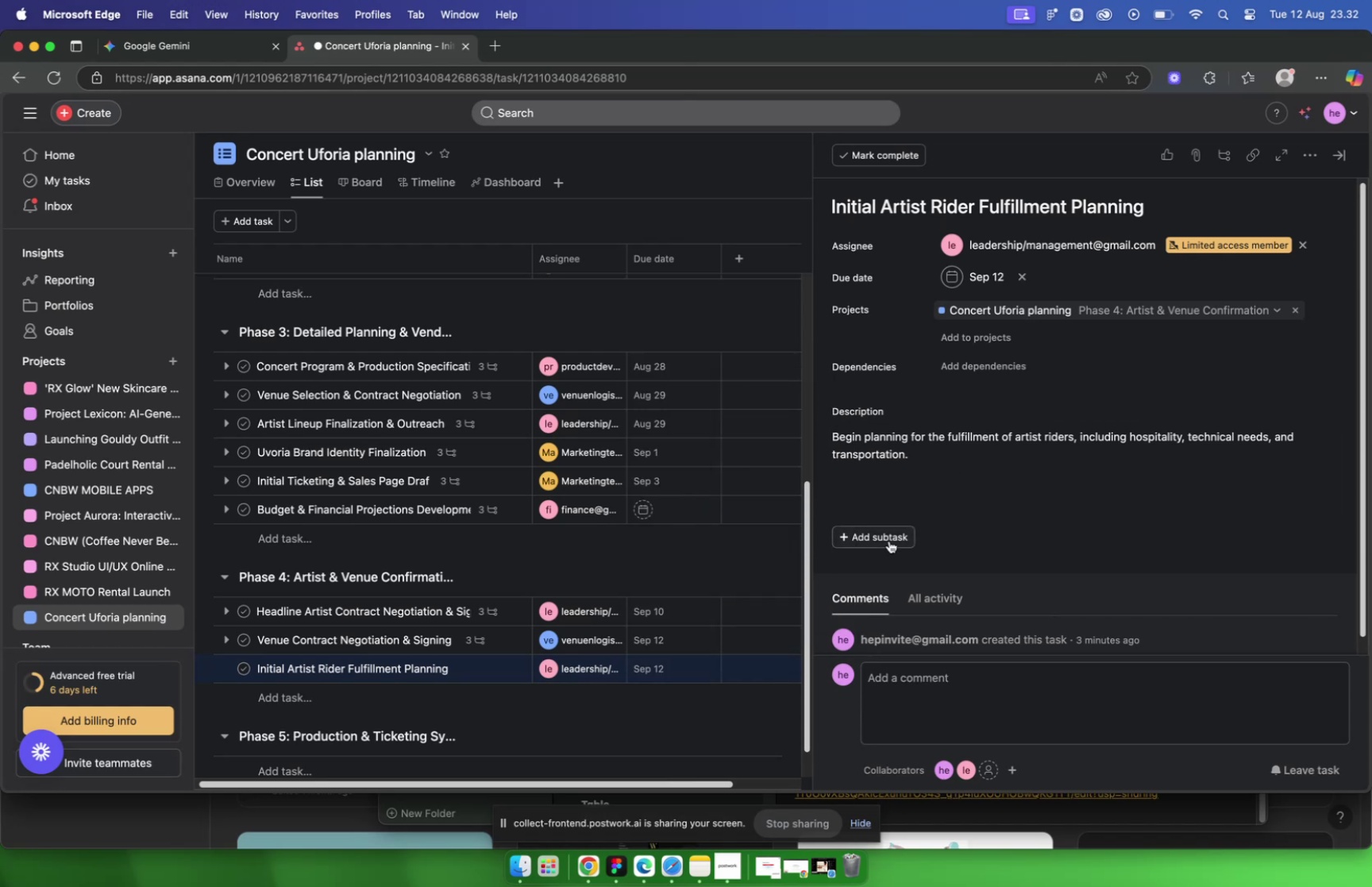 
left_click([889, 542])
 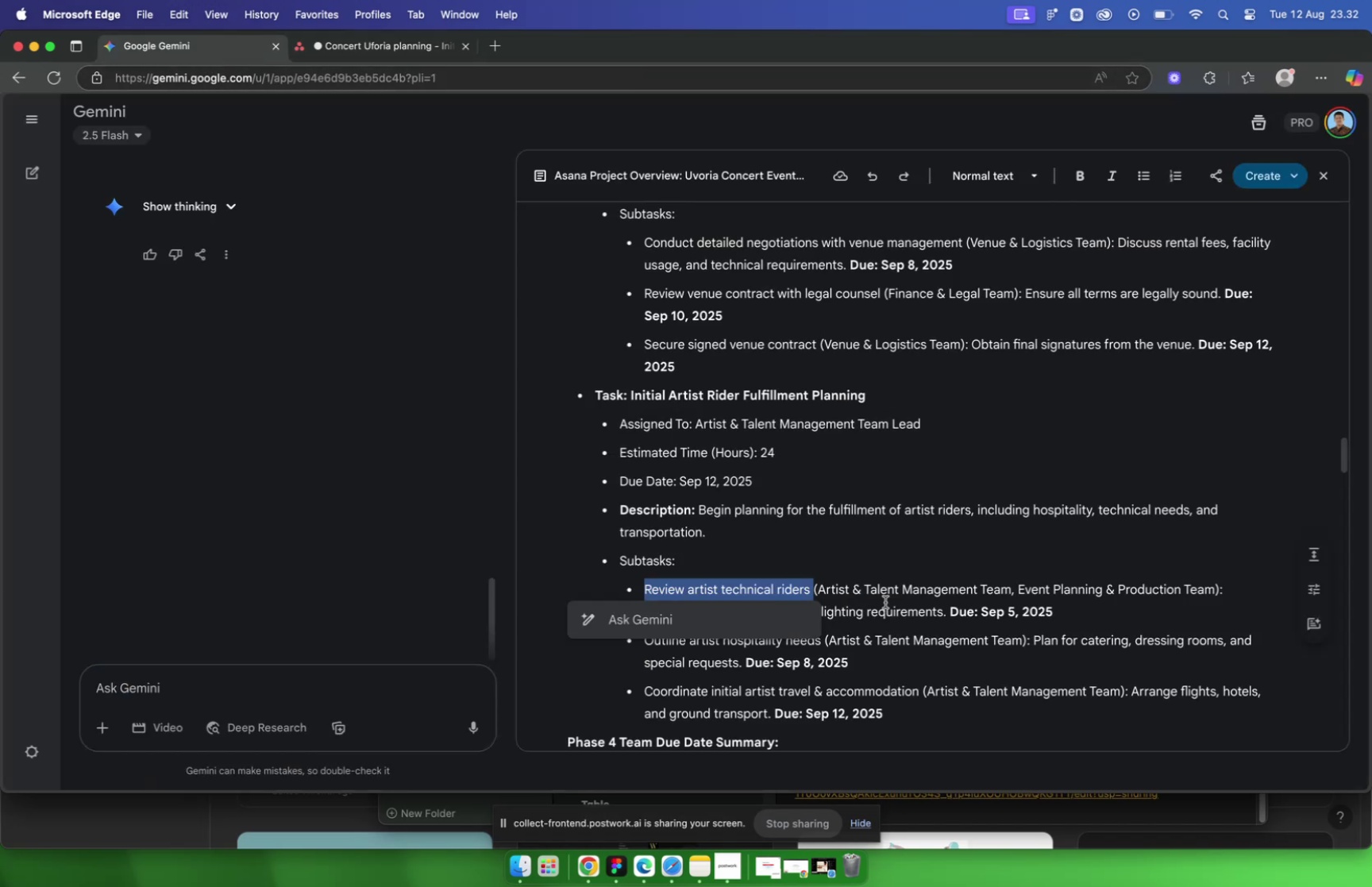 
key(Meta+CommandLeft)
 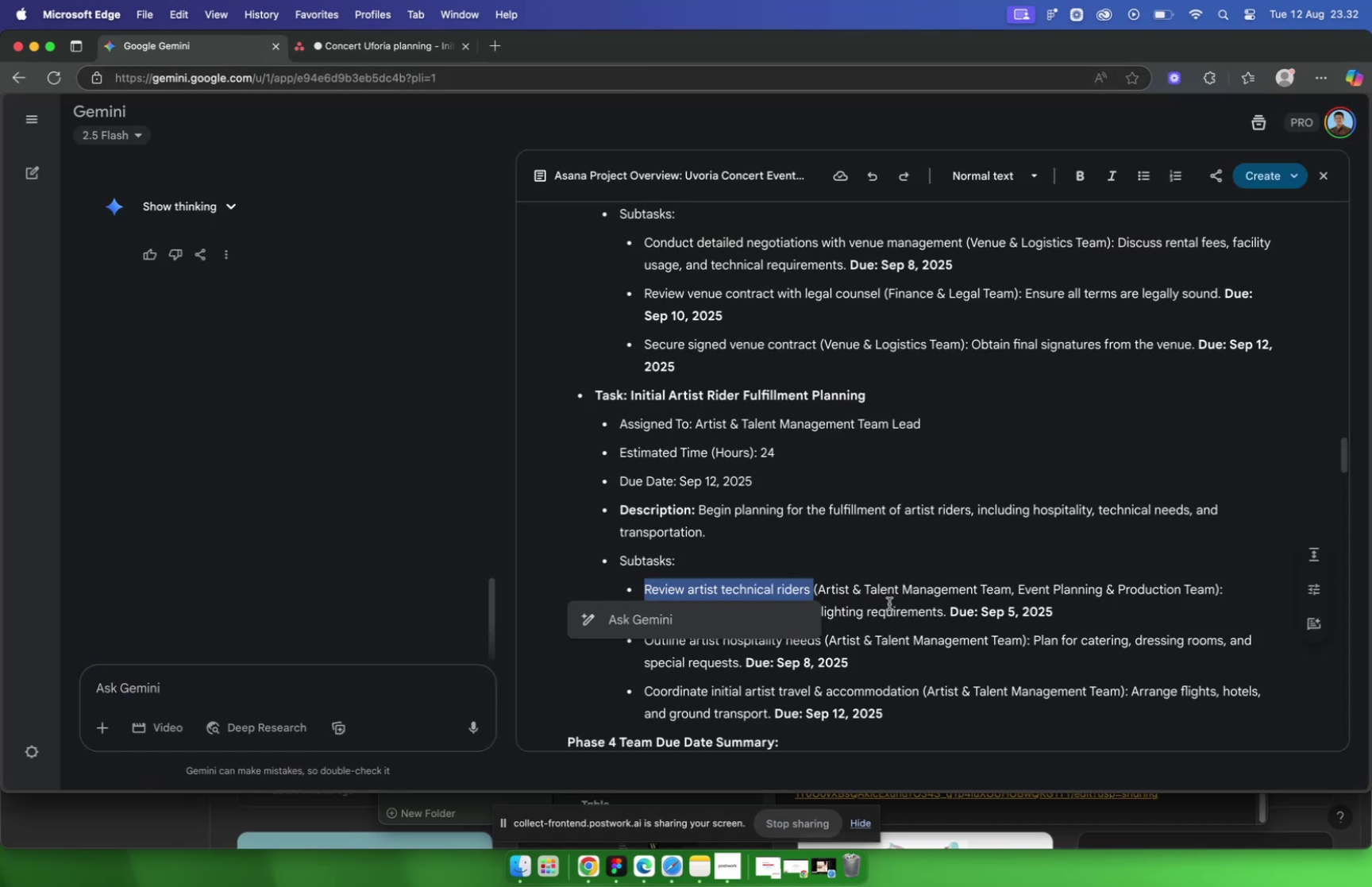 
key(Meta+C)
 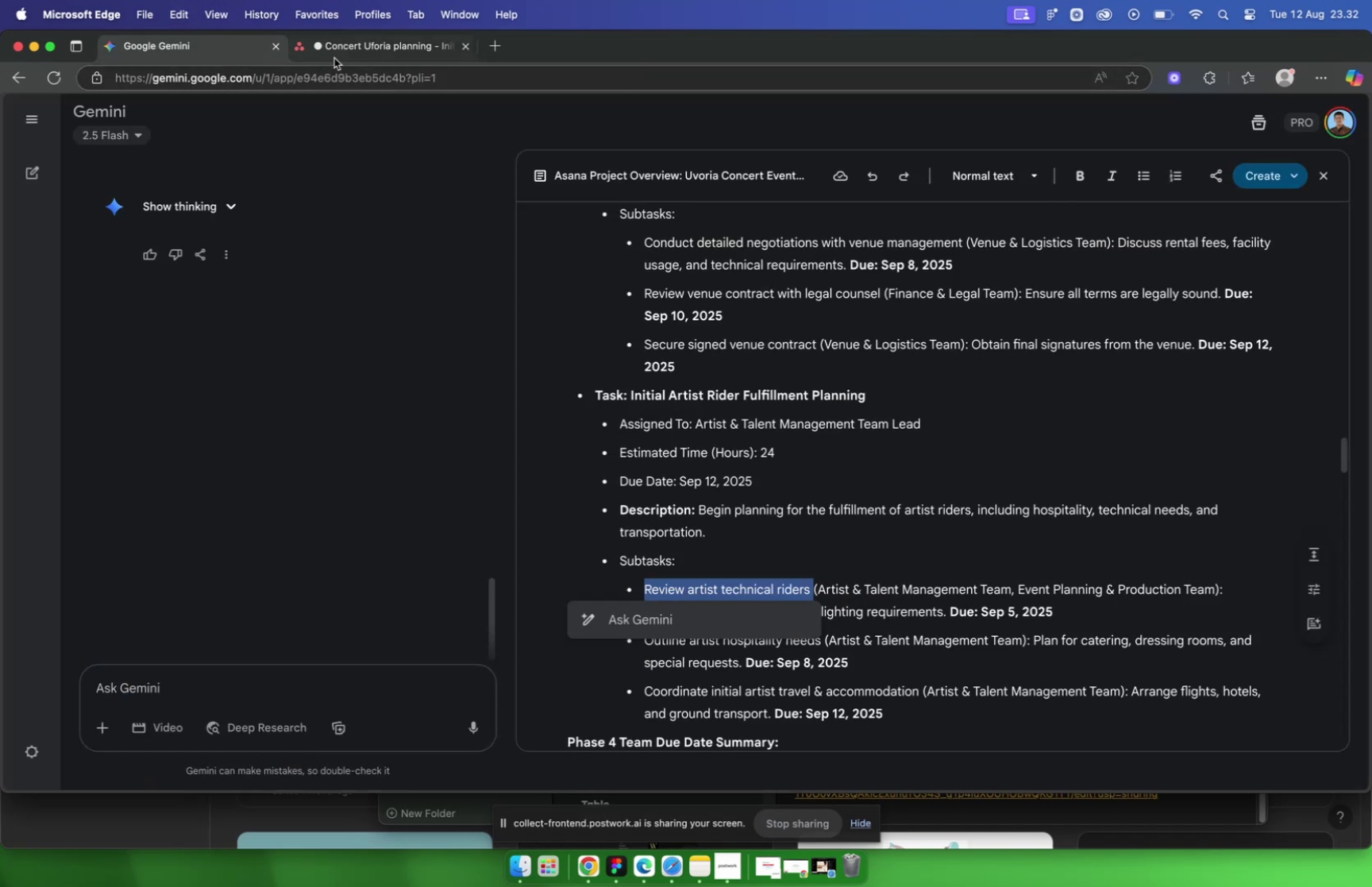 
left_click([334, 52])
 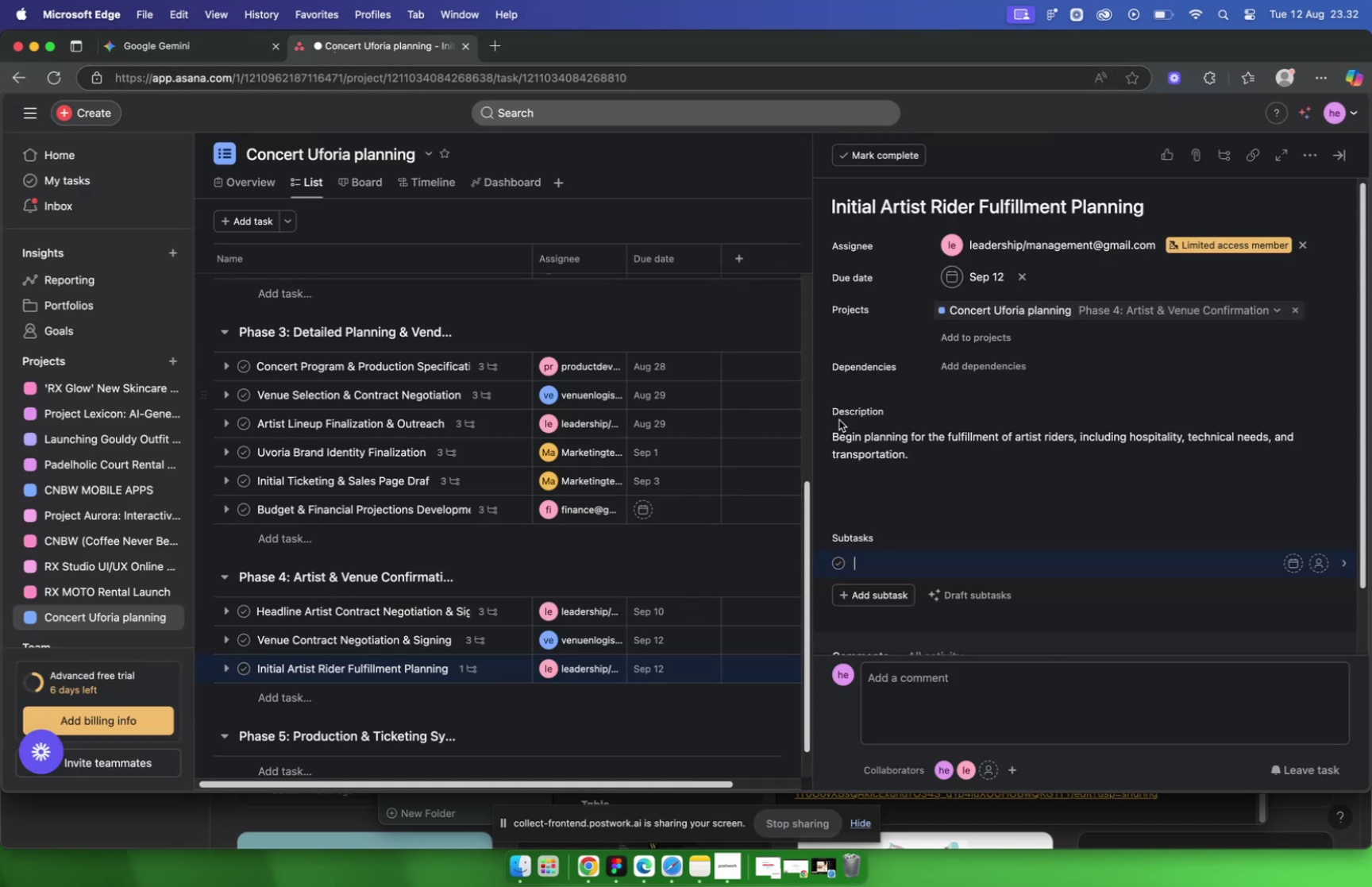 
key(Meta+V)
 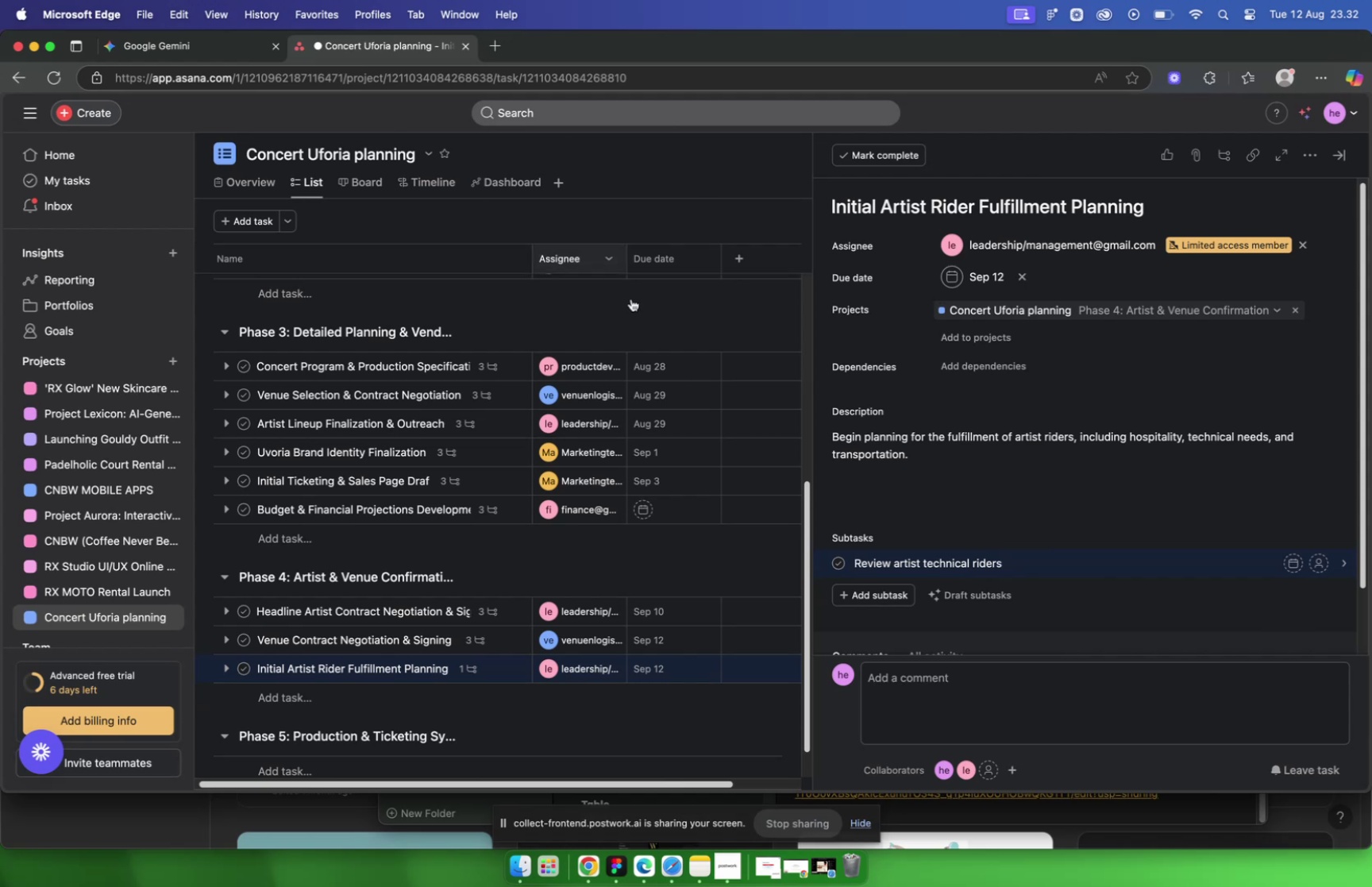 
left_click([1118, 551])
 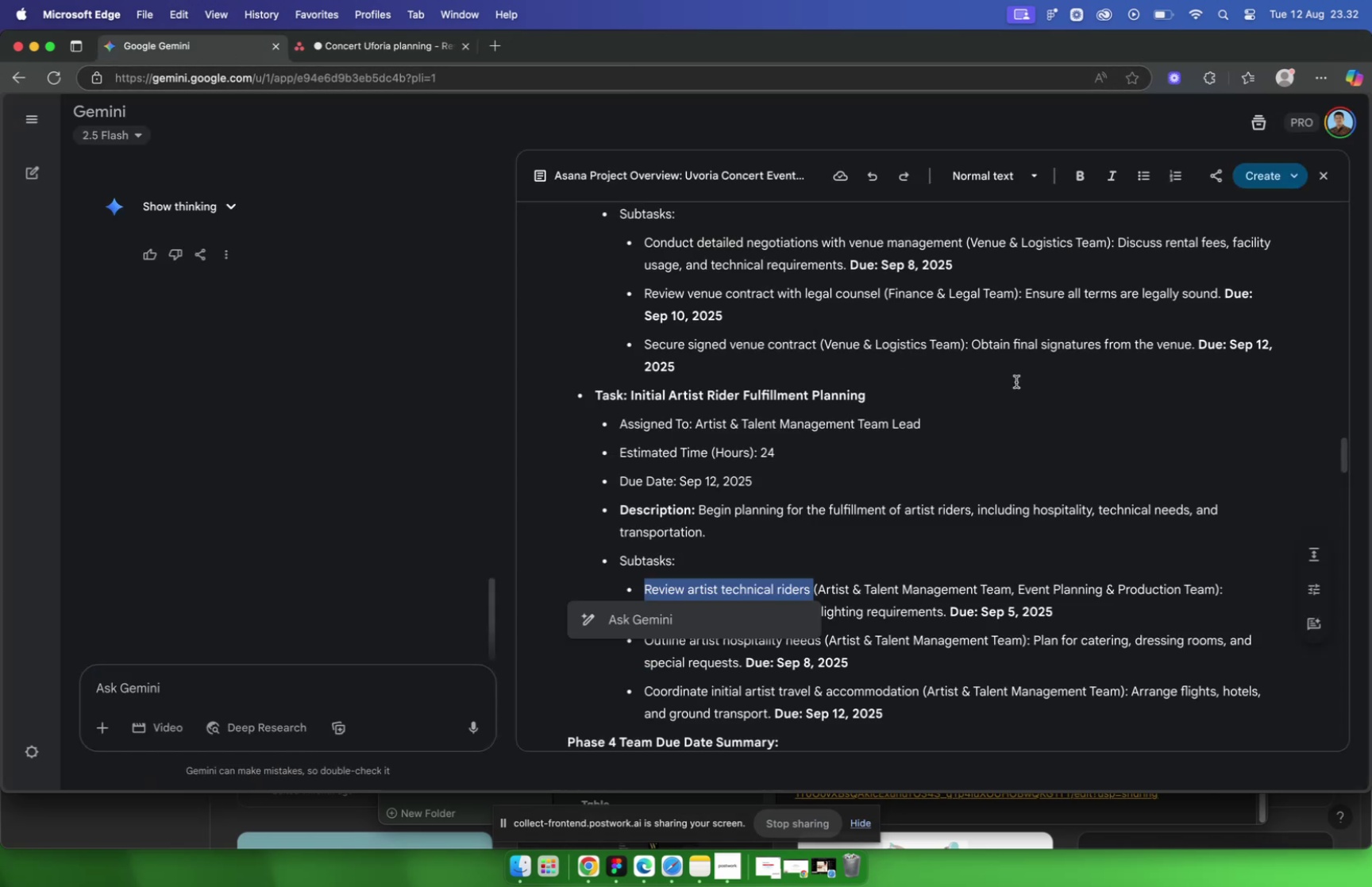 
scroll: coordinate [962, 598], scroll_direction: down, amount: 2.0
 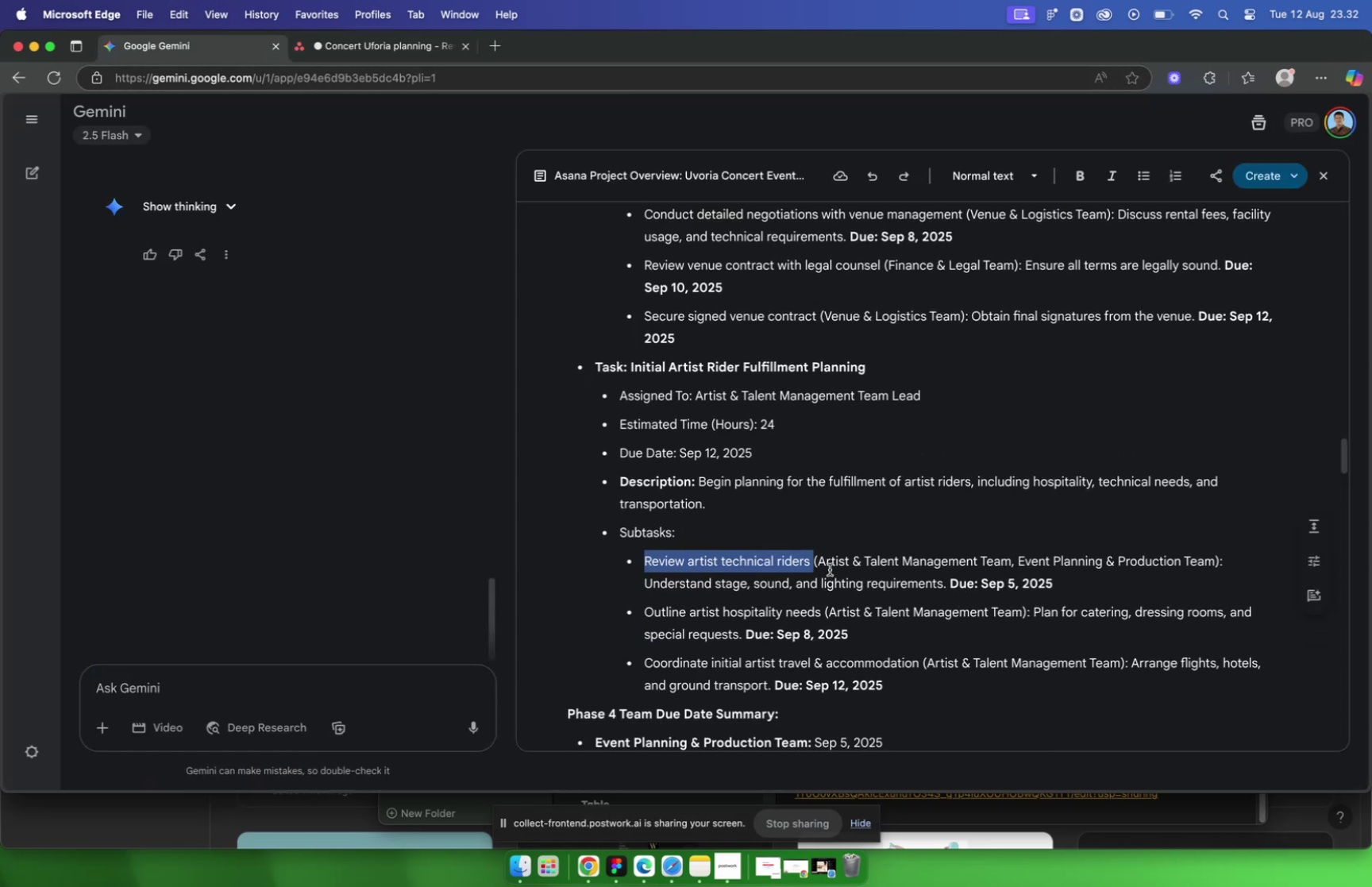 
wait(9.28)
 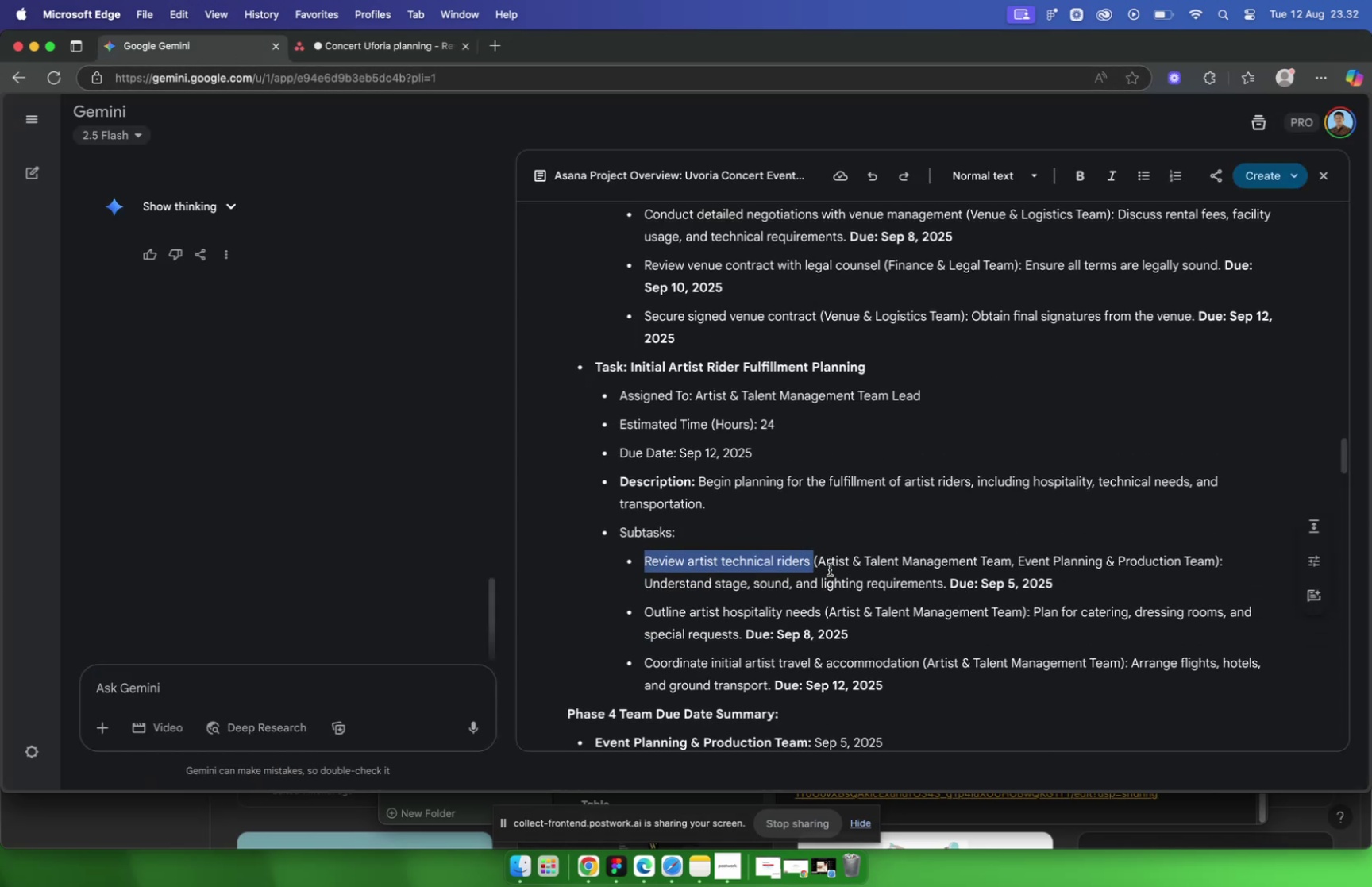 
left_click([940, 562])
 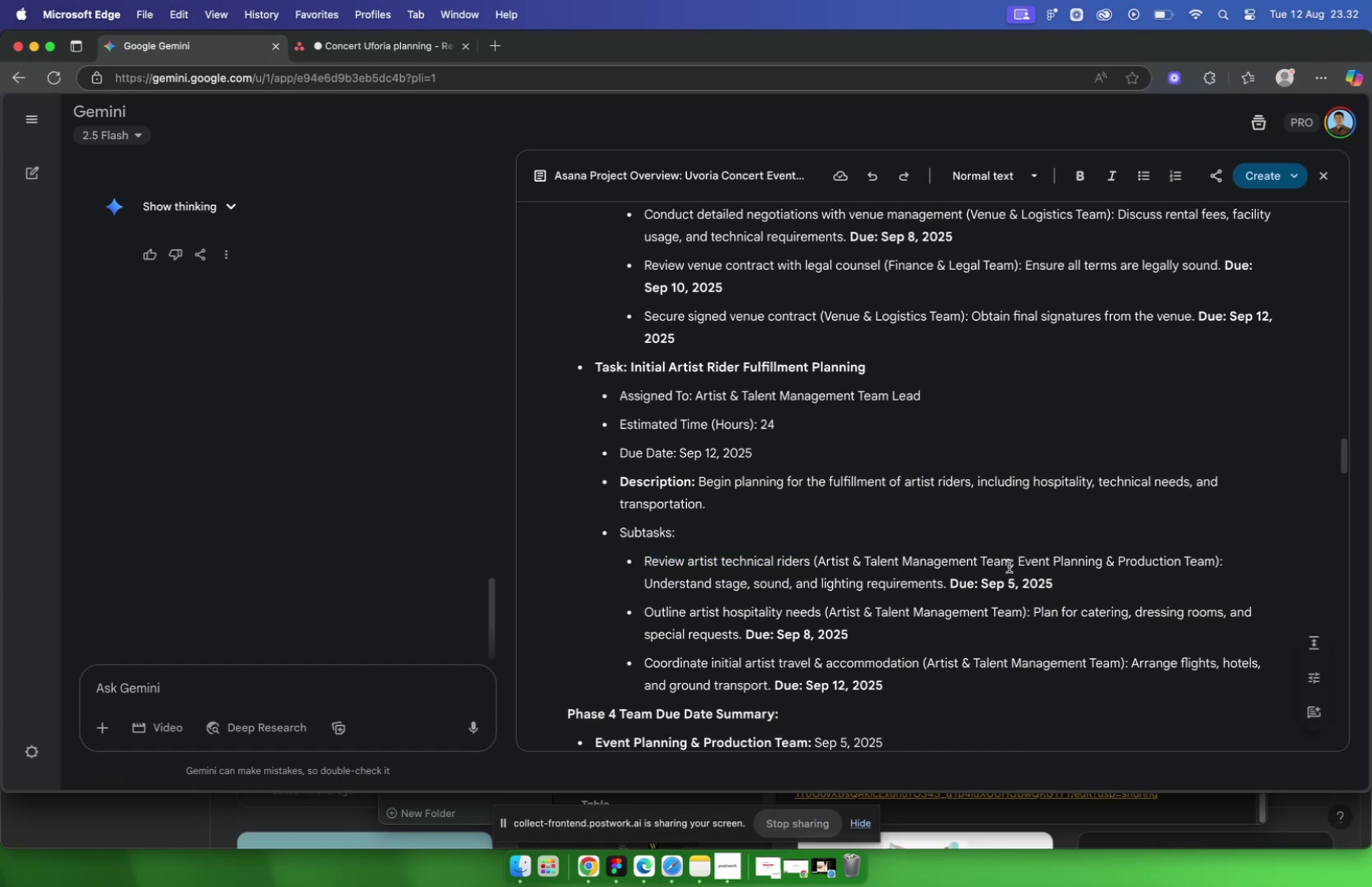 
left_click_drag(start_coordinate=[644, 581], to_coordinate=[942, 584])
 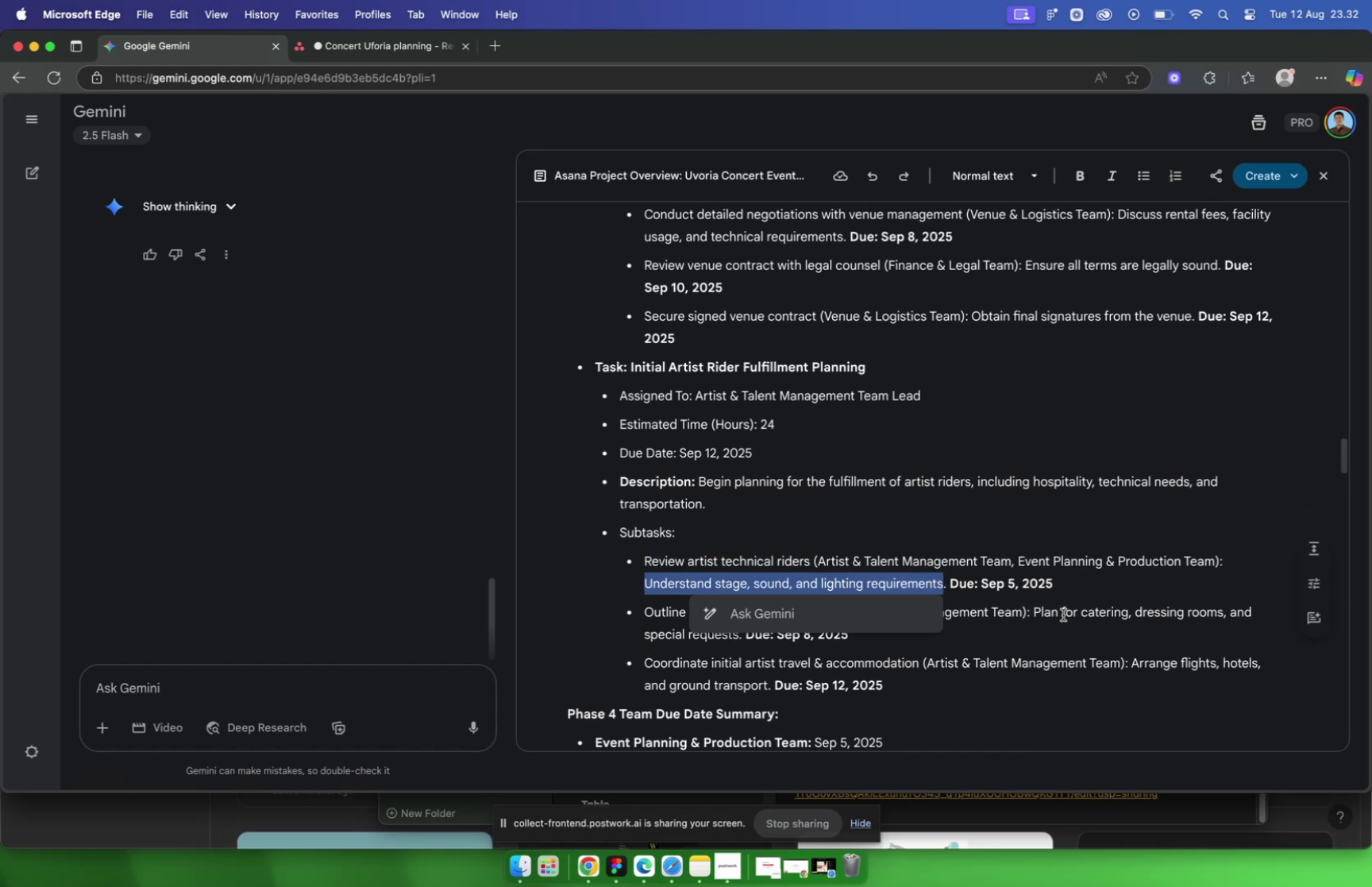 
key(Meta+C)
 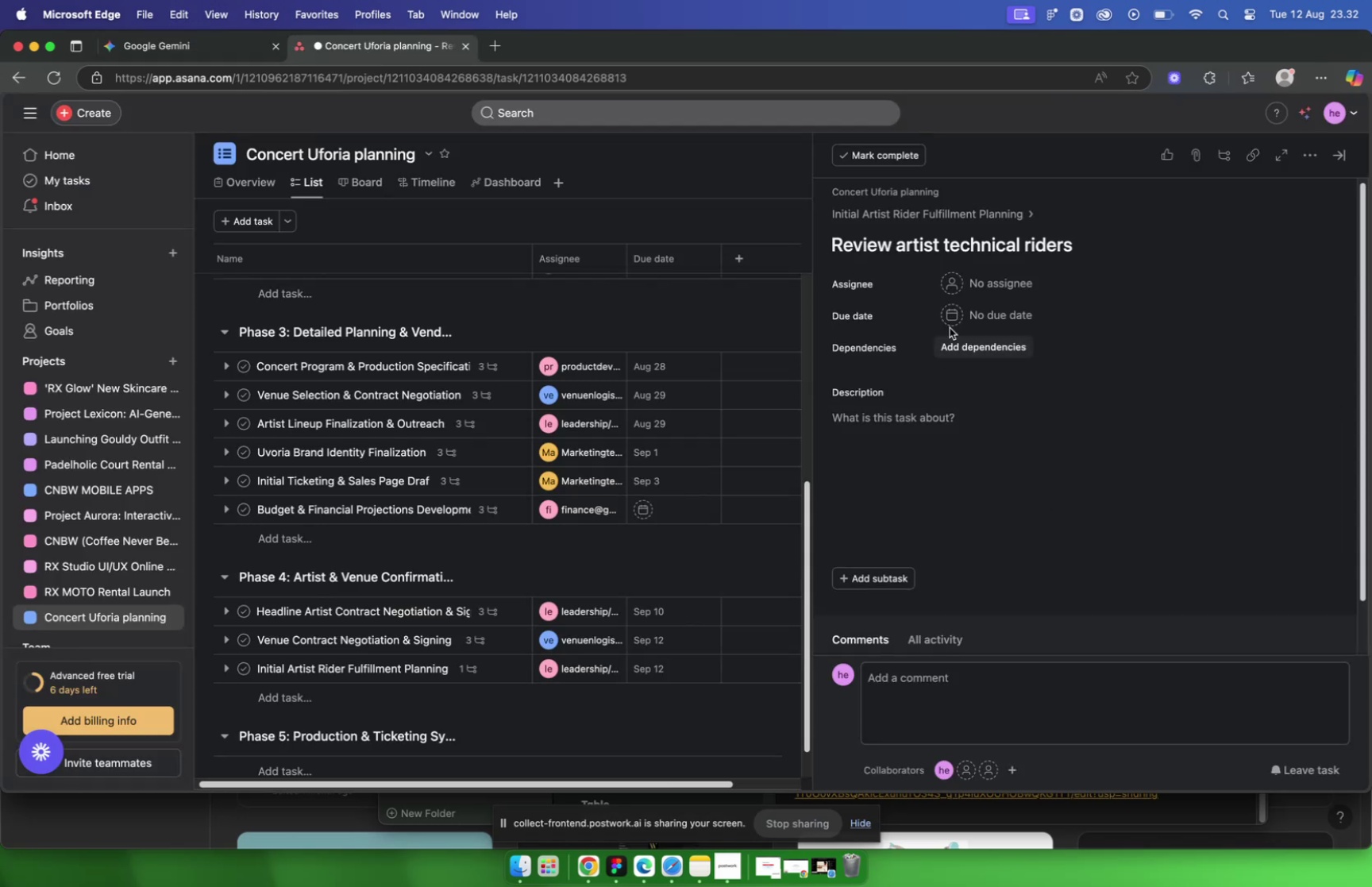 
left_click([996, 289])
 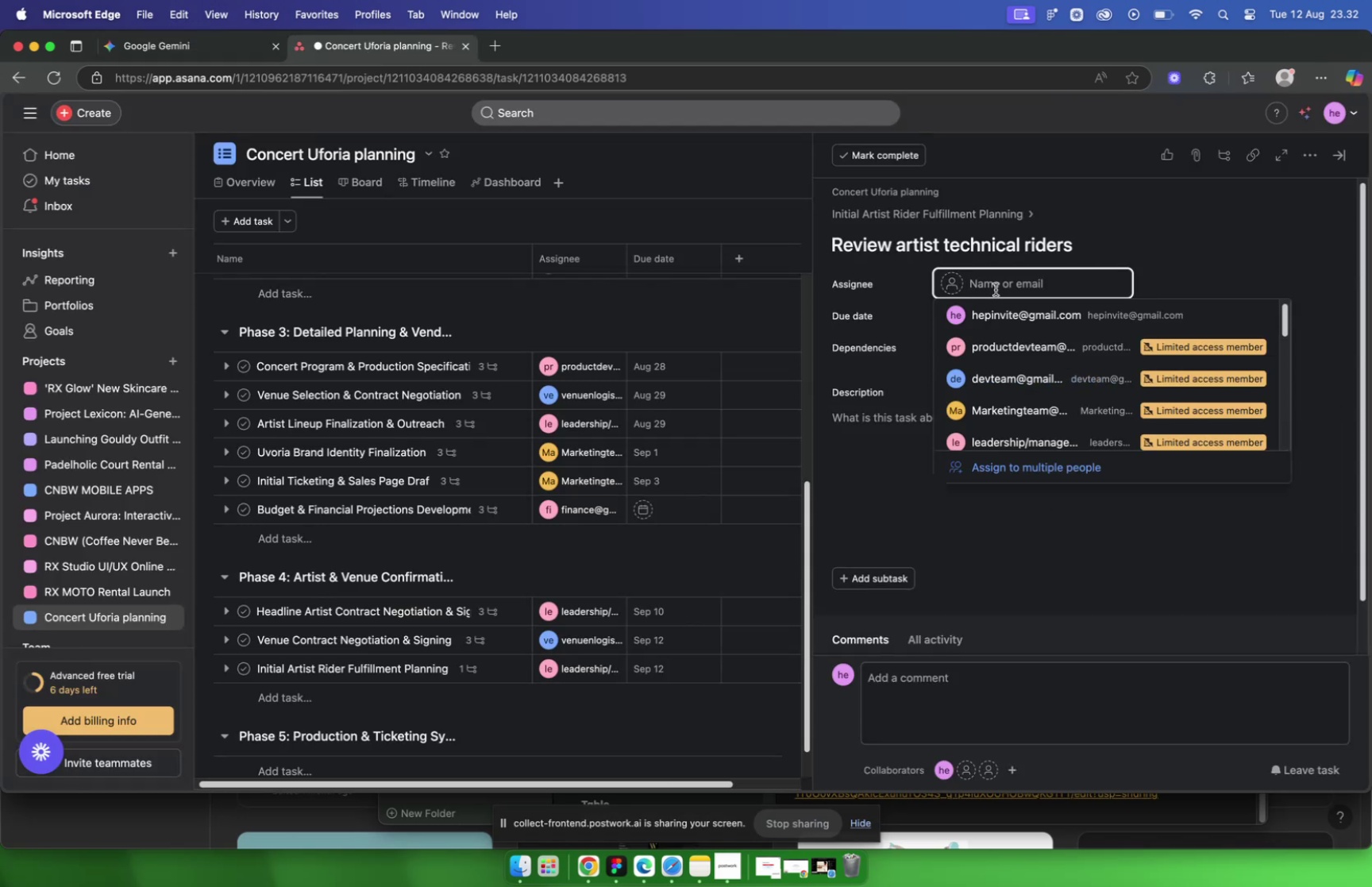 
type(lea)
 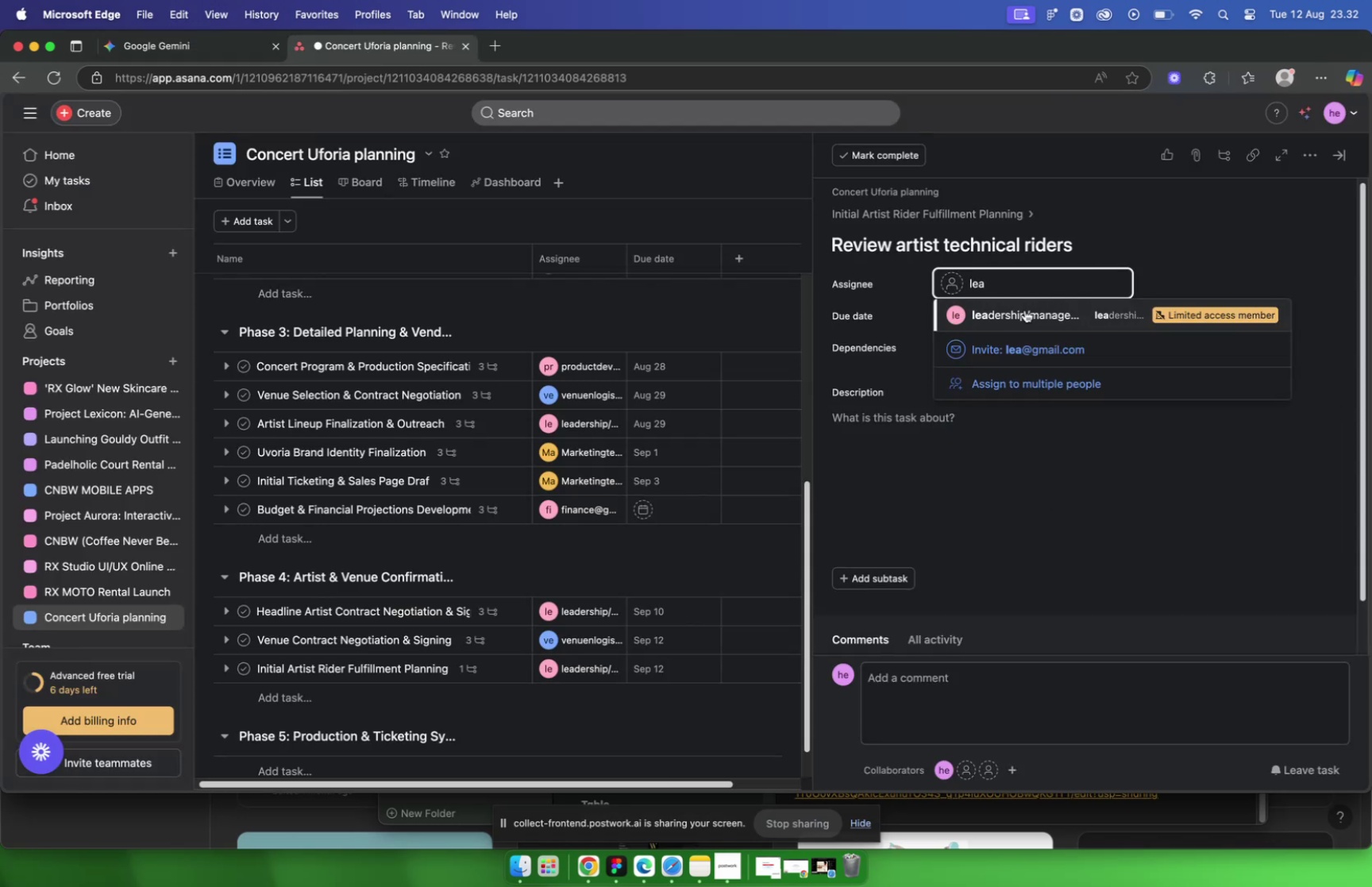 
left_click([1026, 314])
 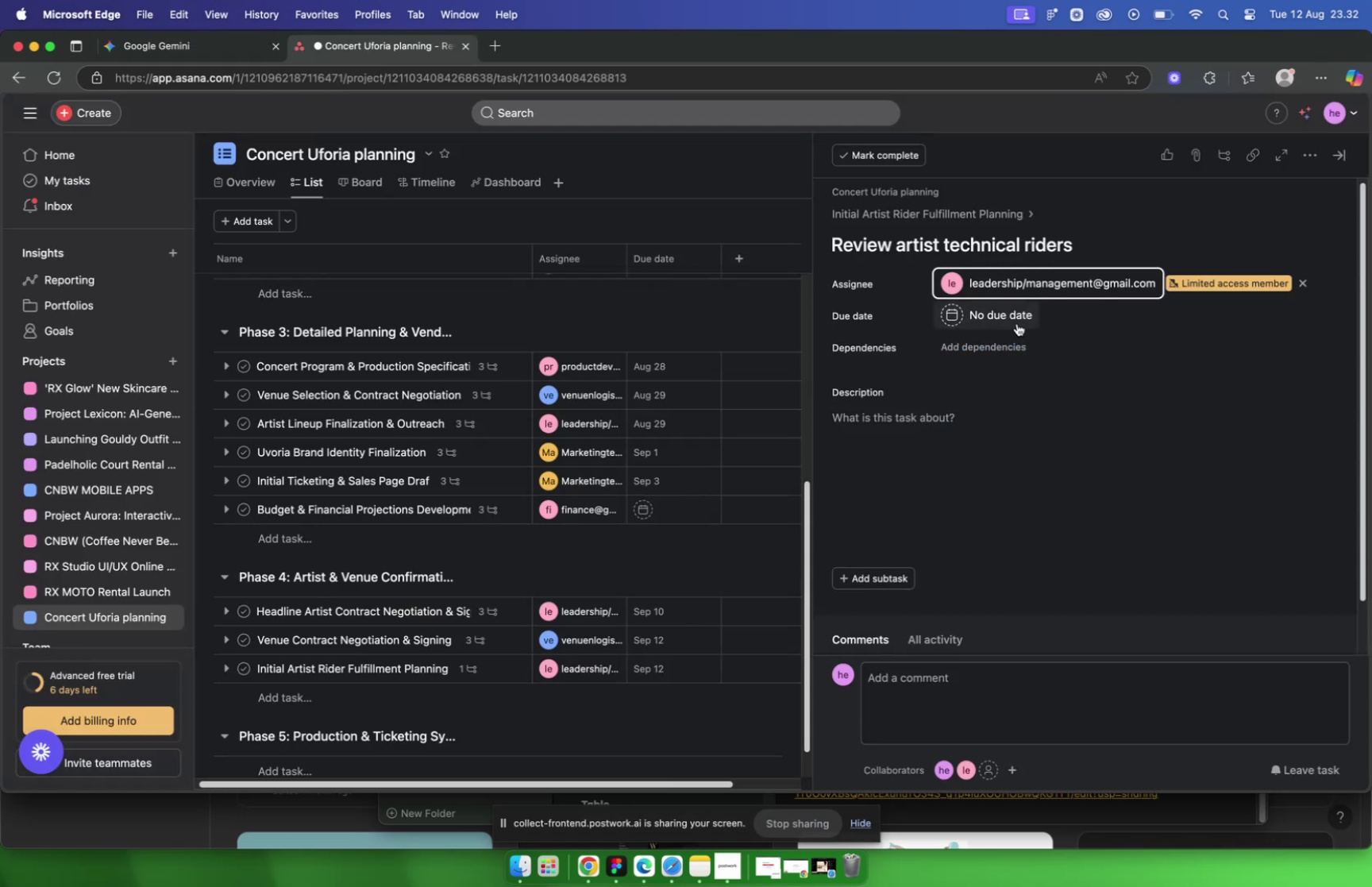 
left_click([1014, 319])
 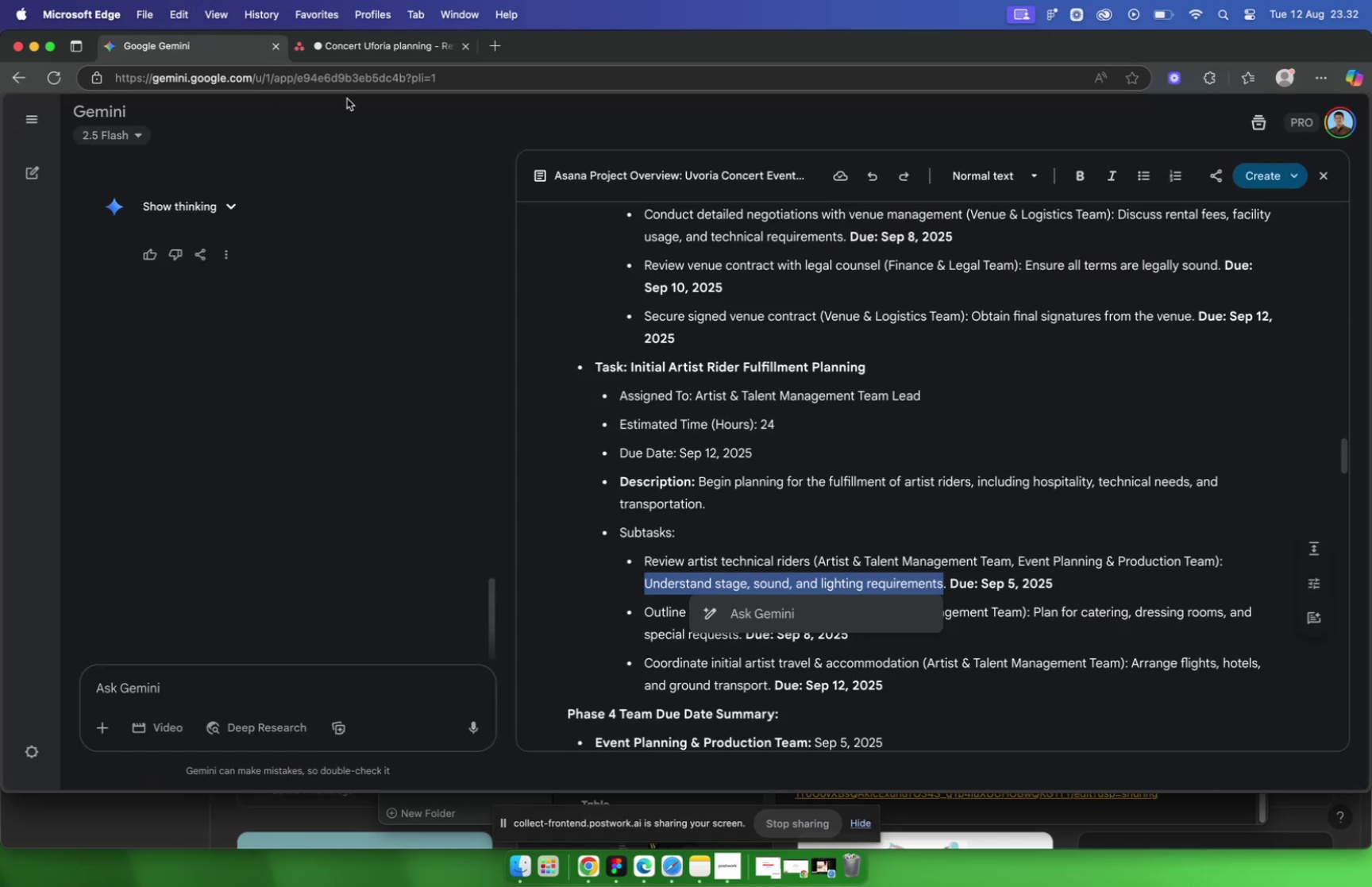 
wait(7.46)
 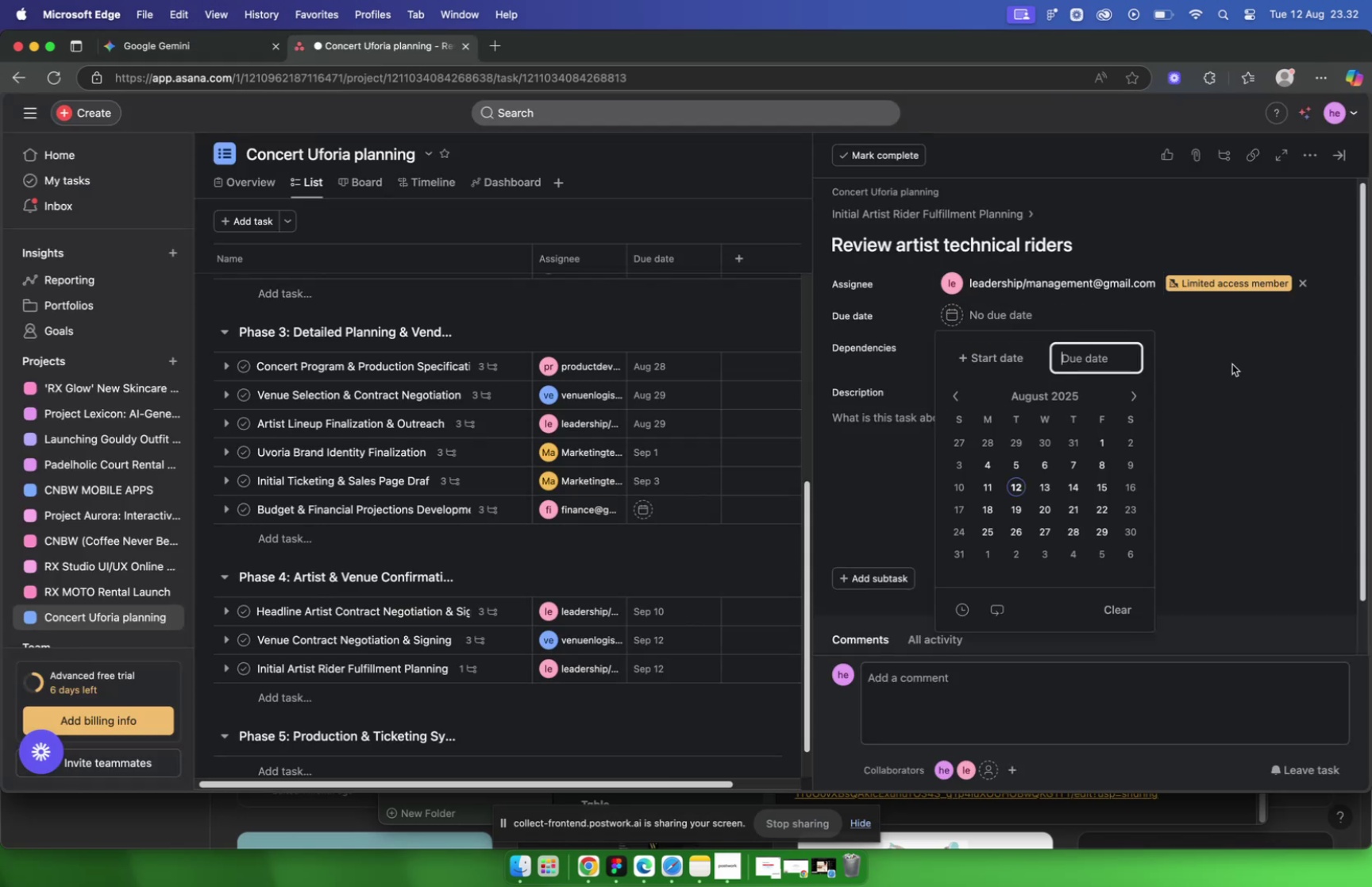 
left_click([1020, 462])
 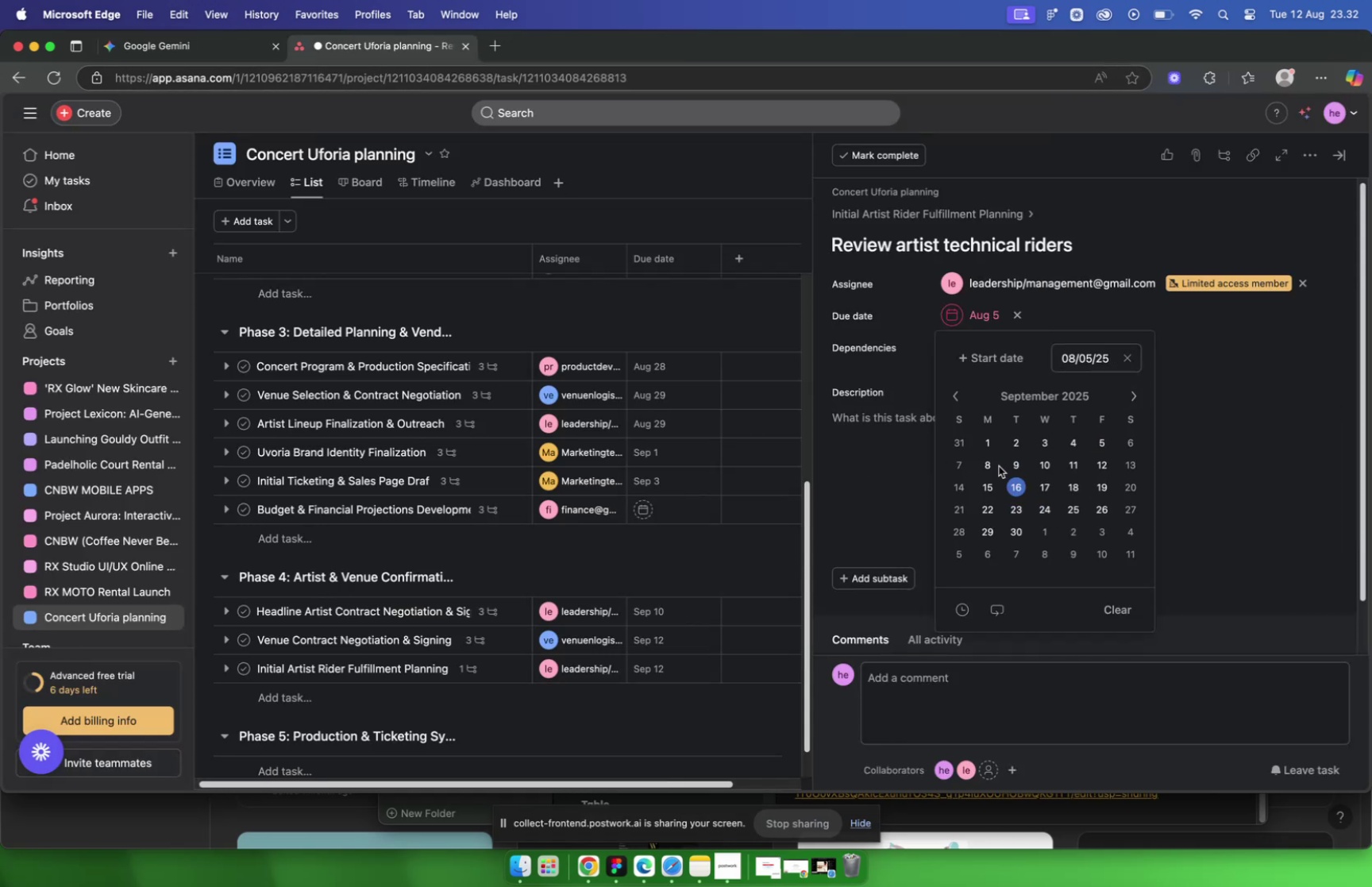 
left_click([1099, 442])
 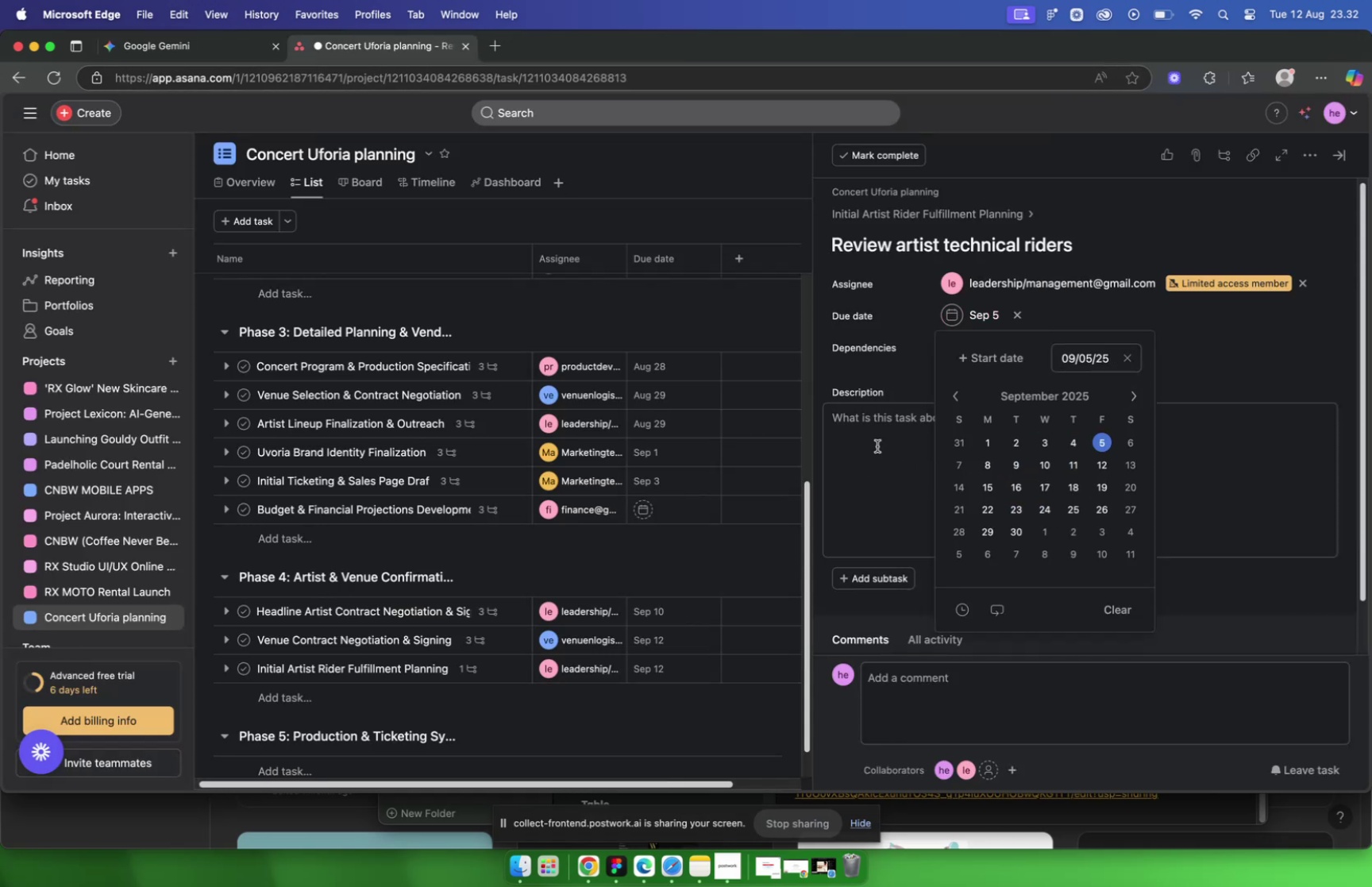 
key(Meta+V)
 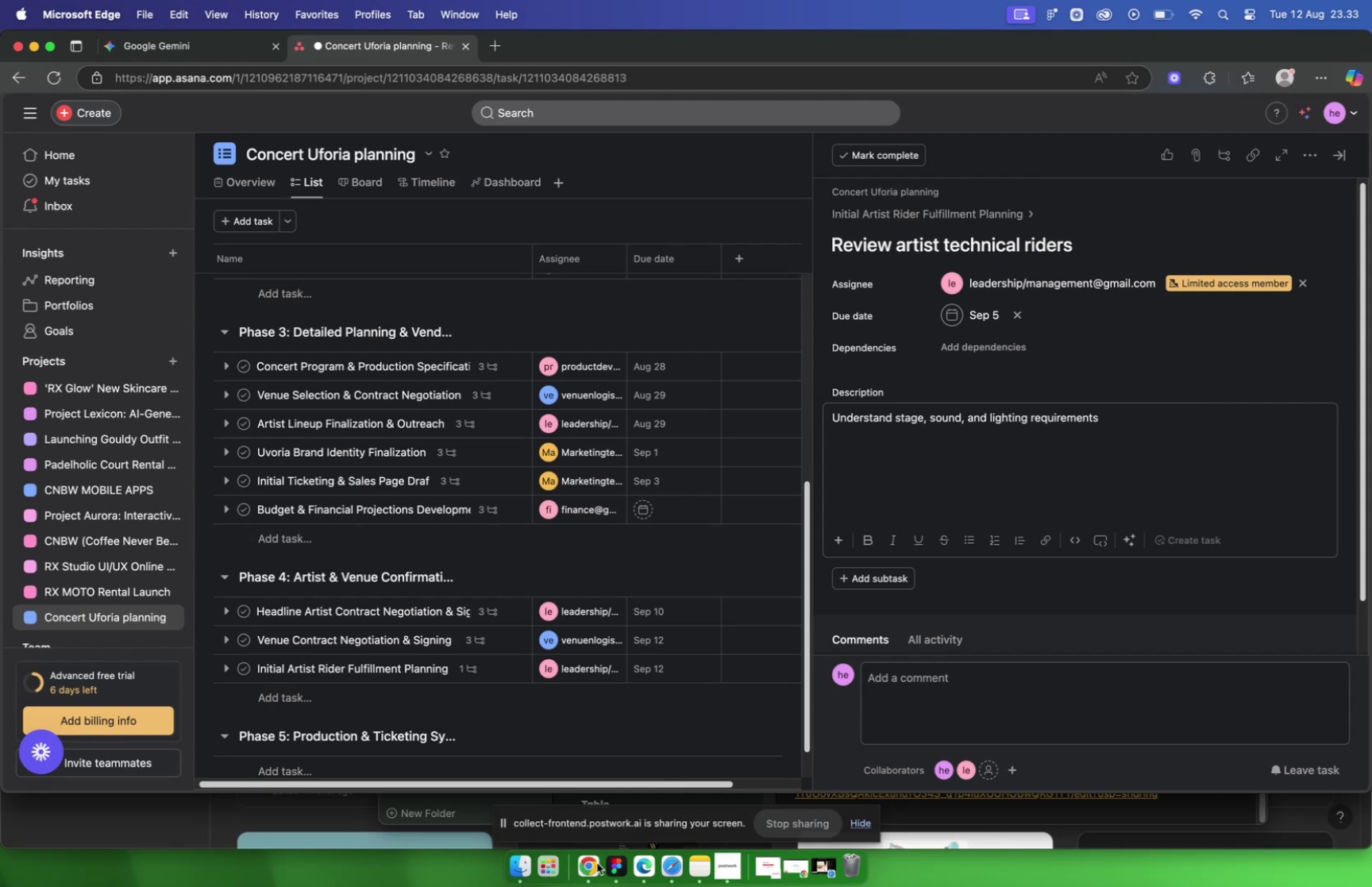 
left_click([593, 862])
 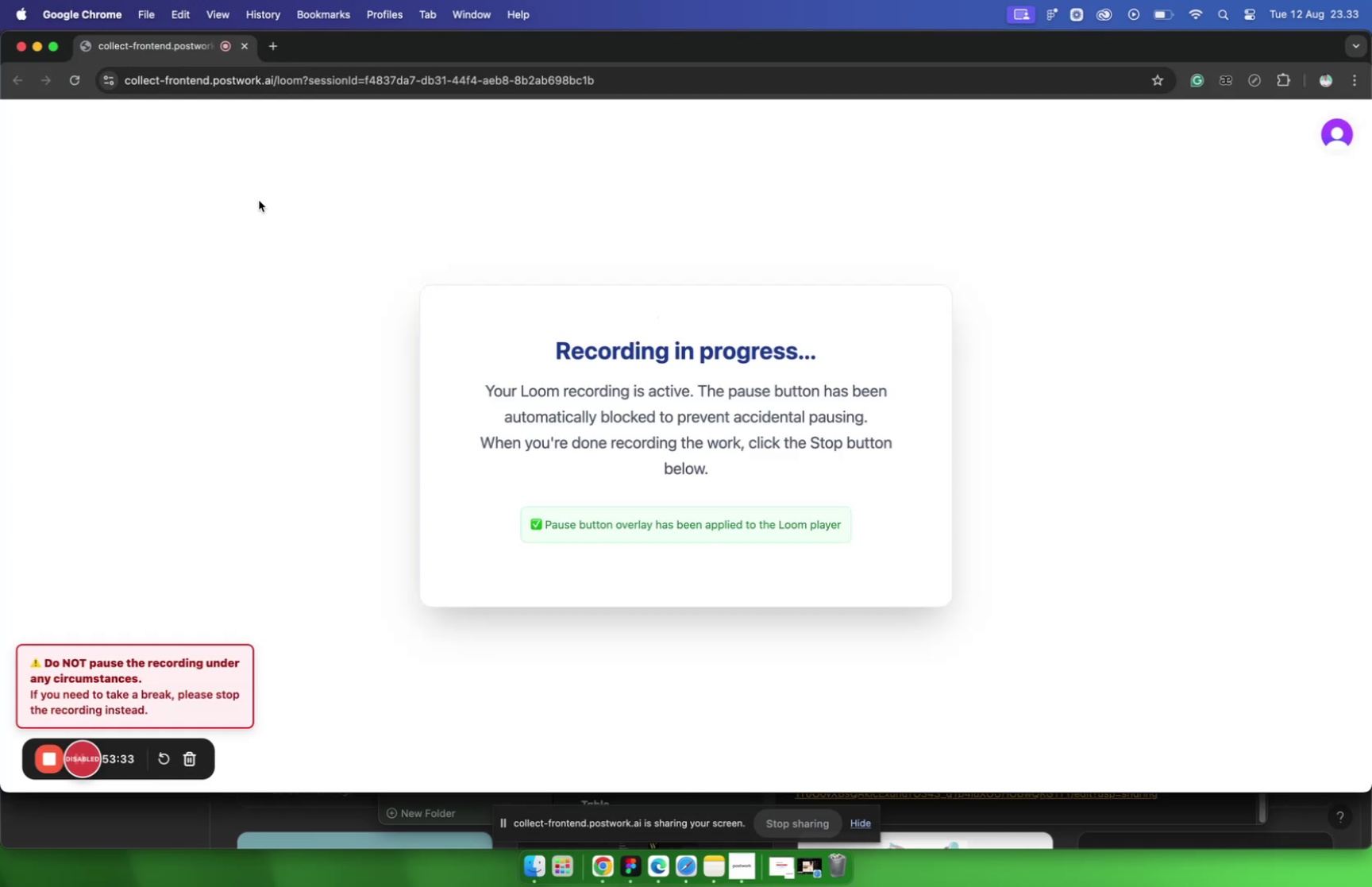 
left_click([36, 45])
 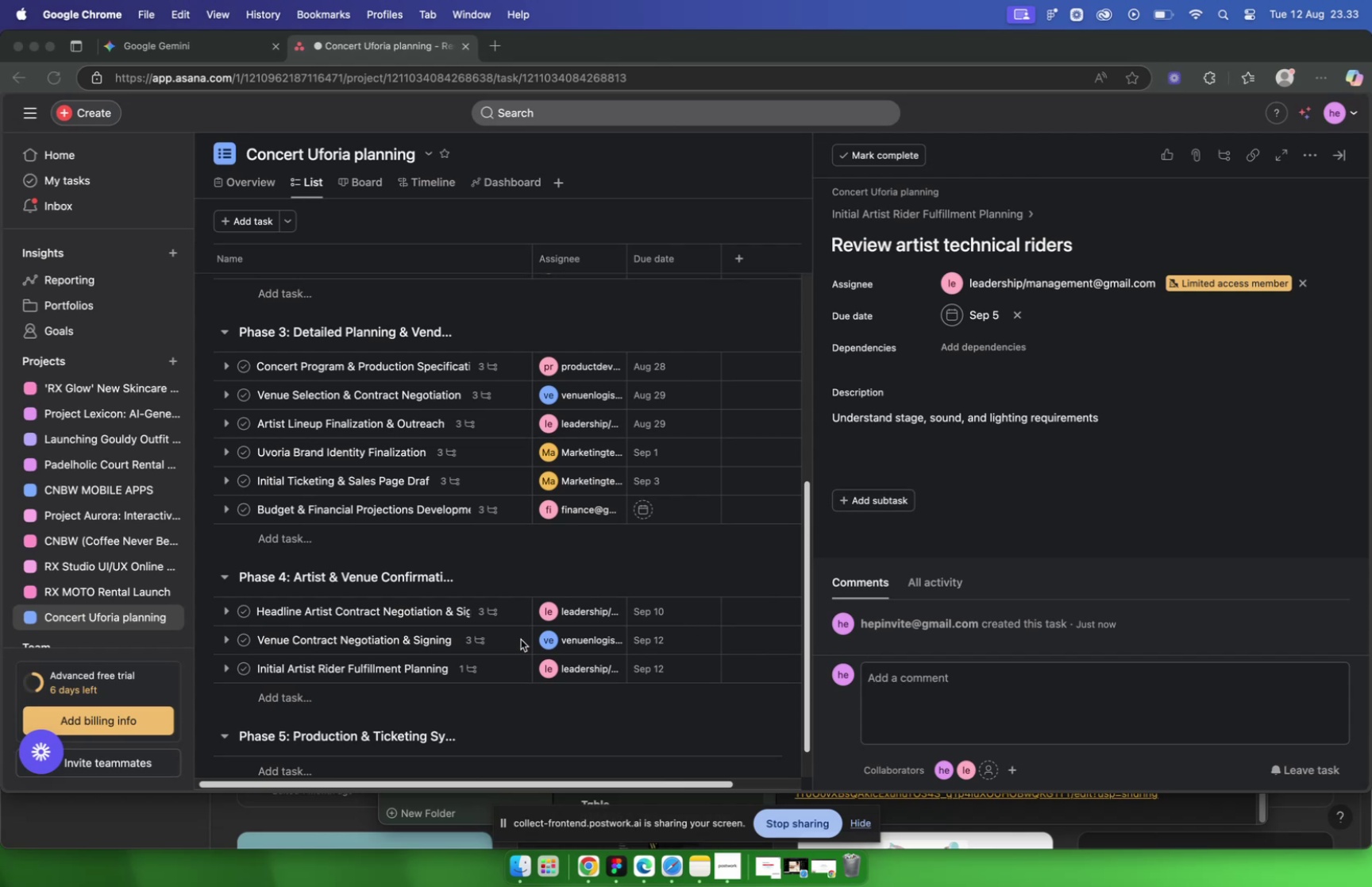 
wait(23.81)
 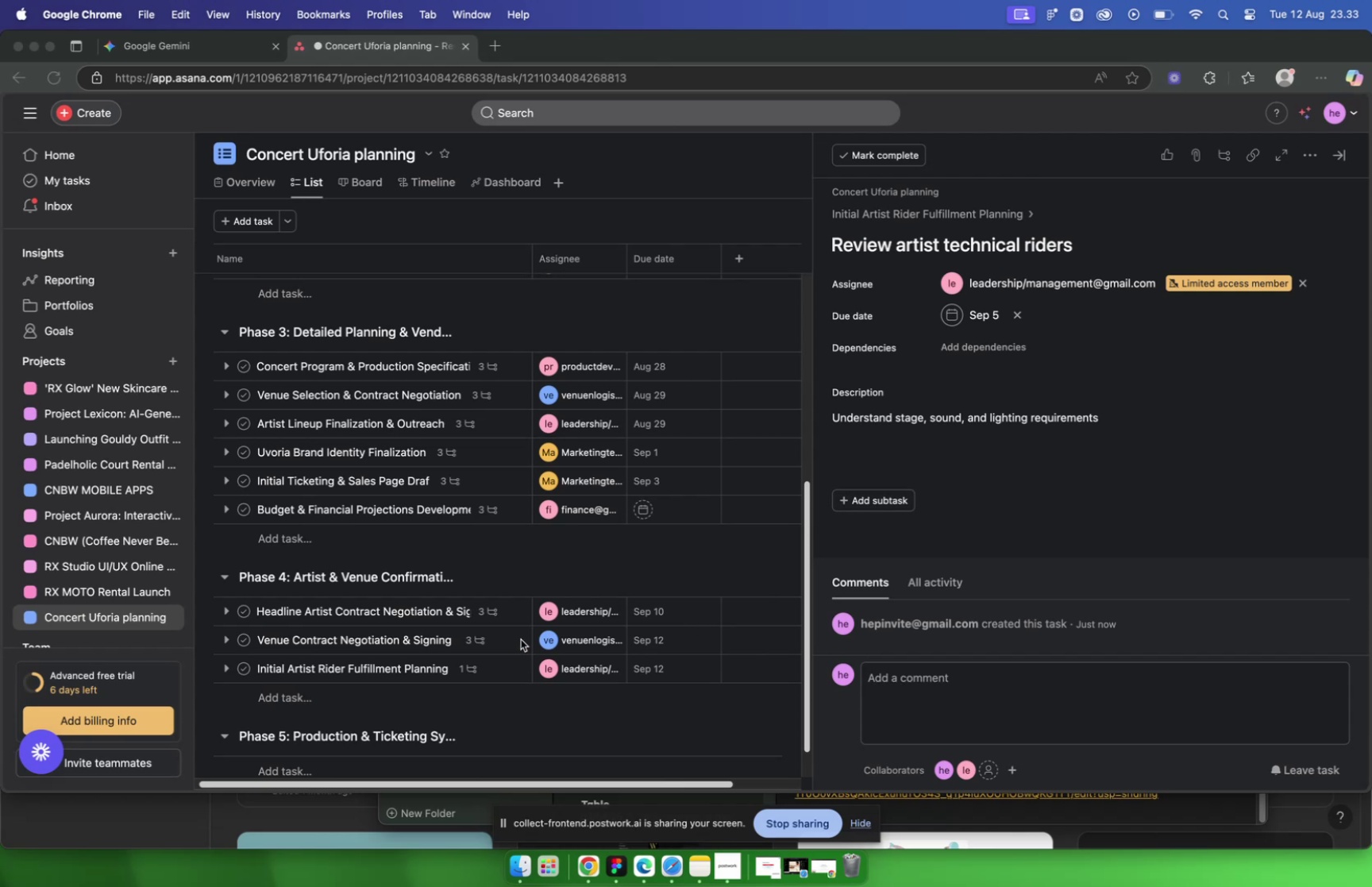 
left_click([864, 211])
 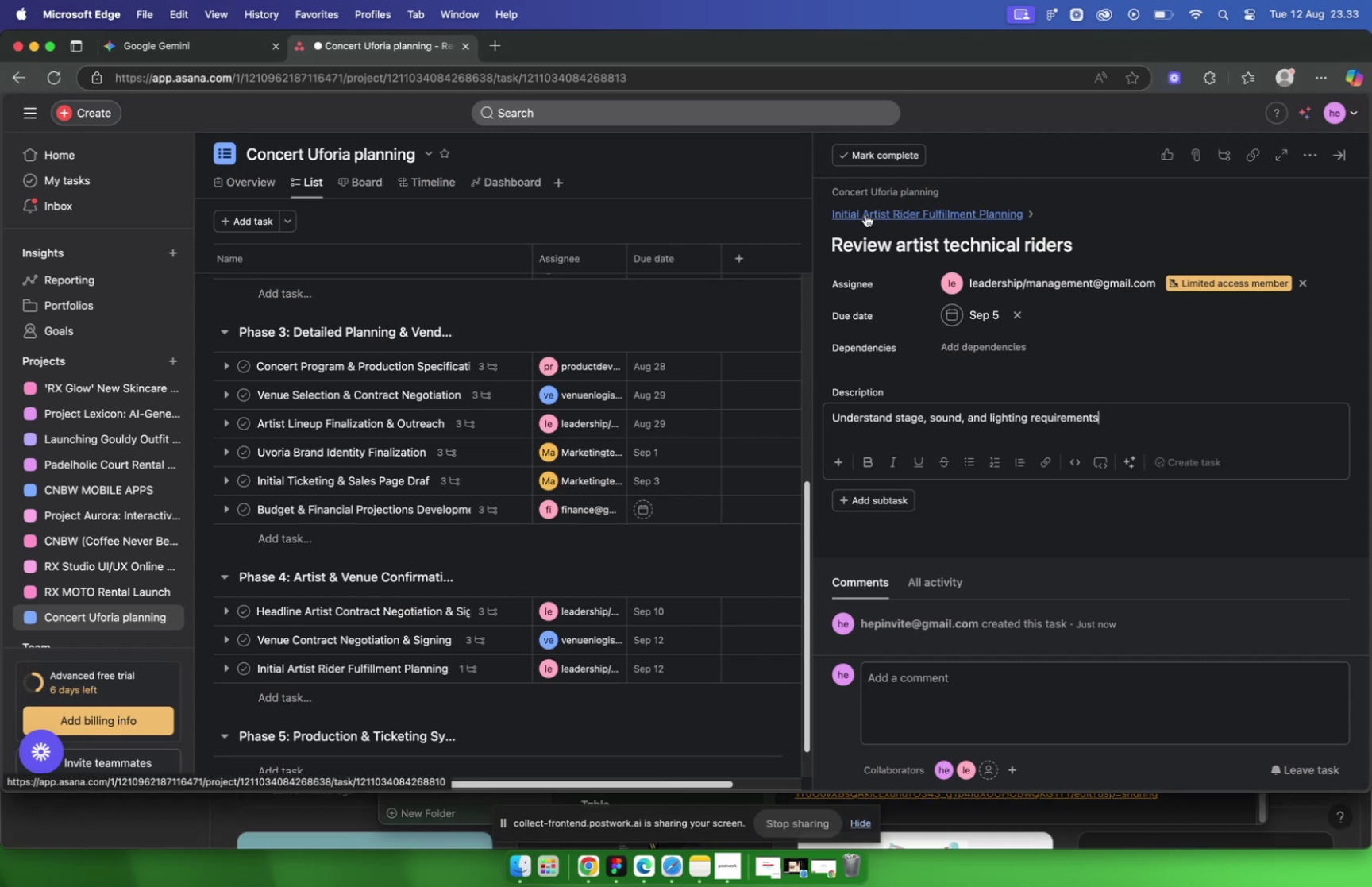 
left_click([865, 214])
 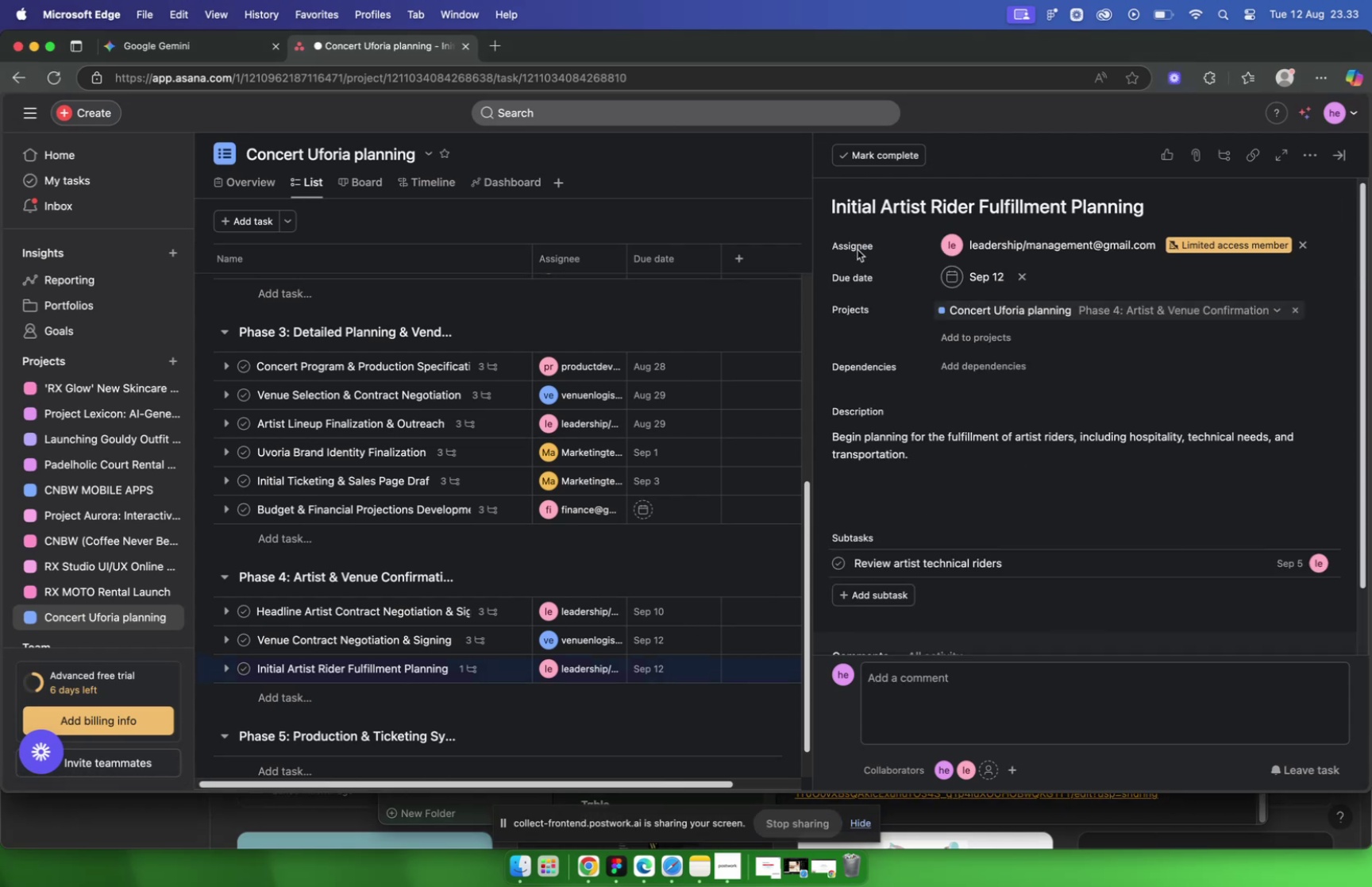 
scroll: coordinate [960, 399], scroll_direction: down, amount: 10.0
 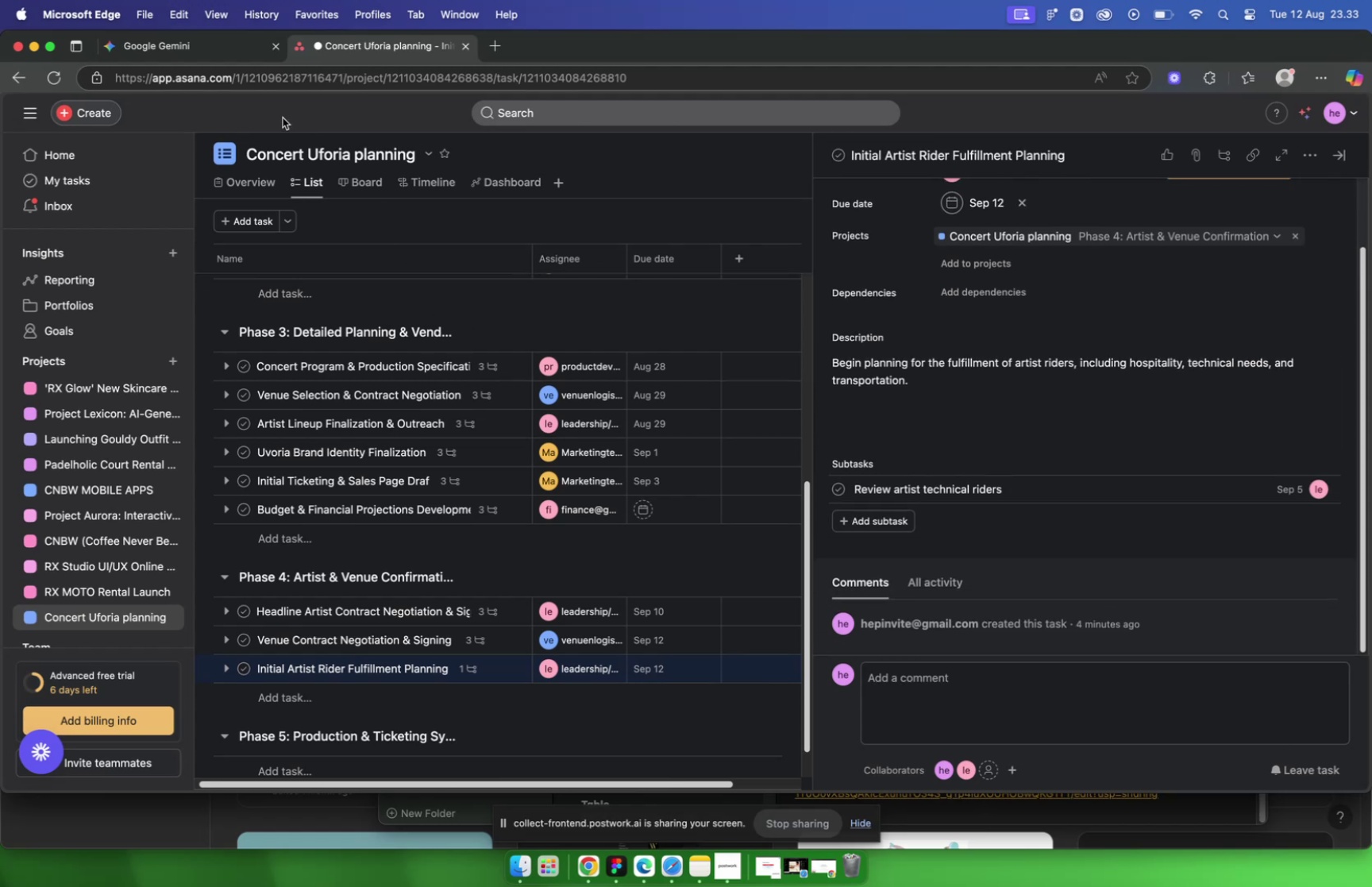 
left_click([172, 52])
 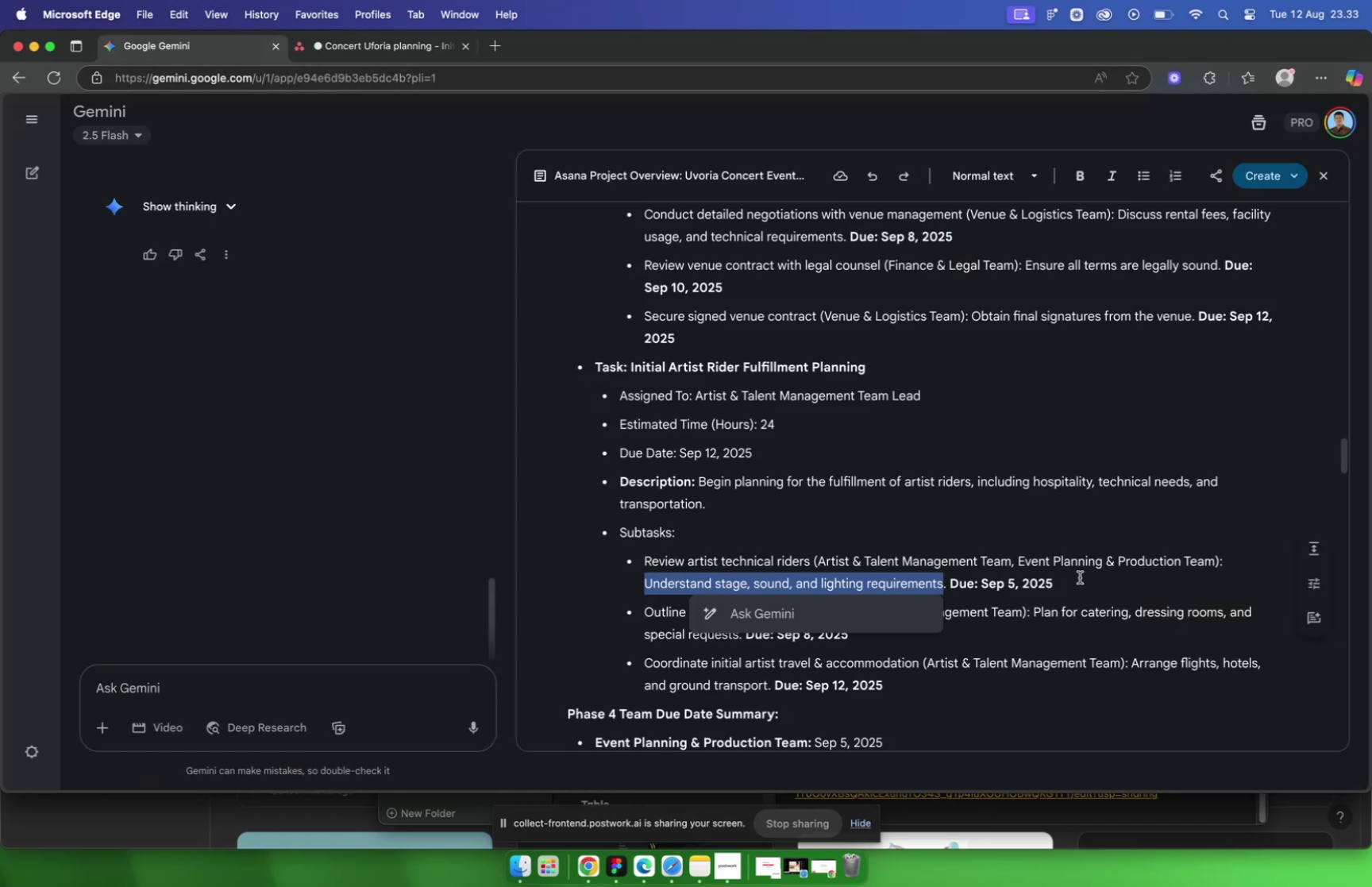 
left_click([1080, 577])
 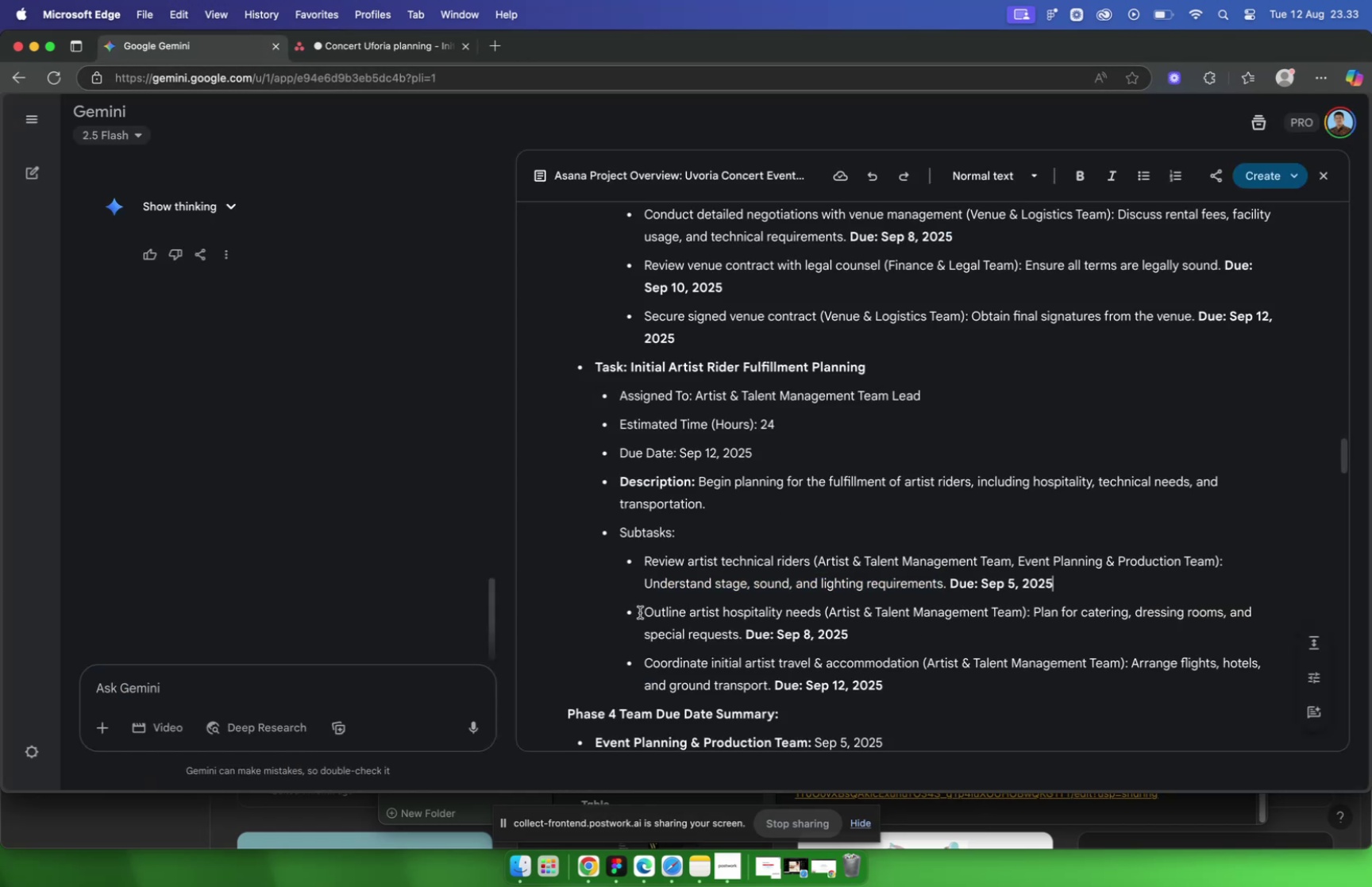 
left_click_drag(start_coordinate=[641, 611], to_coordinate=[820, 608])
 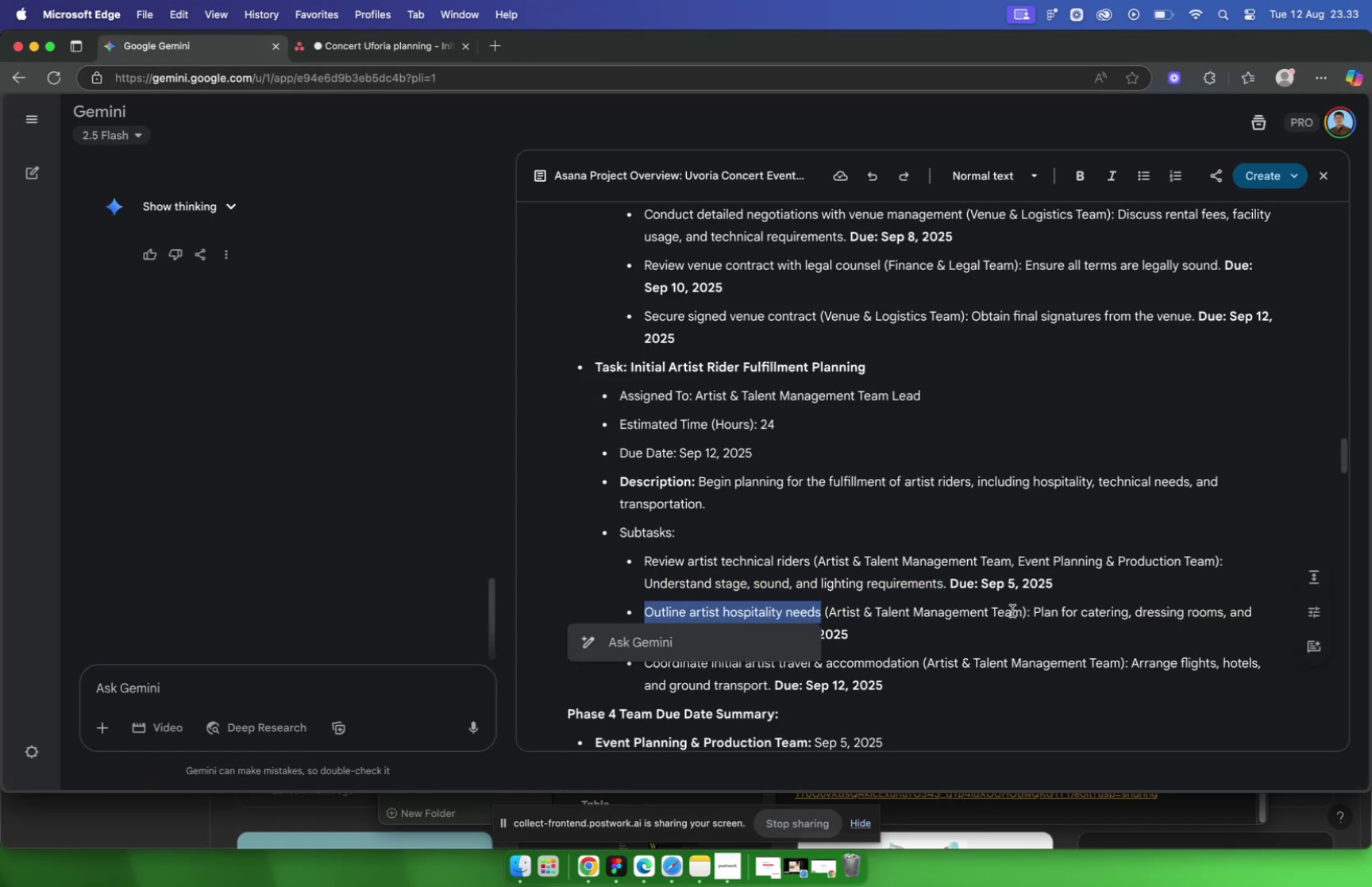 
key(Meta+C)
 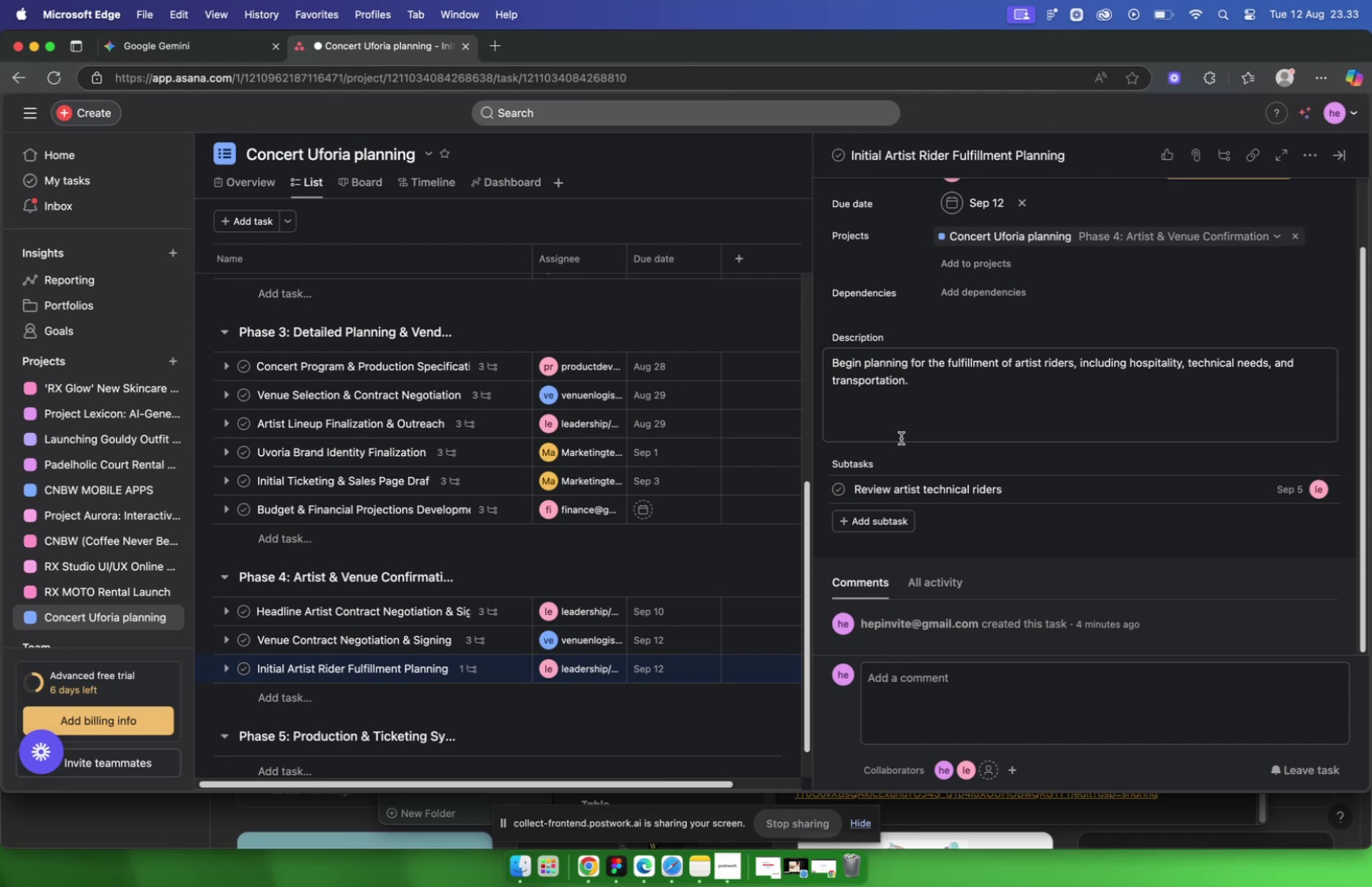 
left_click([887, 519])
 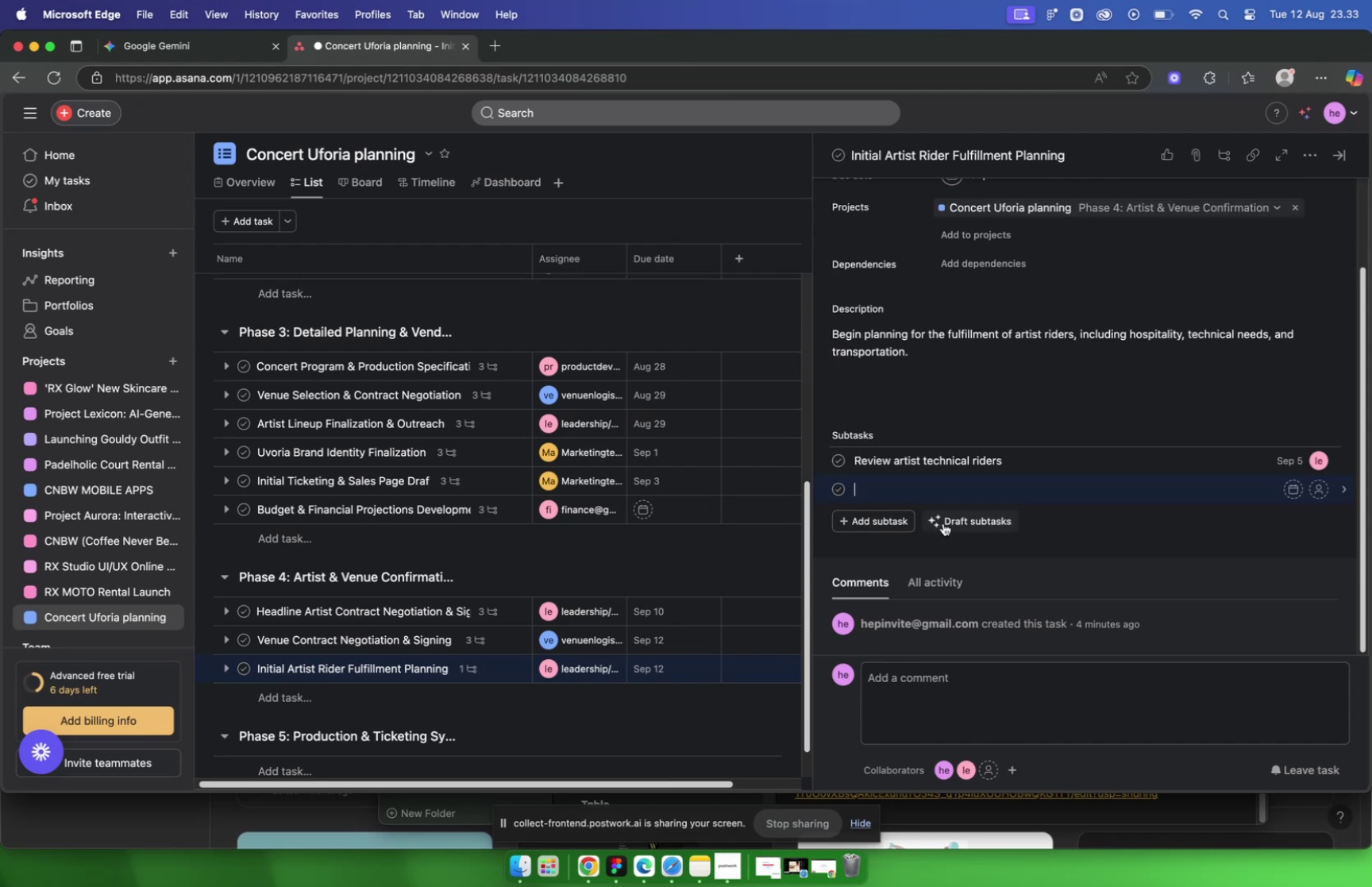 
key(Meta+V)
 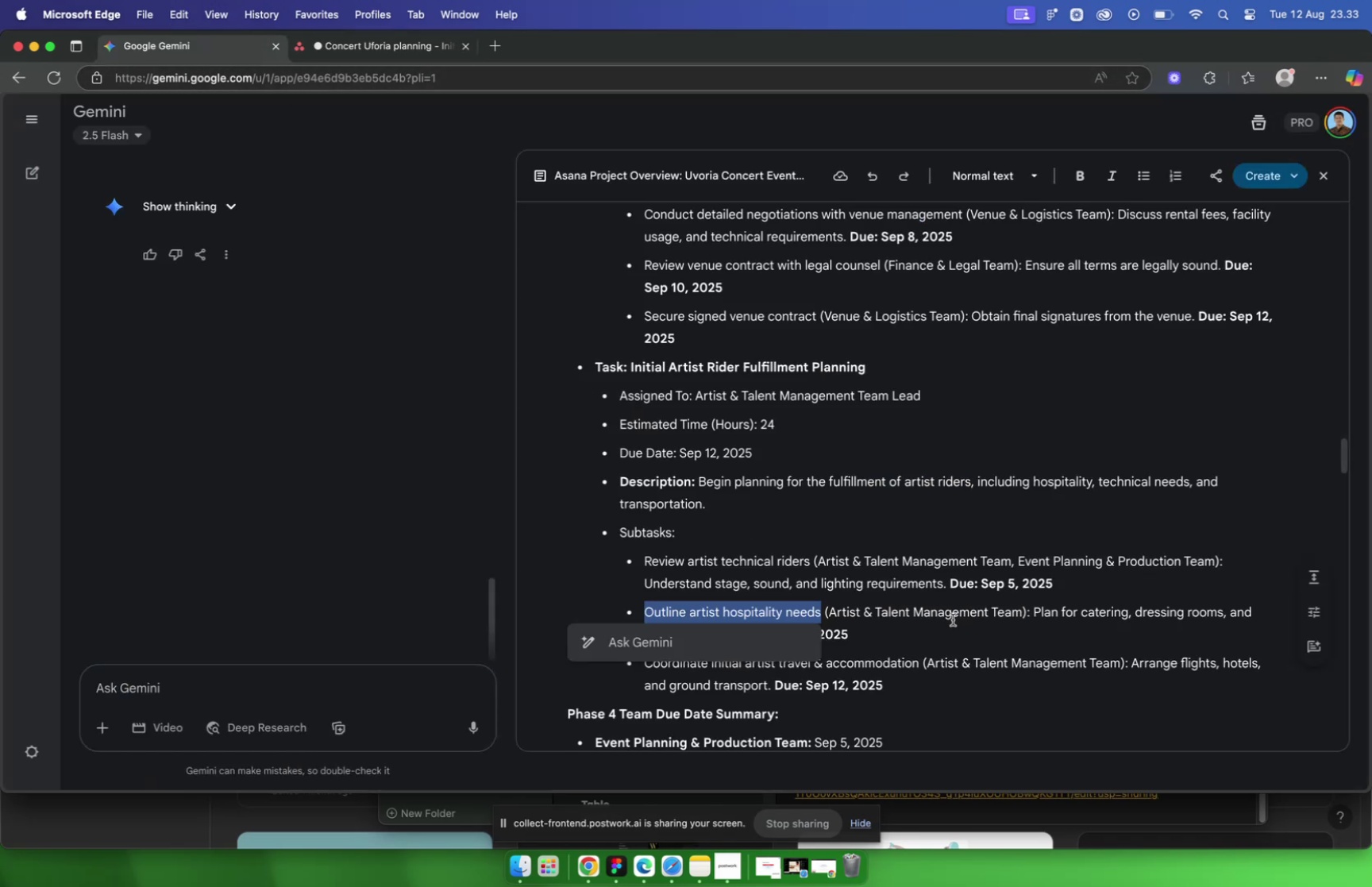 
left_click_drag(start_coordinate=[1036, 610], to_coordinate=[742, 635])
 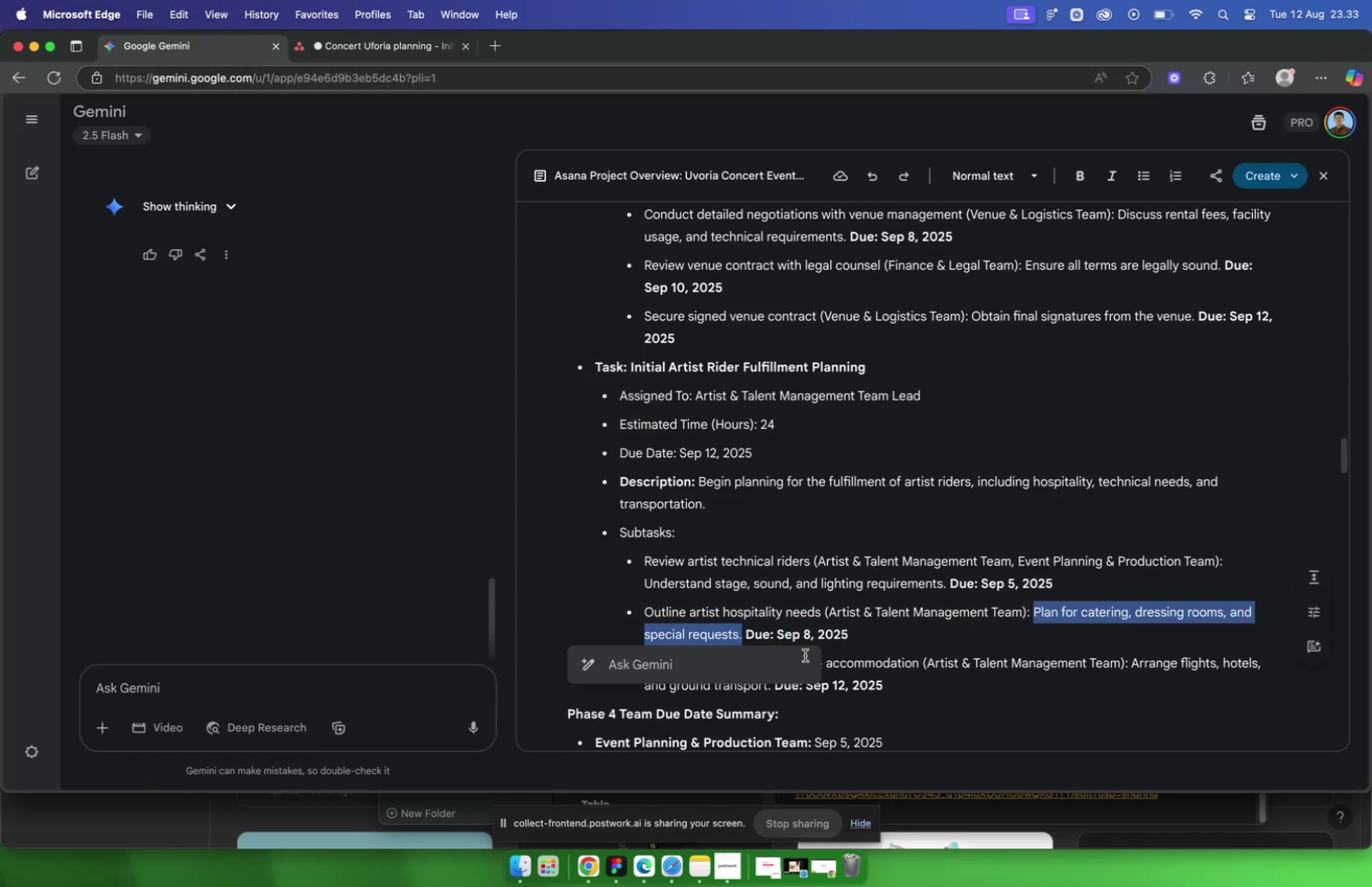 
key(Meta+C)
 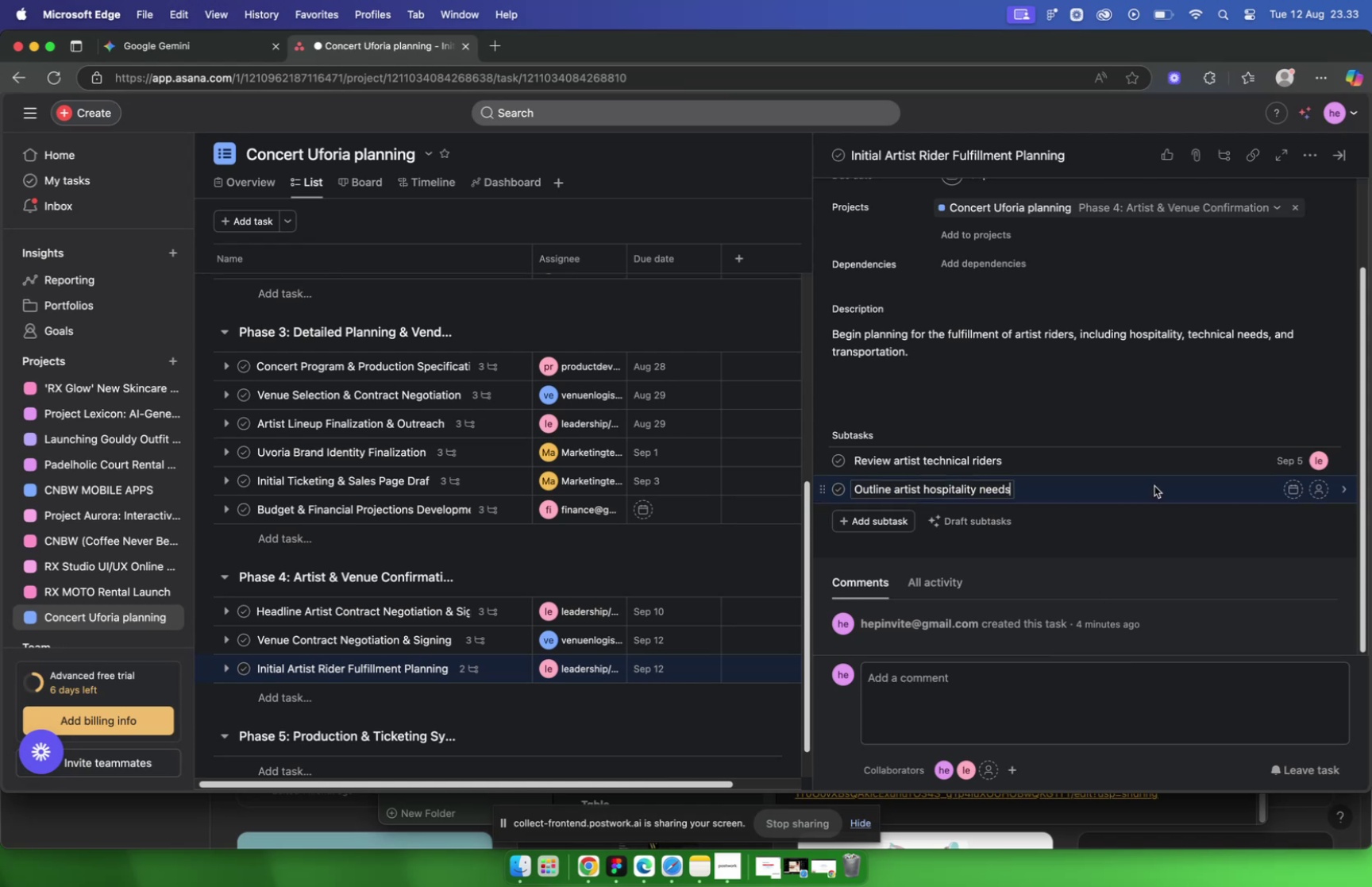 
left_click([1298, 489])
 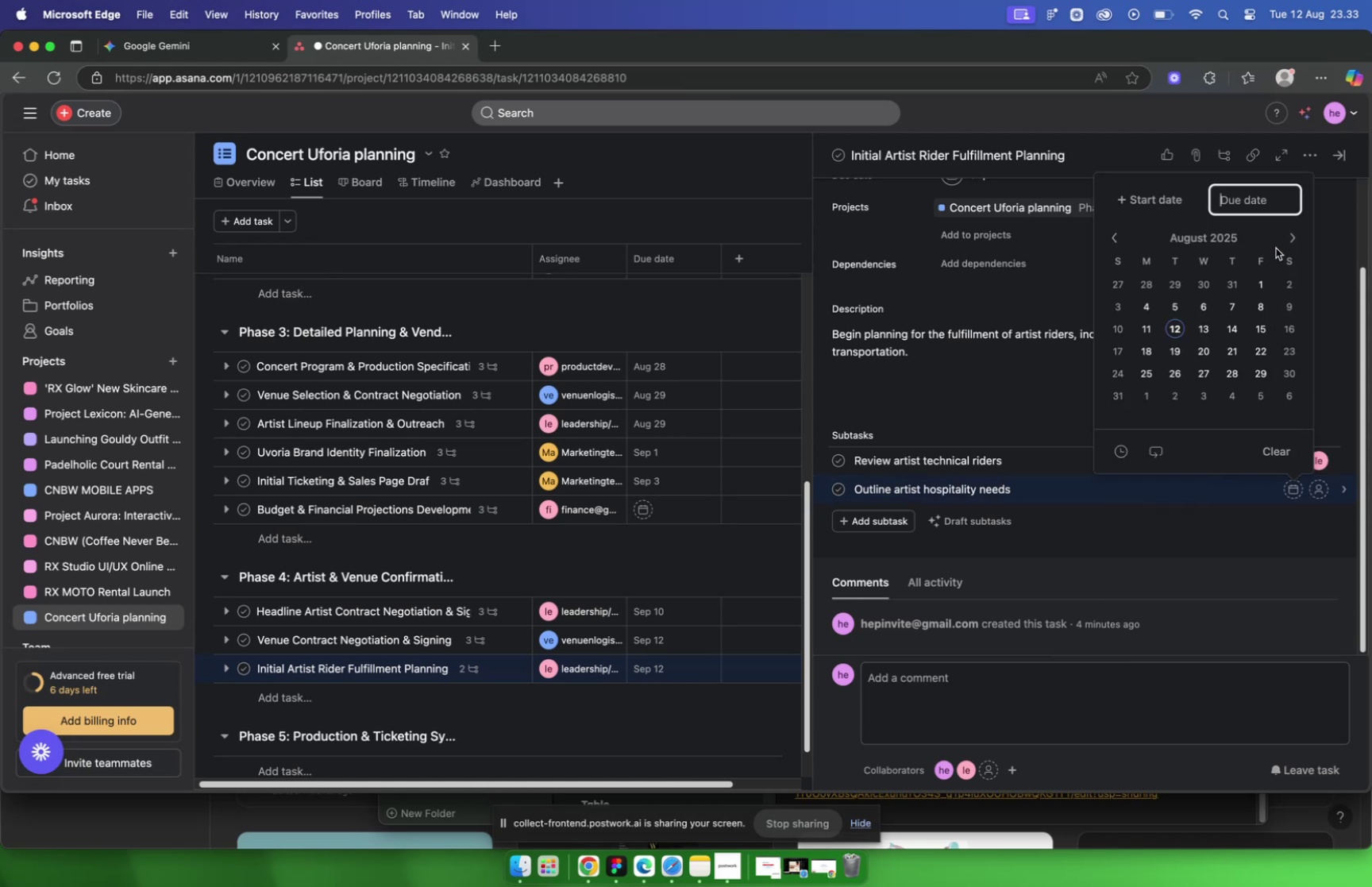 
left_click([1286, 242])
 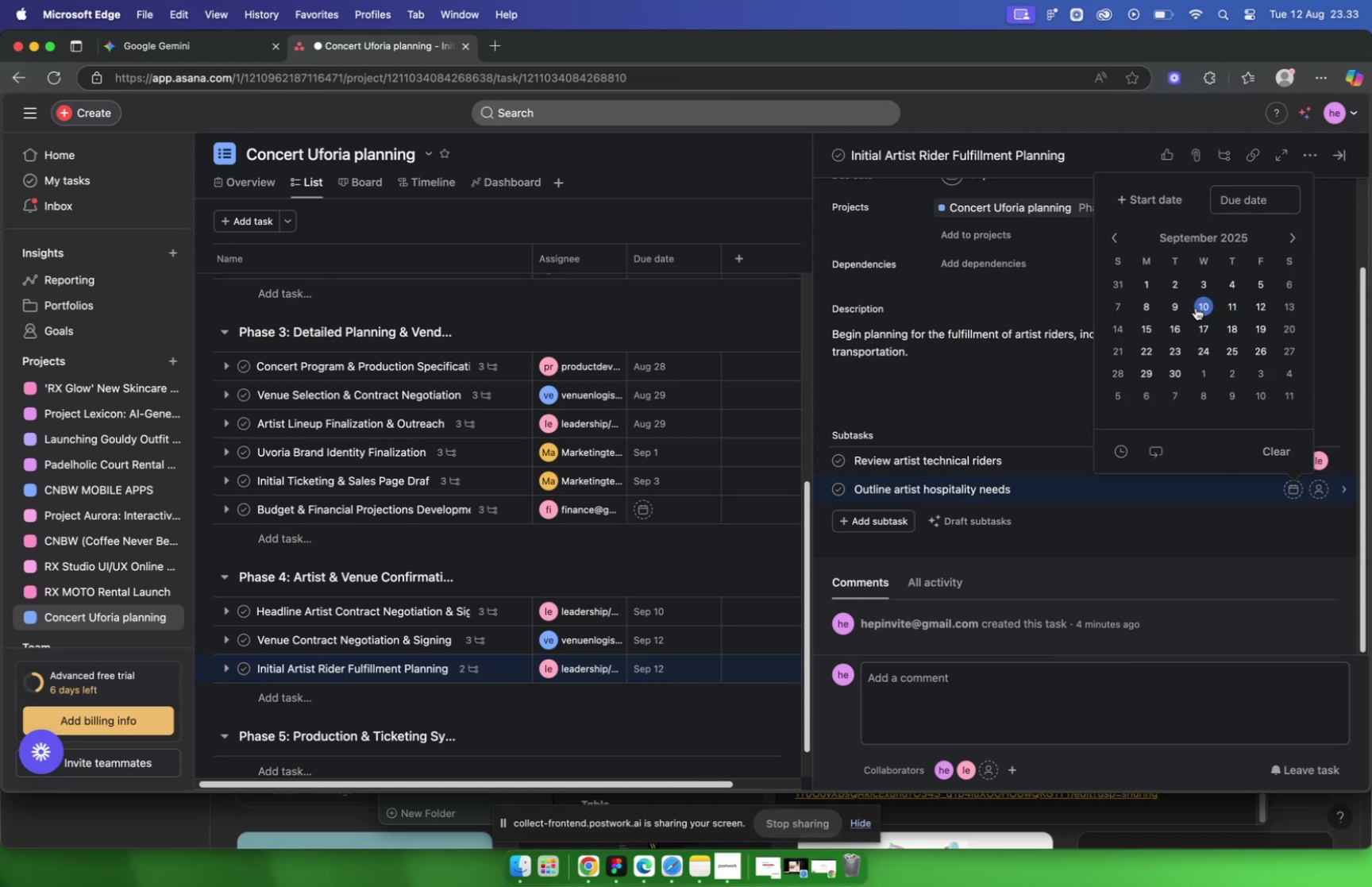 
left_click([1150, 308])
 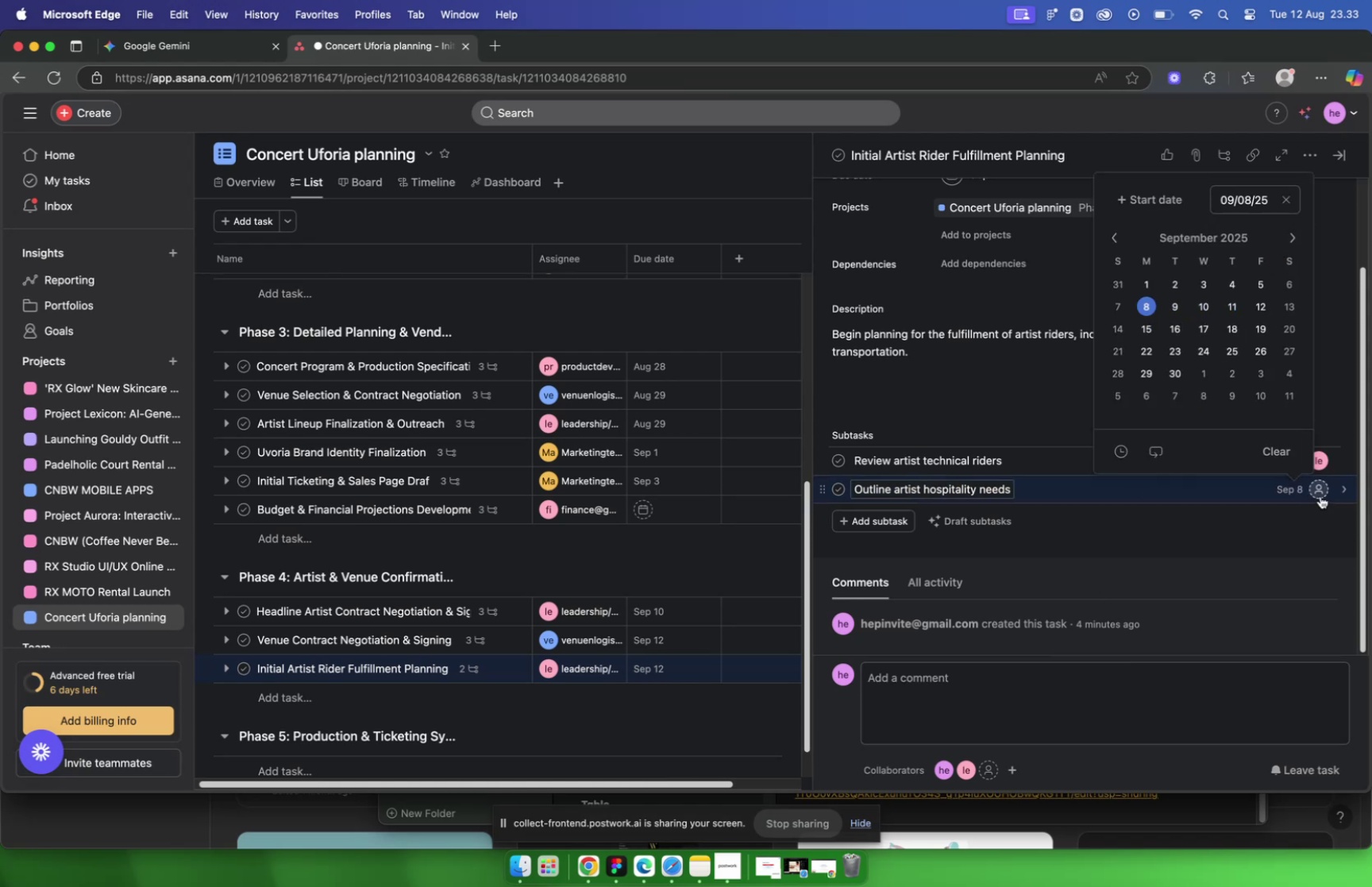 
left_click([1323, 491])
 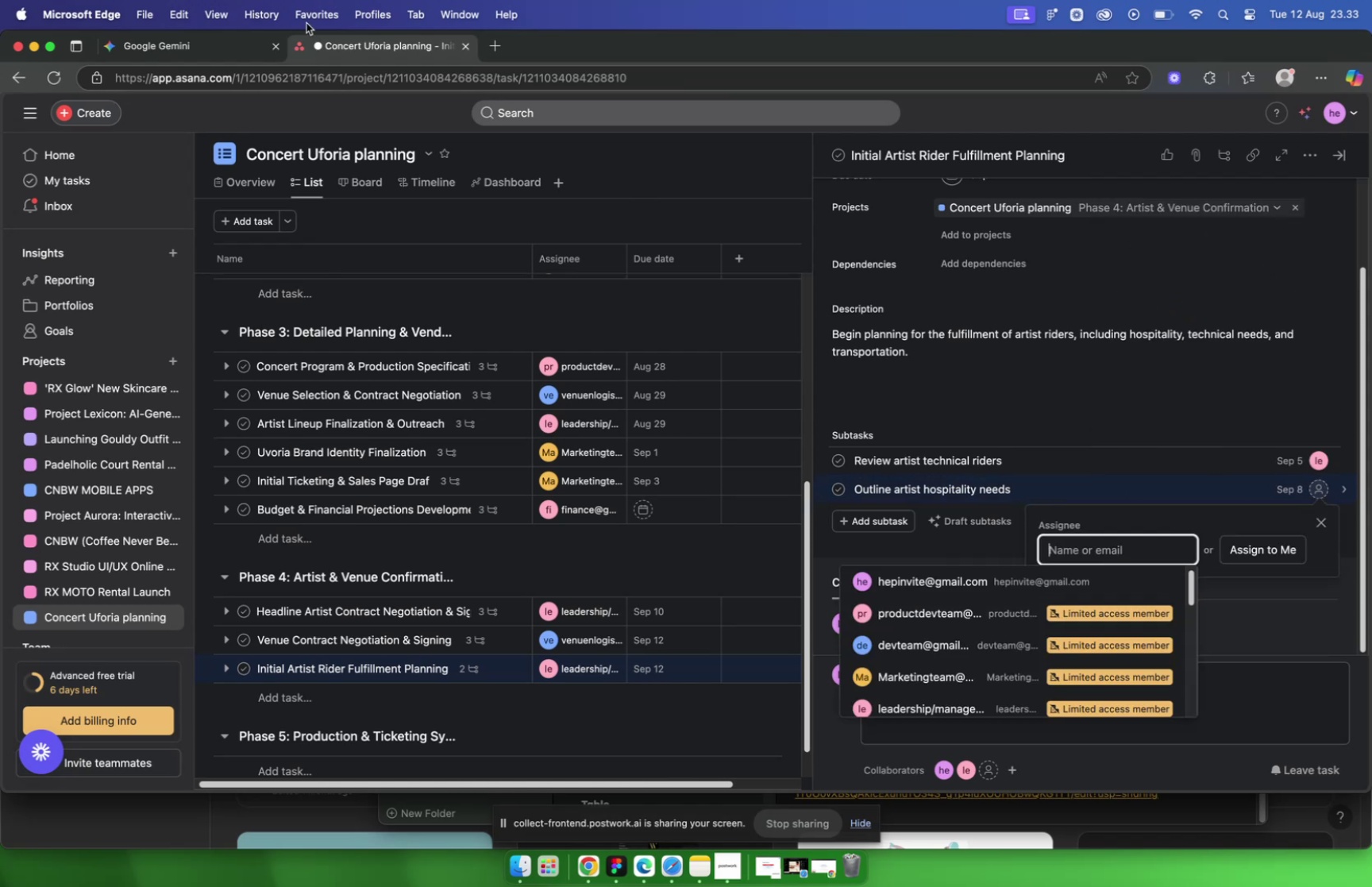 
left_click([238, 56])
 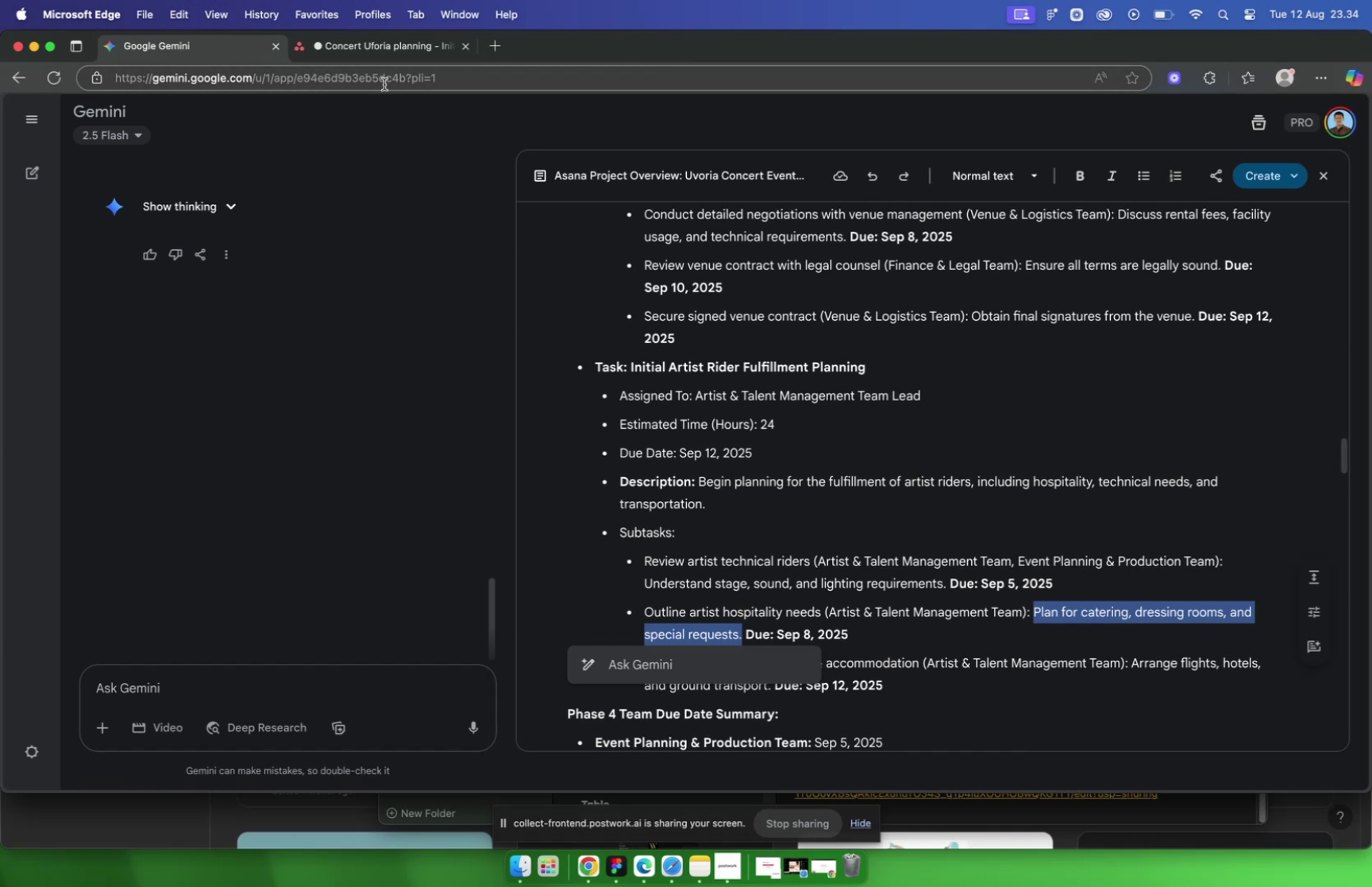 
left_click([368, 51])
 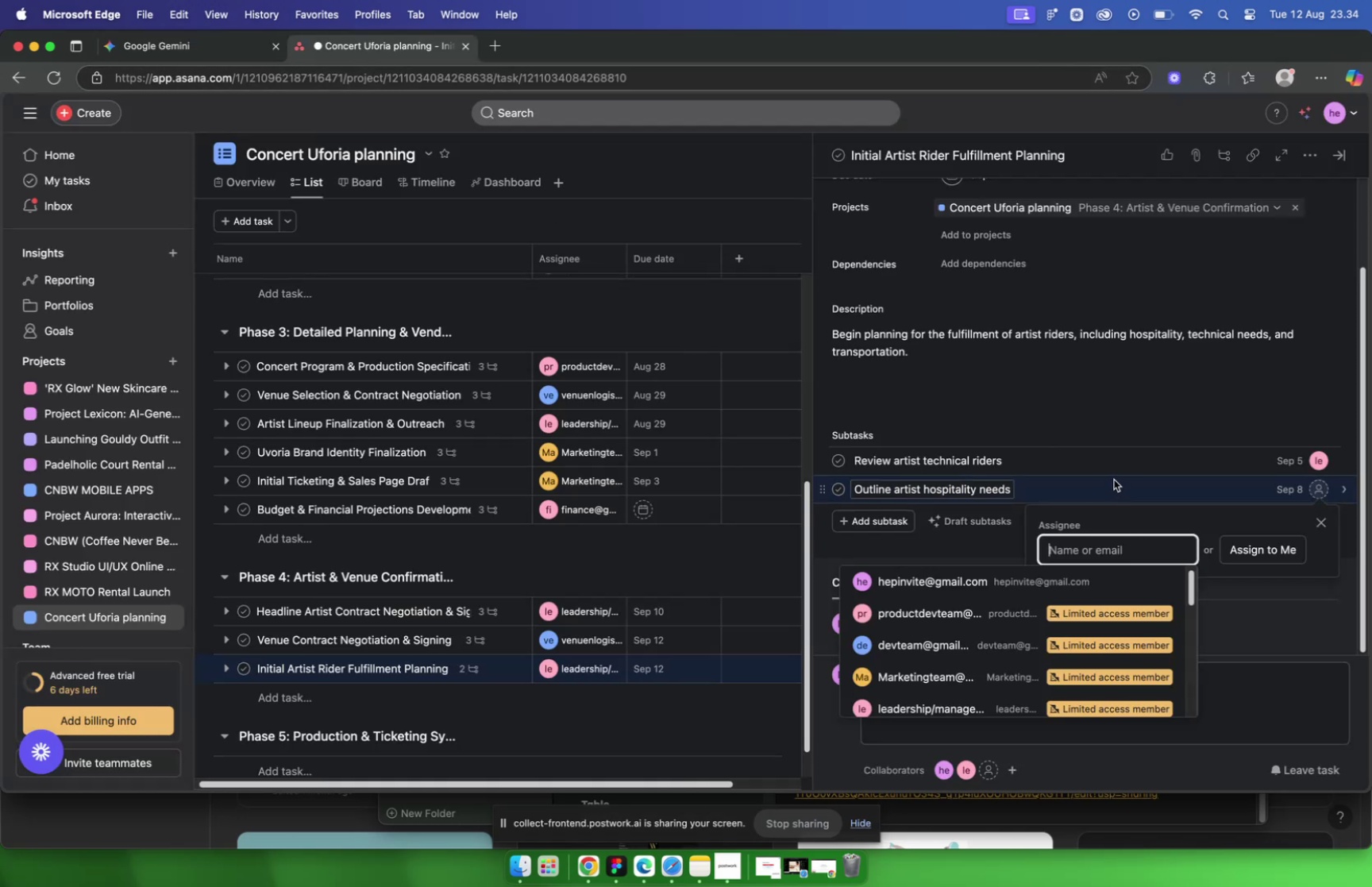 
left_click([1116, 484])
 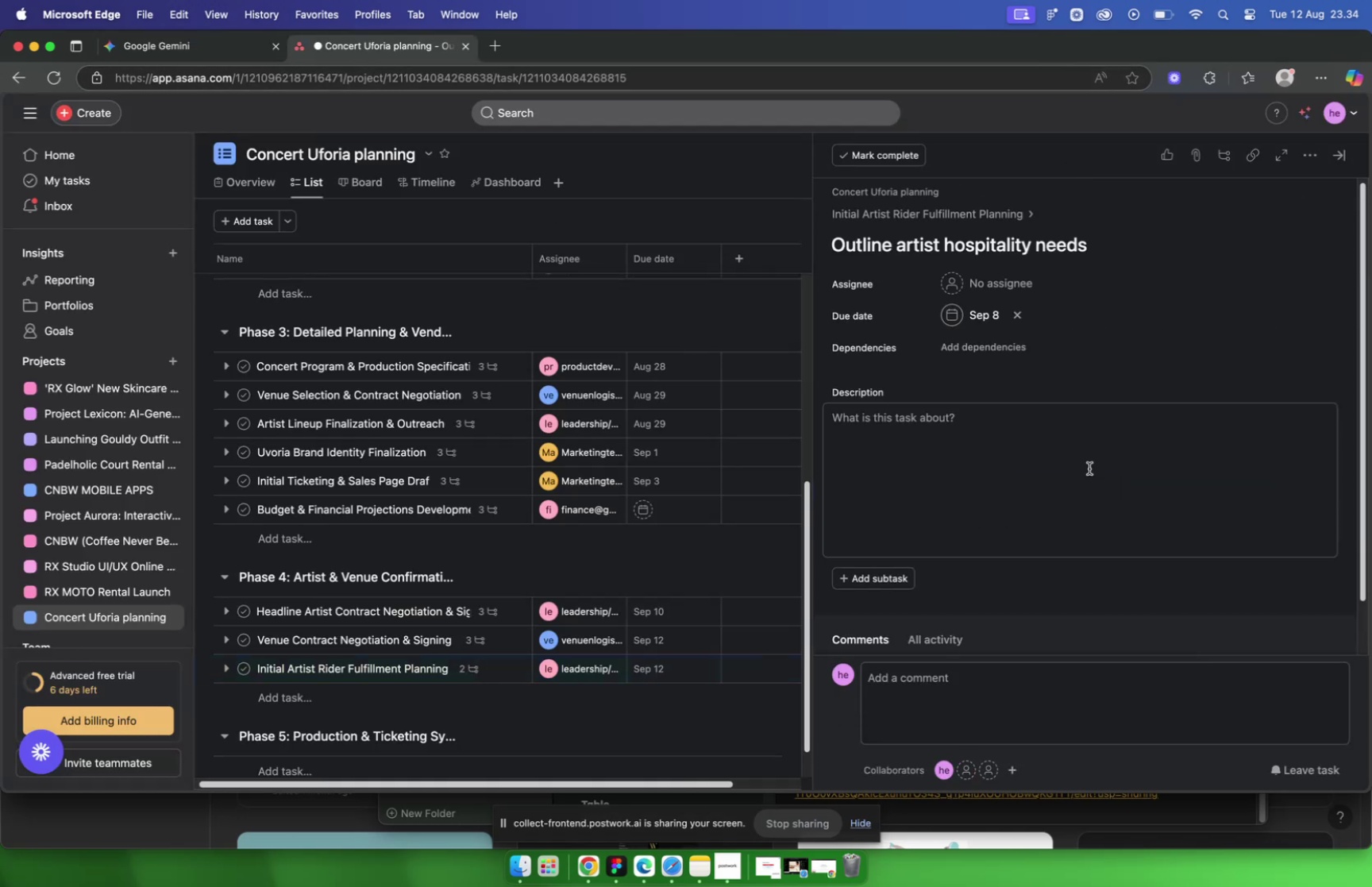 
left_click([1071, 447])
 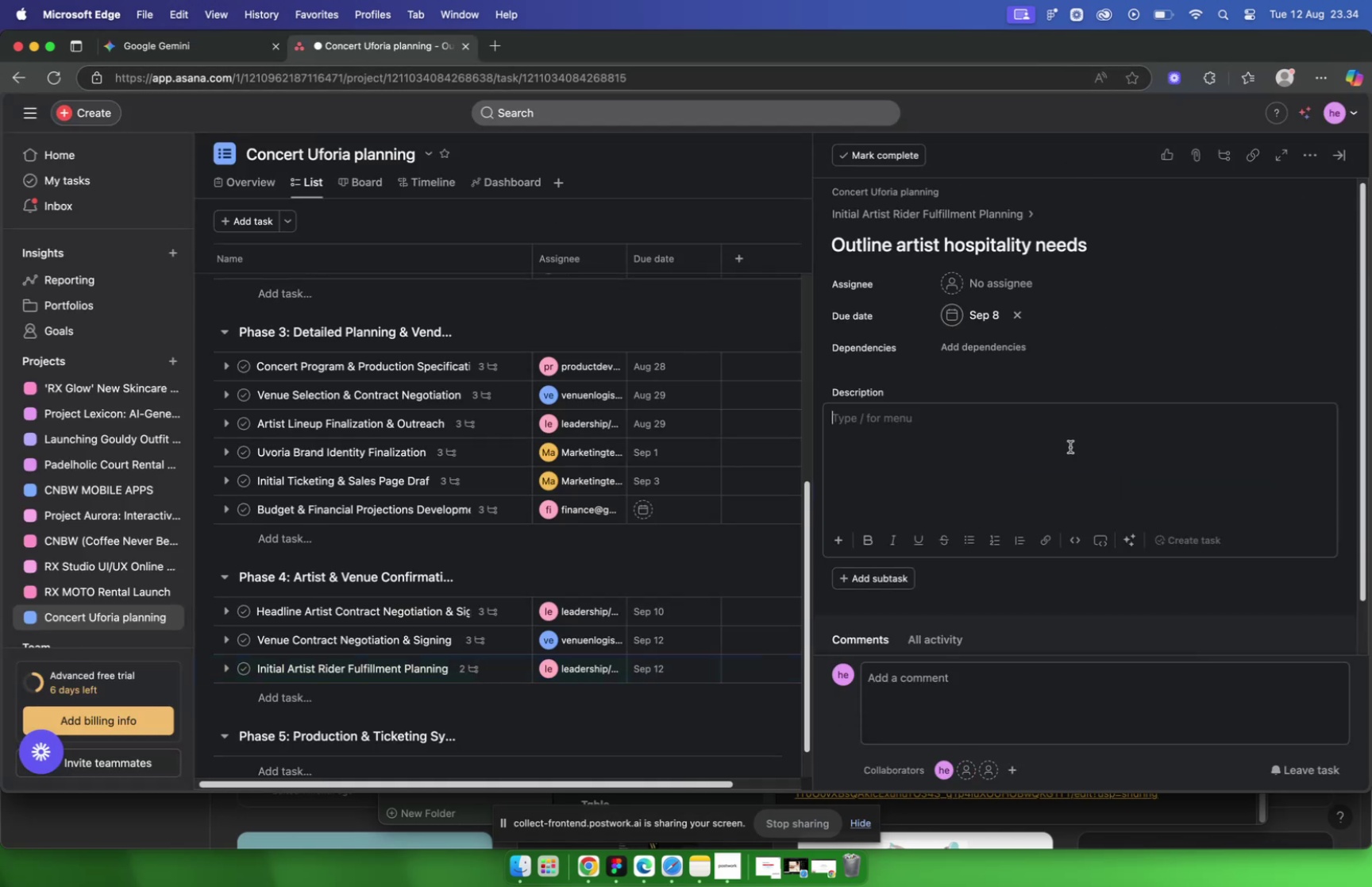 
key(Meta+V)
 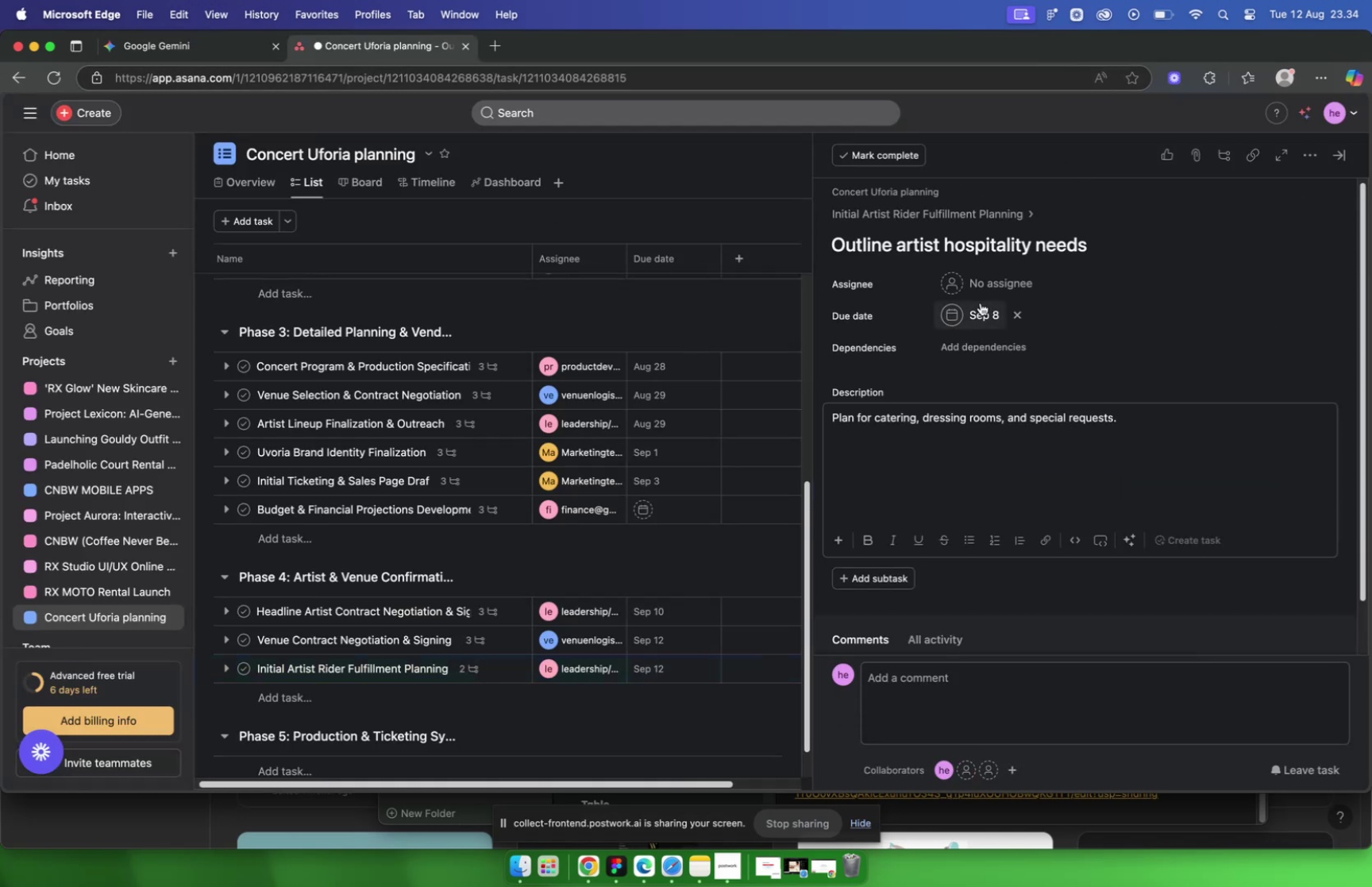 
left_click([979, 286])
 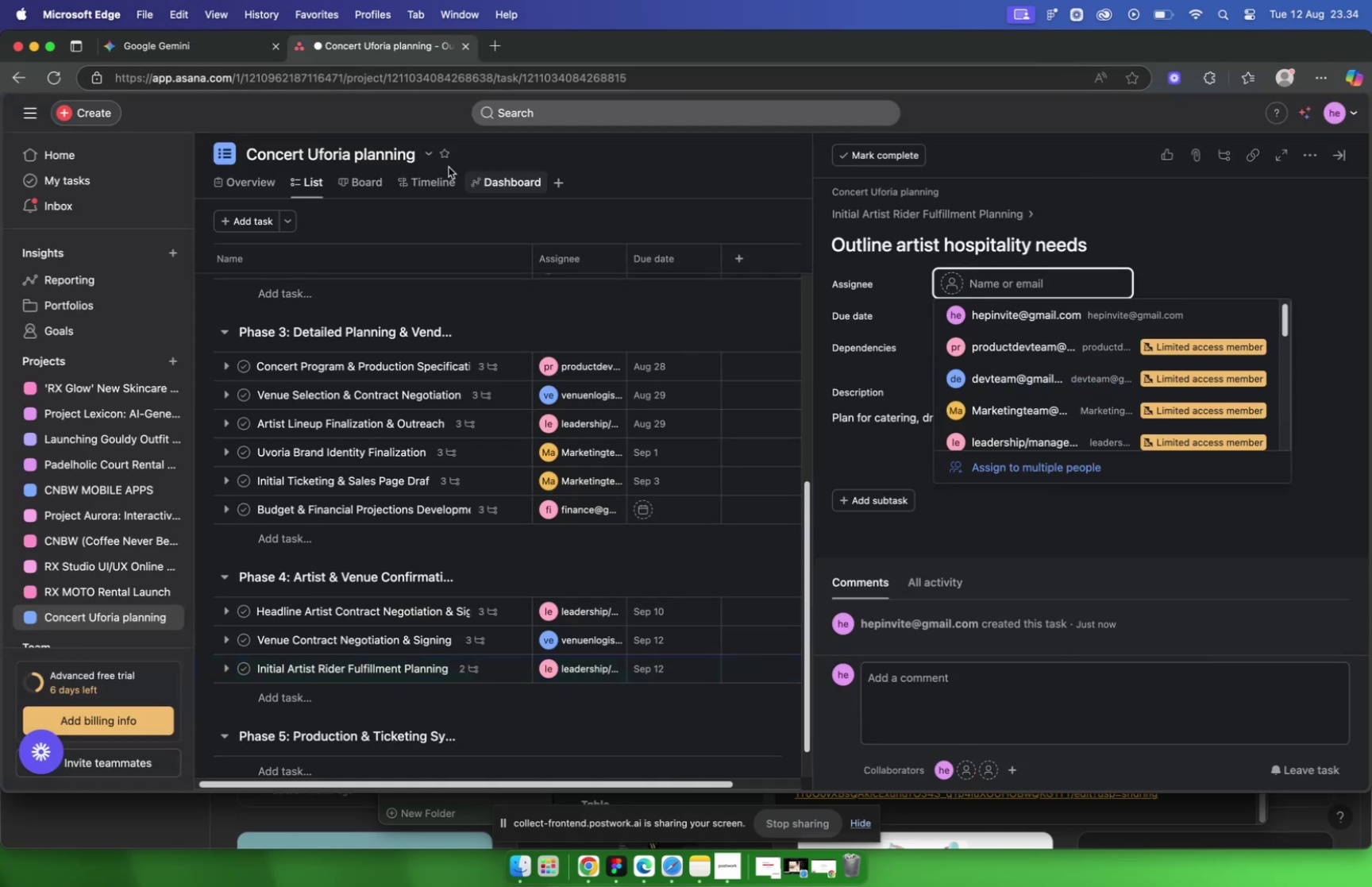 
left_click([199, 48])
 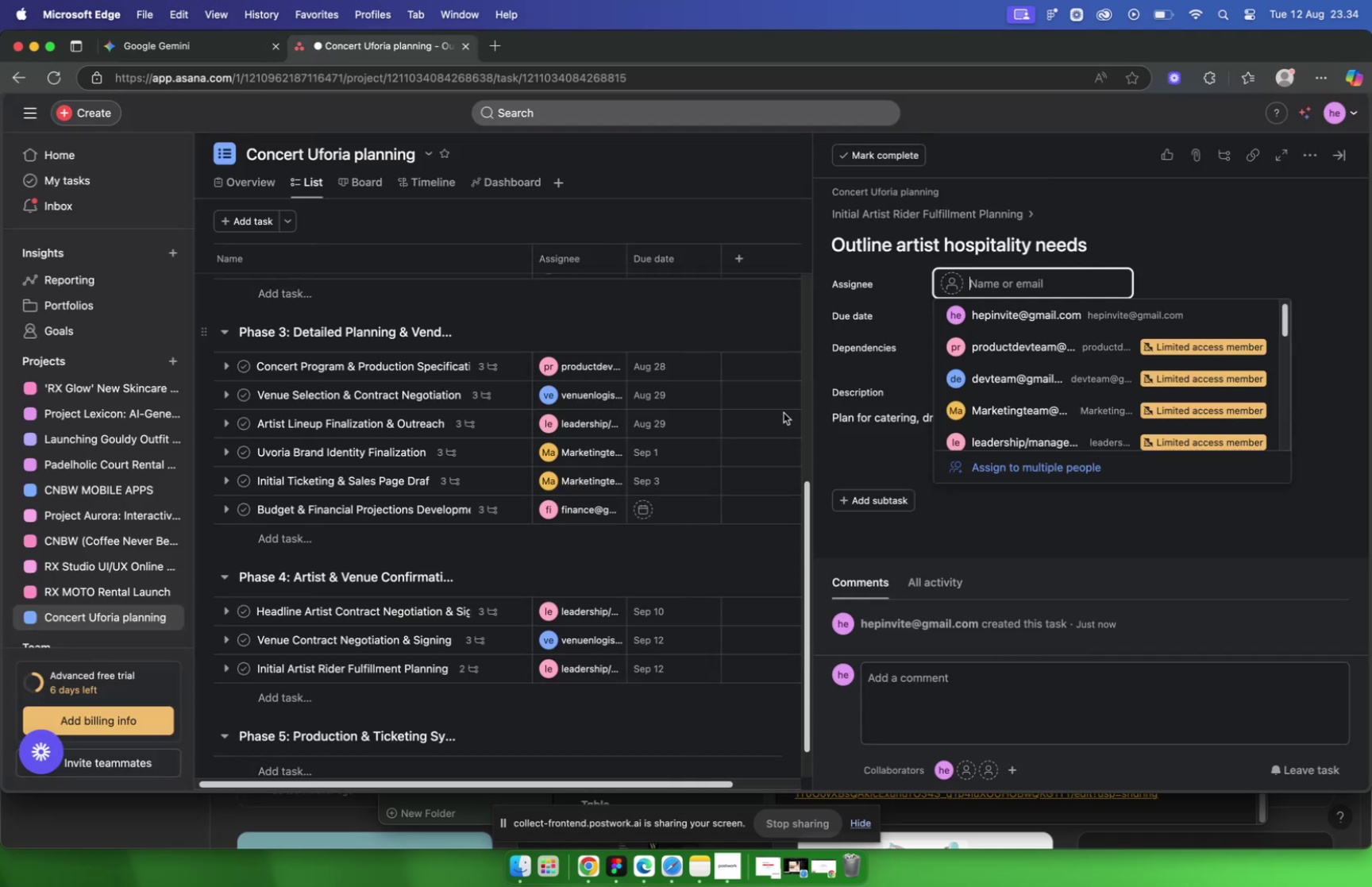 
left_click([980, 512])
 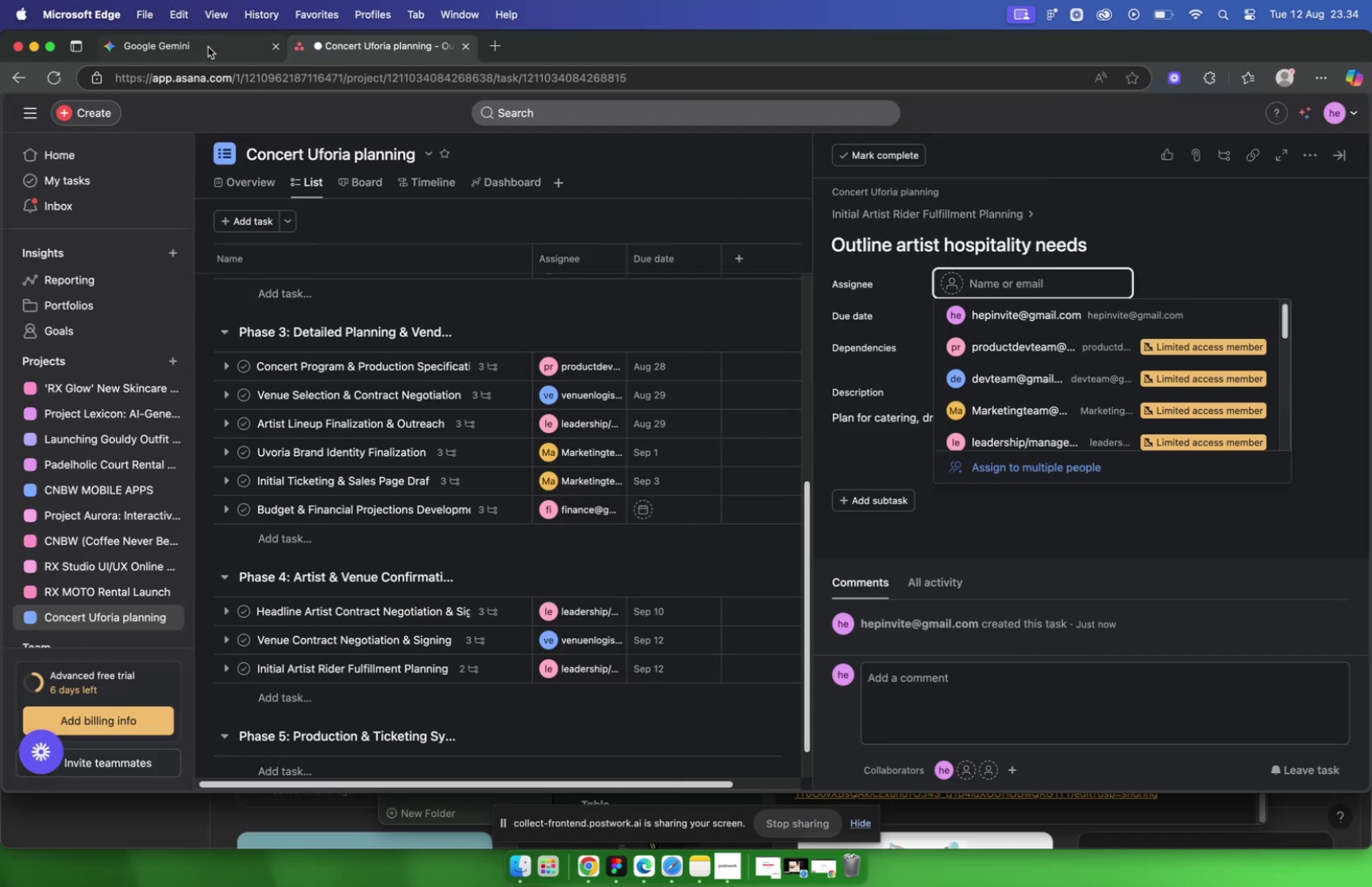 
left_click([208, 46])
 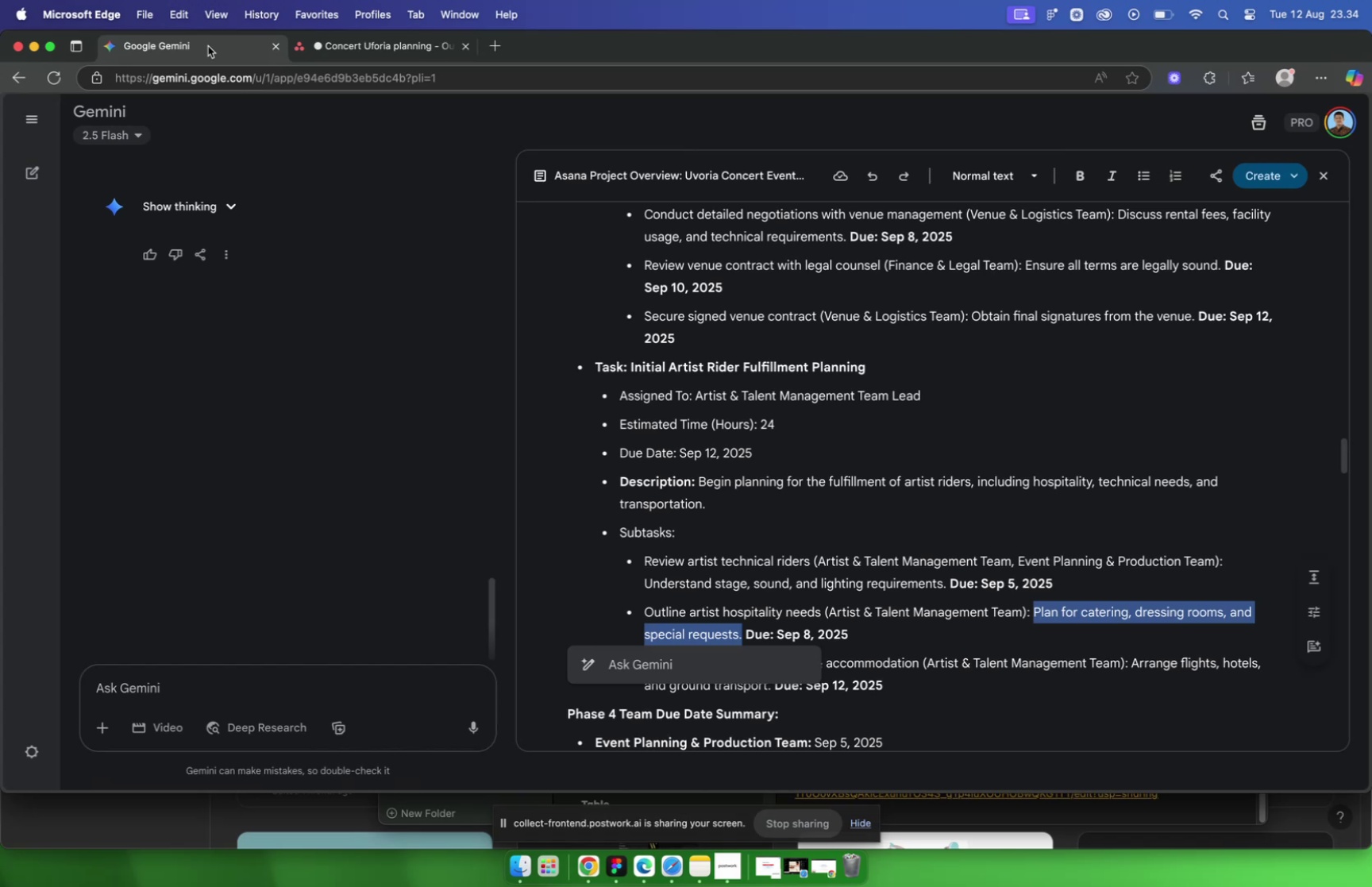 
left_click([401, 48])
 